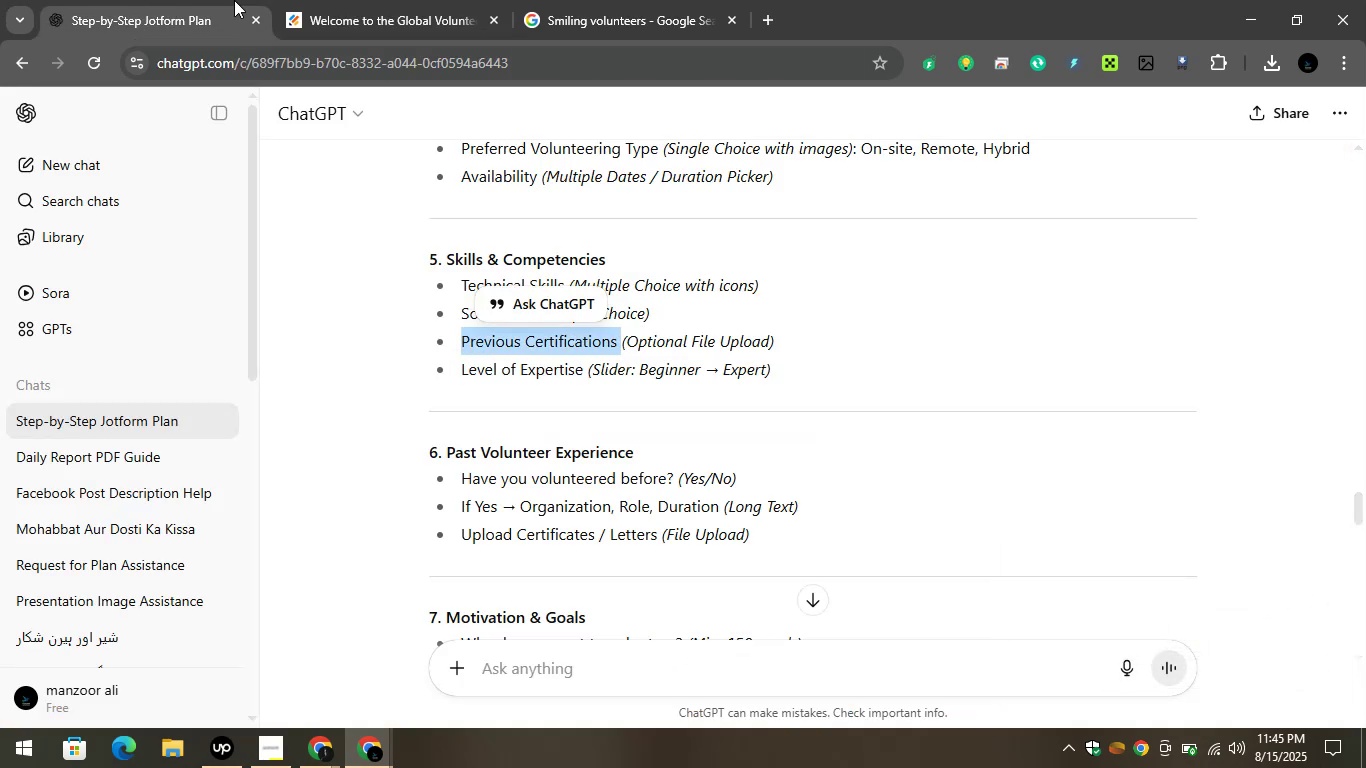 
left_click([438, 0])
 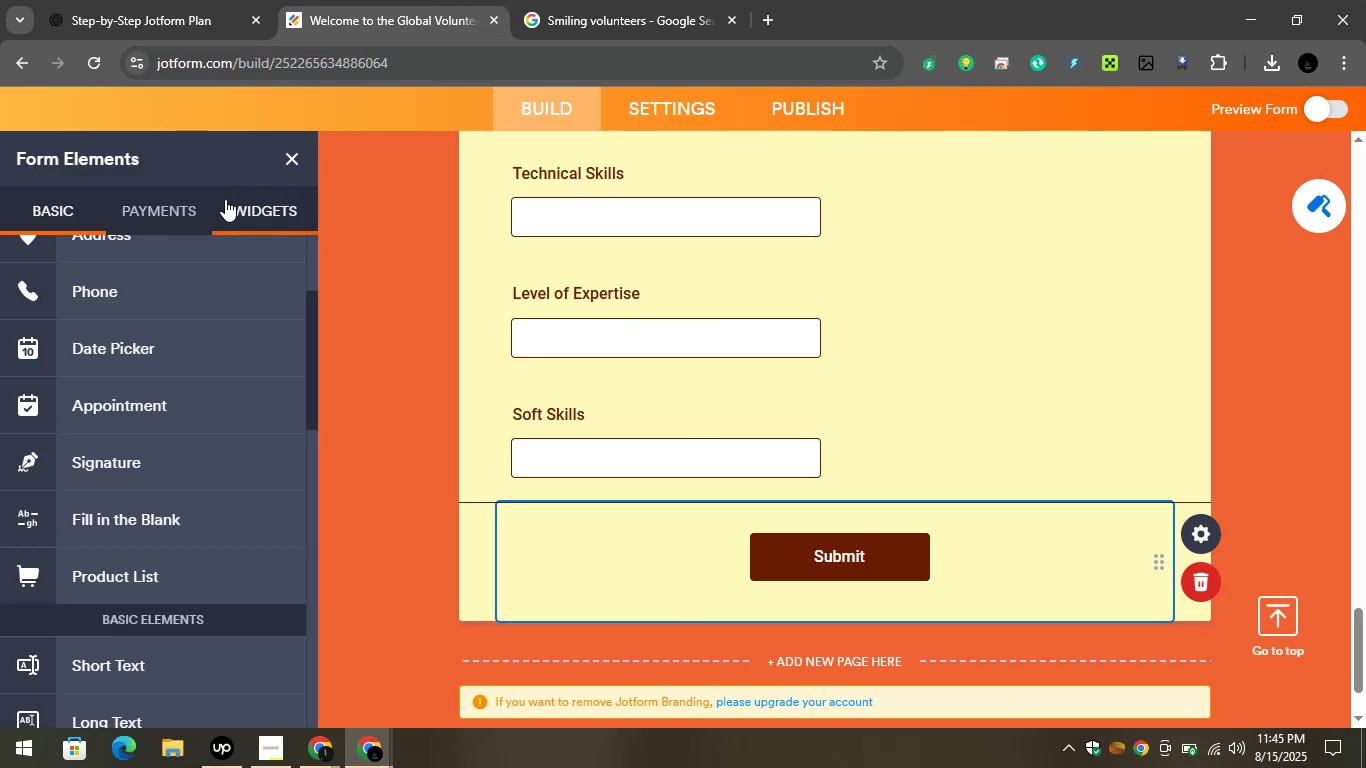 
left_click([225, 203])
 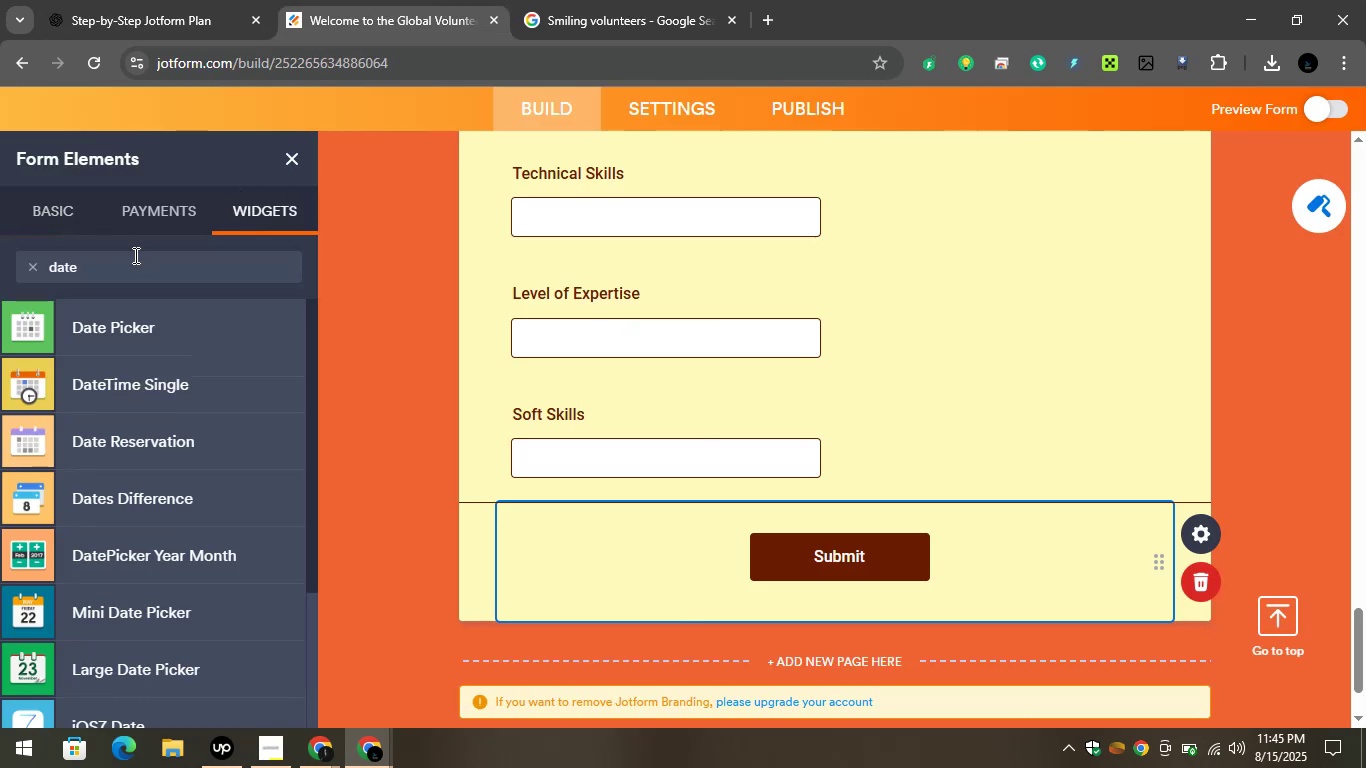 
left_click([119, 275])
 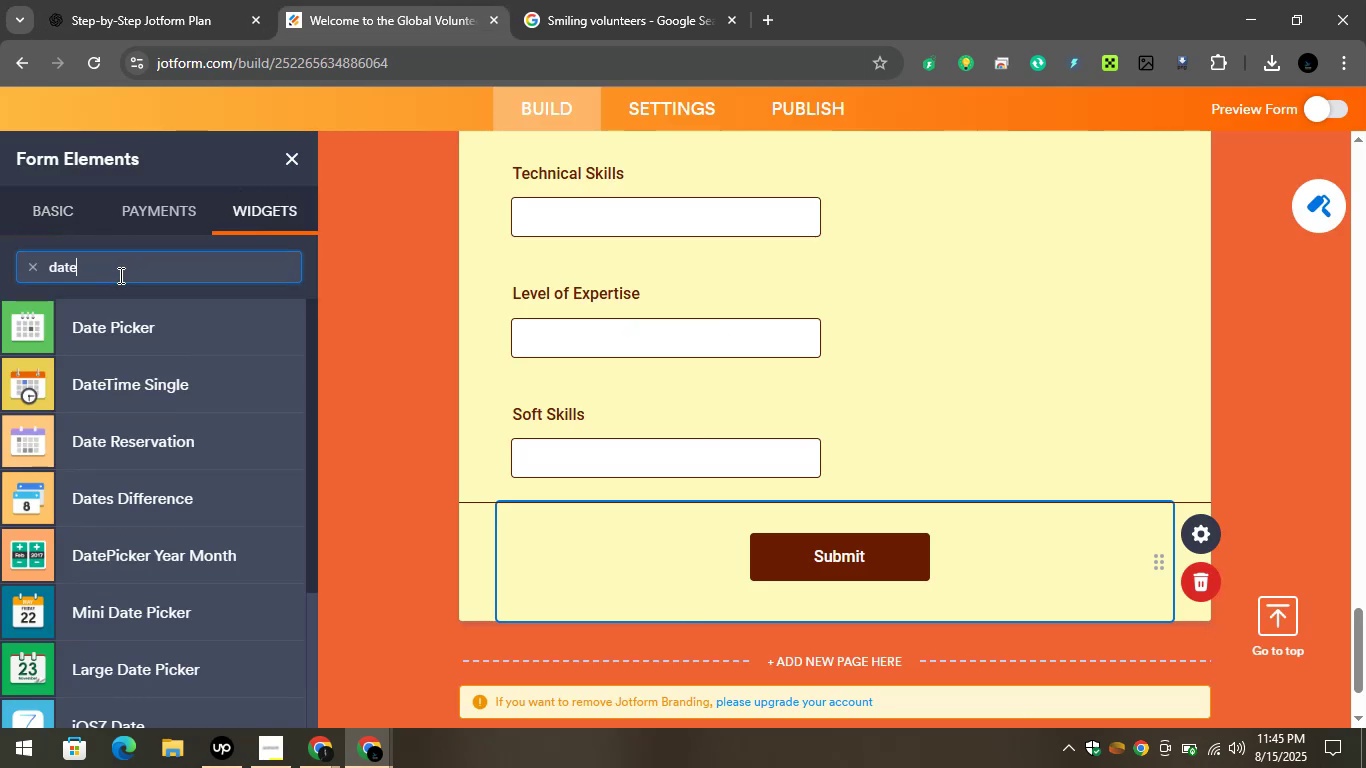 
left_click_drag(start_coordinate=[114, 274], to_coordinate=[30, 246])
 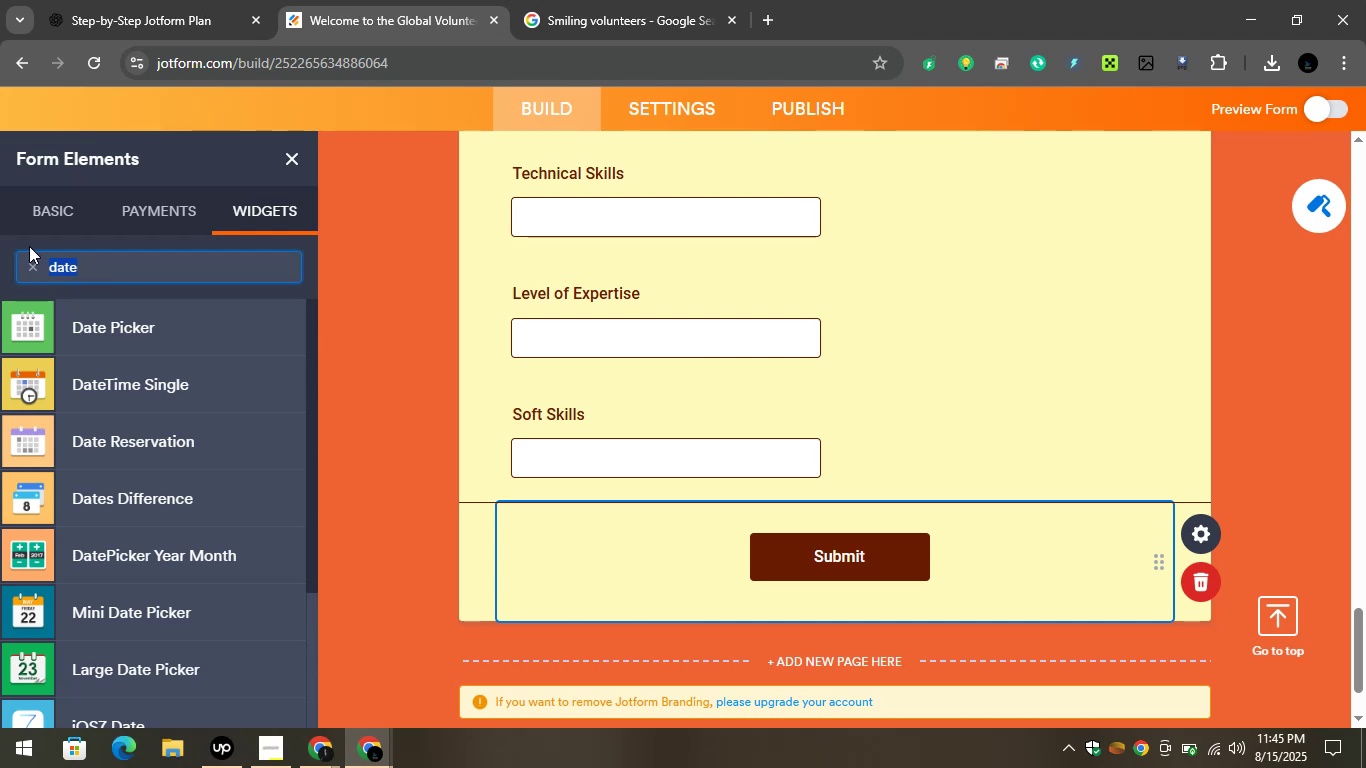 
type(filw)
key(Backspace)
type(e)
 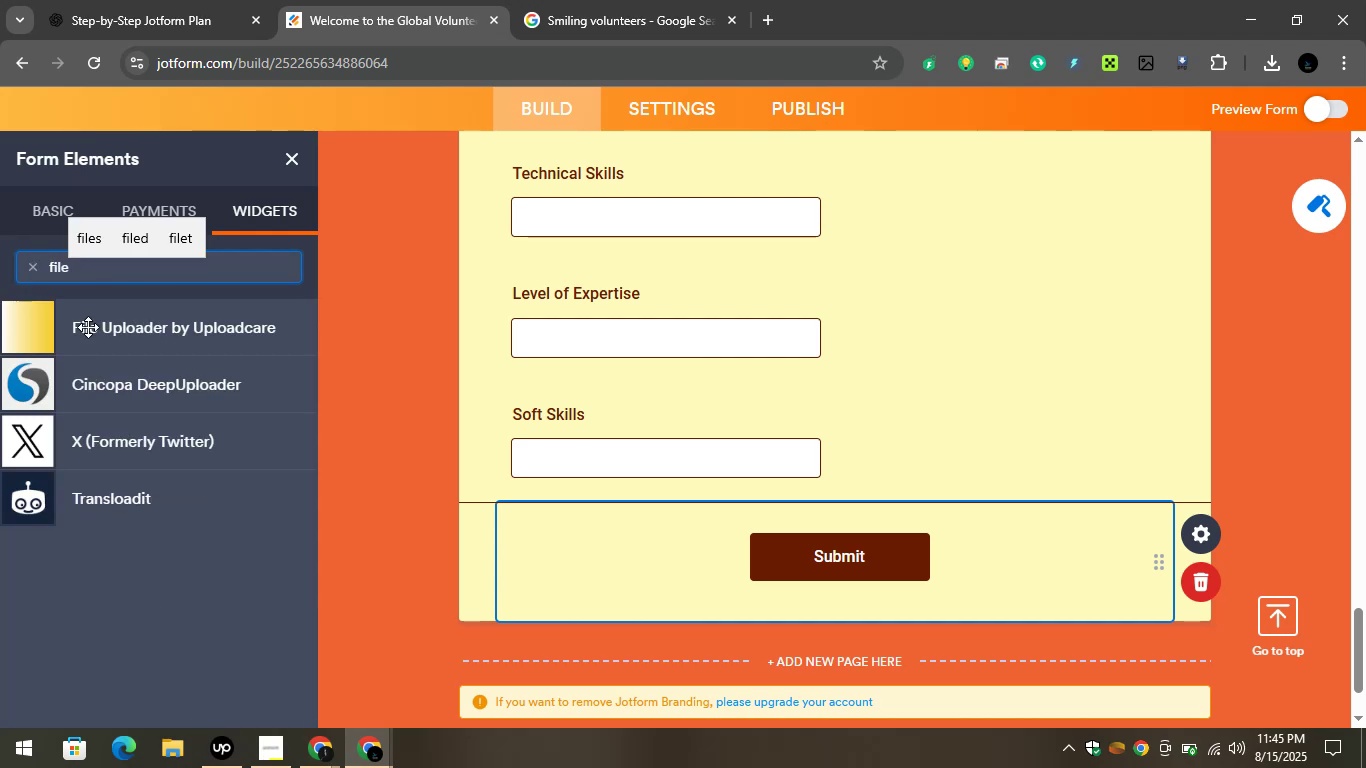 
left_click_drag(start_coordinate=[135, 332], to_coordinate=[573, 508])
 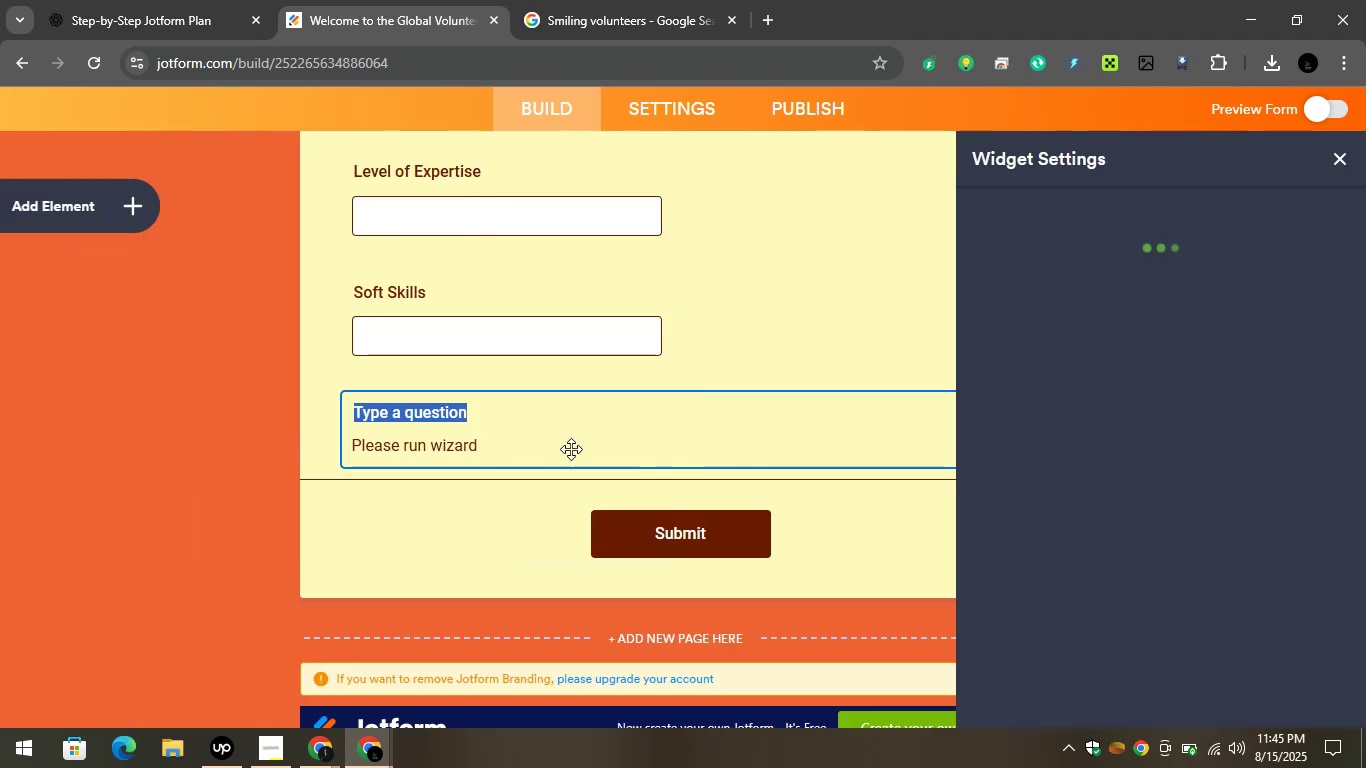 
key(Control+V)
 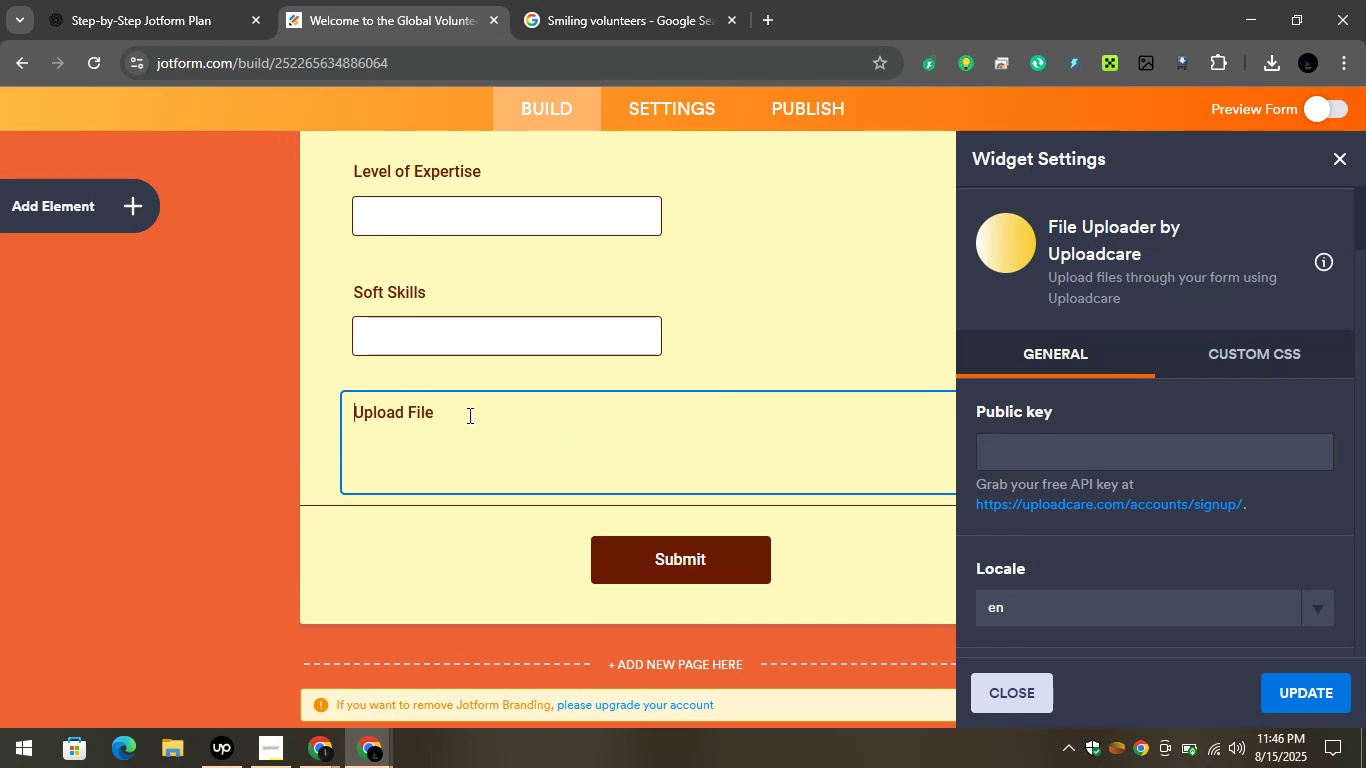 
hold_key(key=ControlLeft, duration=0.37)
 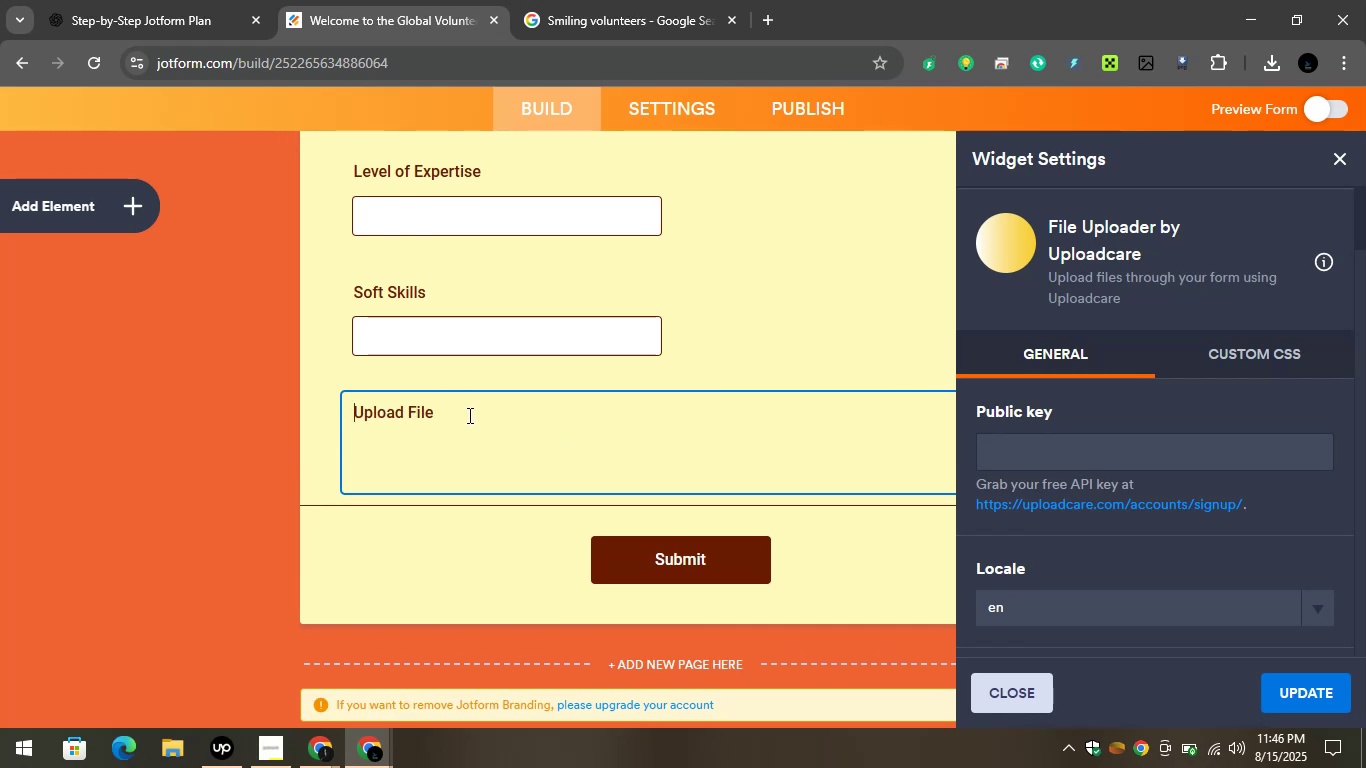 
left_click([468, 415])
 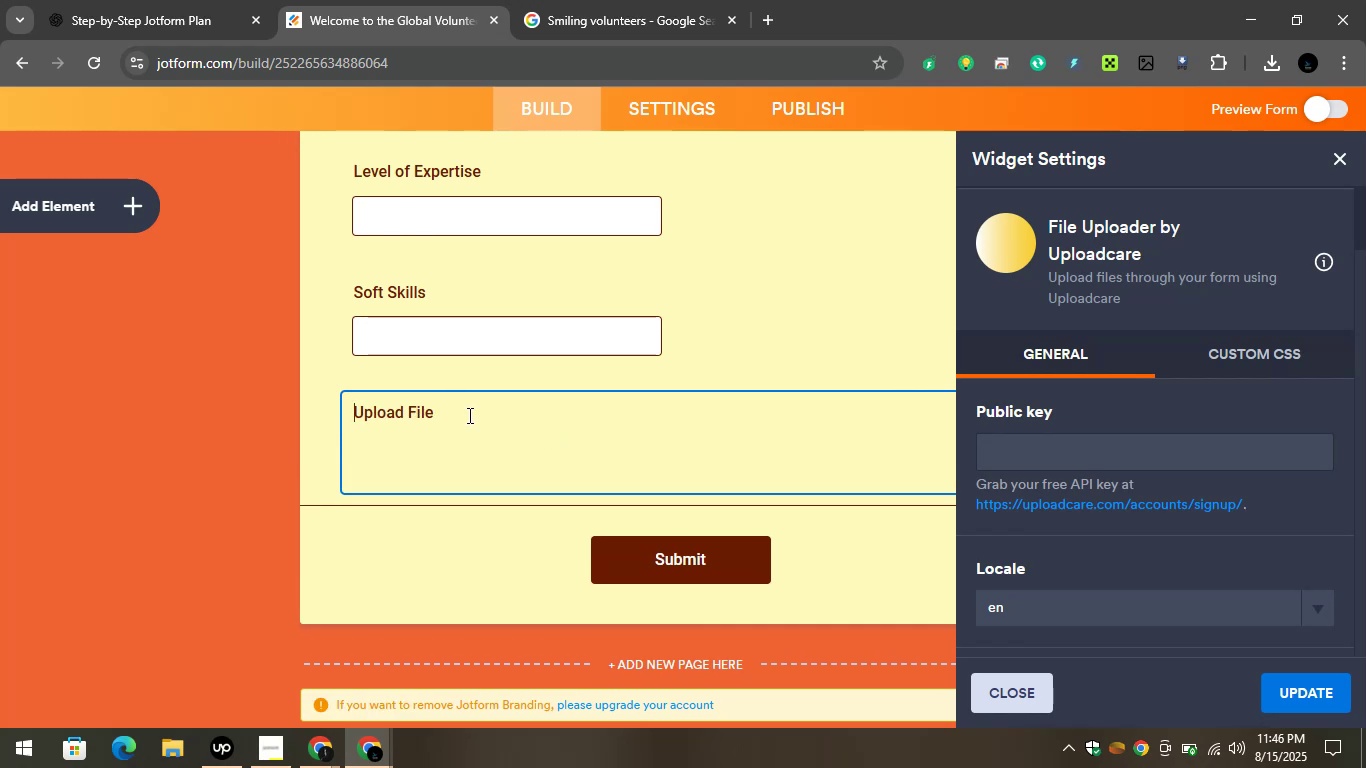 
left_click_drag(start_coordinate=[468, 415], to_coordinate=[324, 405])
 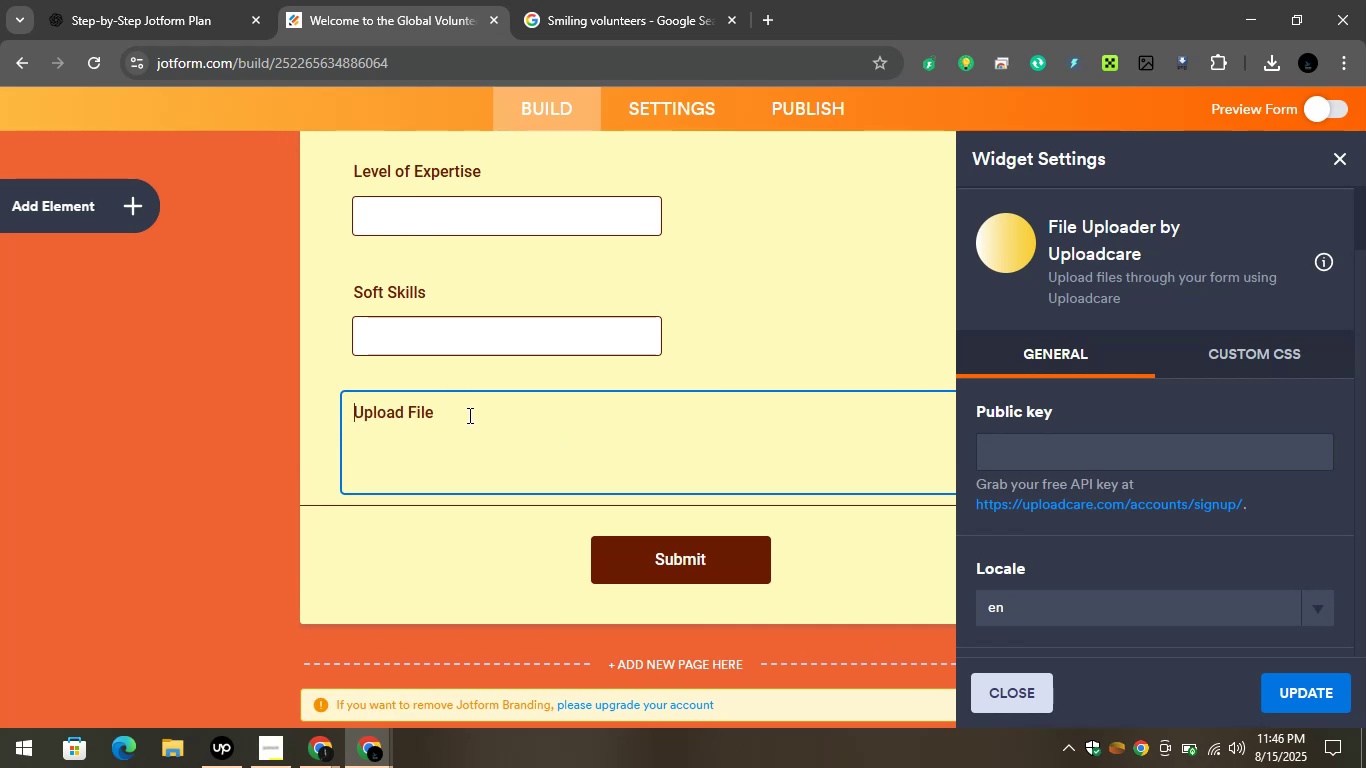 
key(Control+V)
 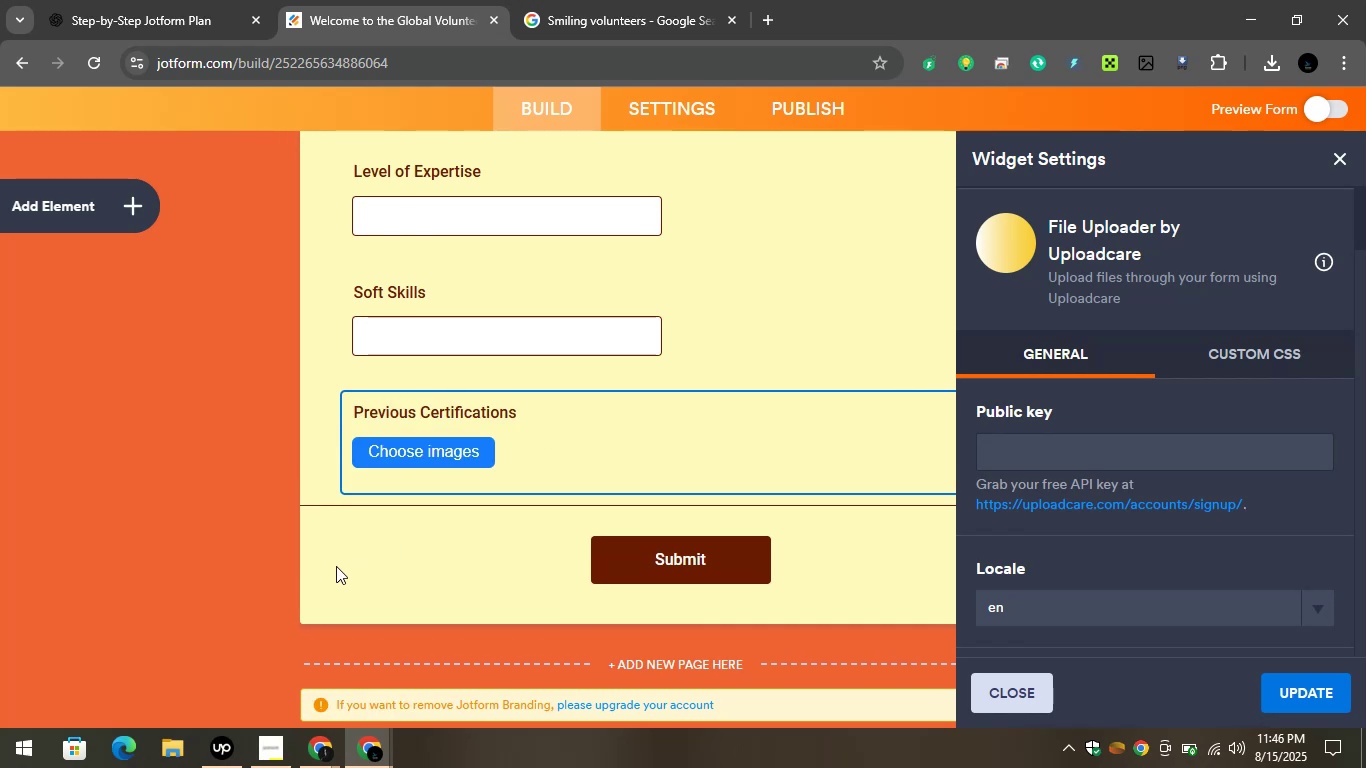 
left_click([336, 566])
 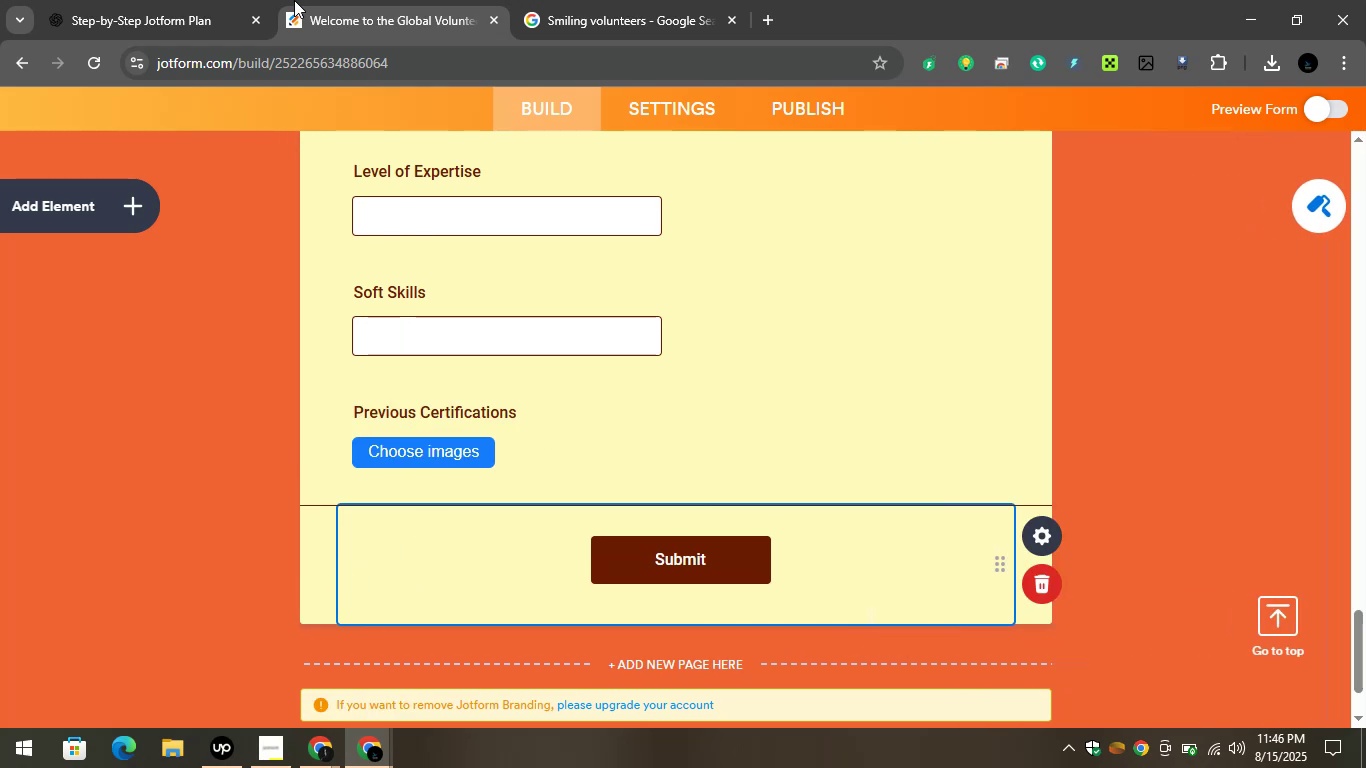 
left_click([157, 0])
 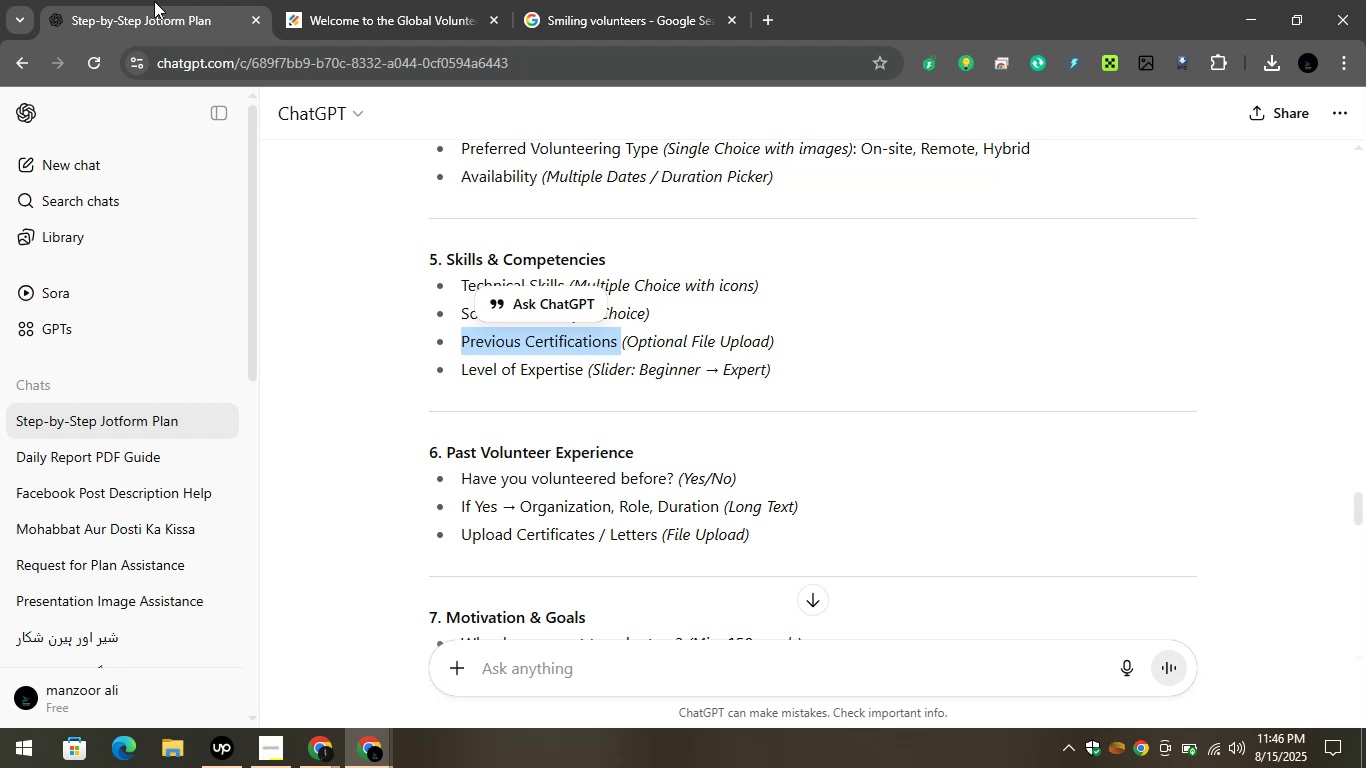 
wait(7.74)
 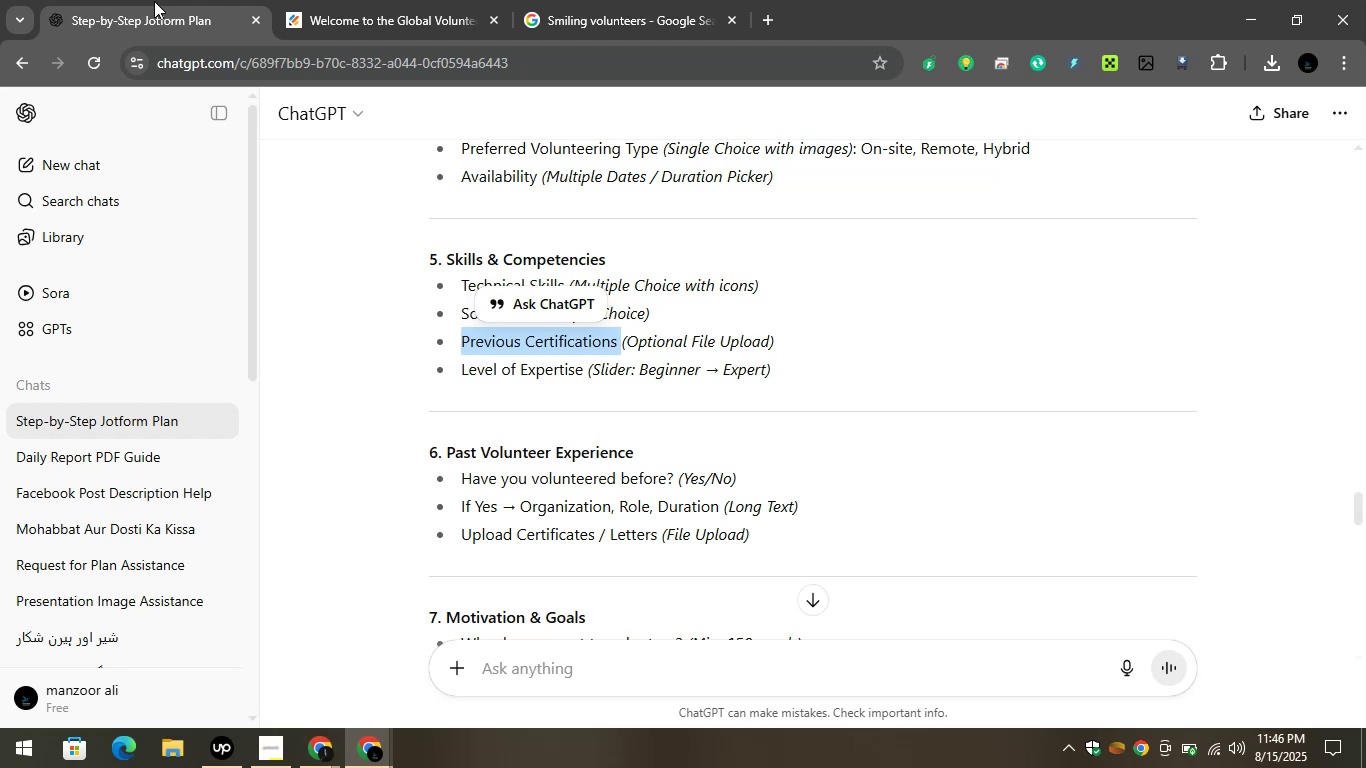 
left_click([381, 346])
 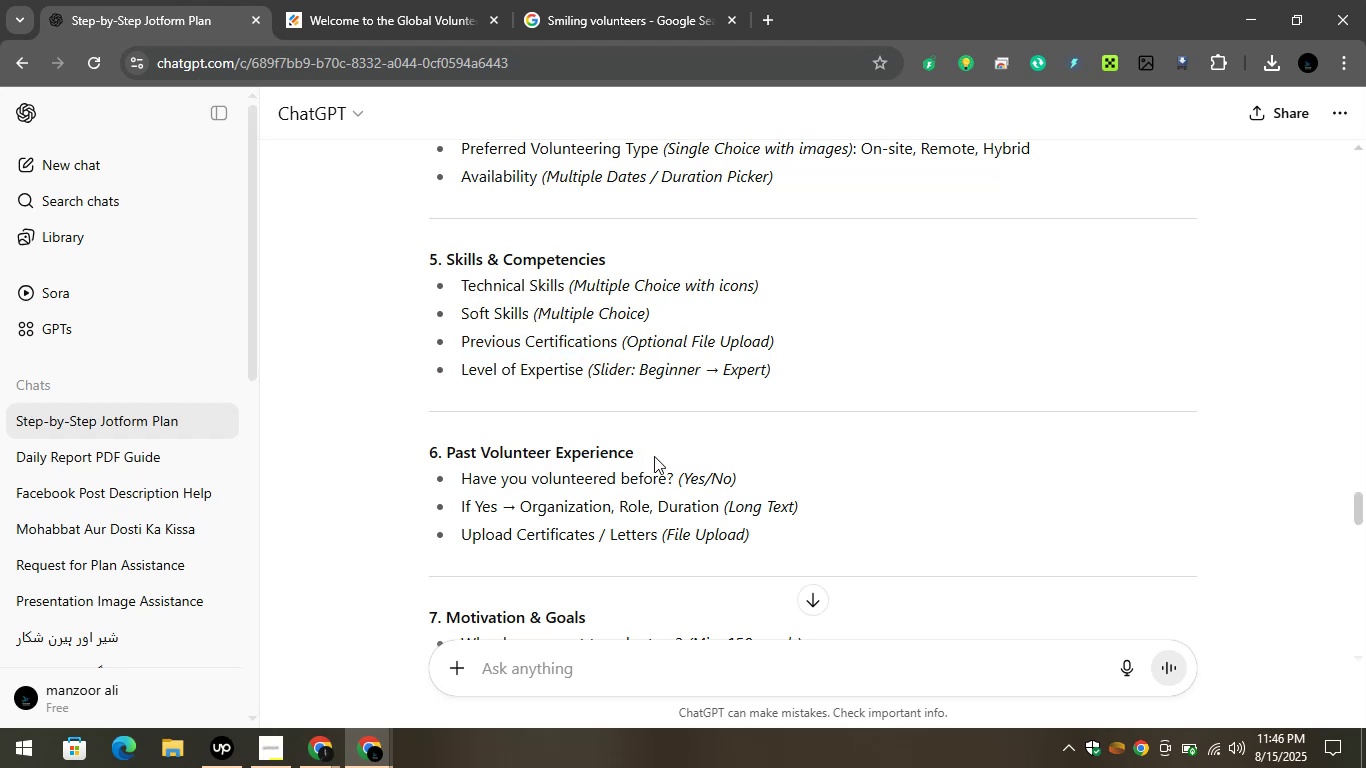 
left_click_drag(start_coordinate=[644, 451], to_coordinate=[450, 447])
 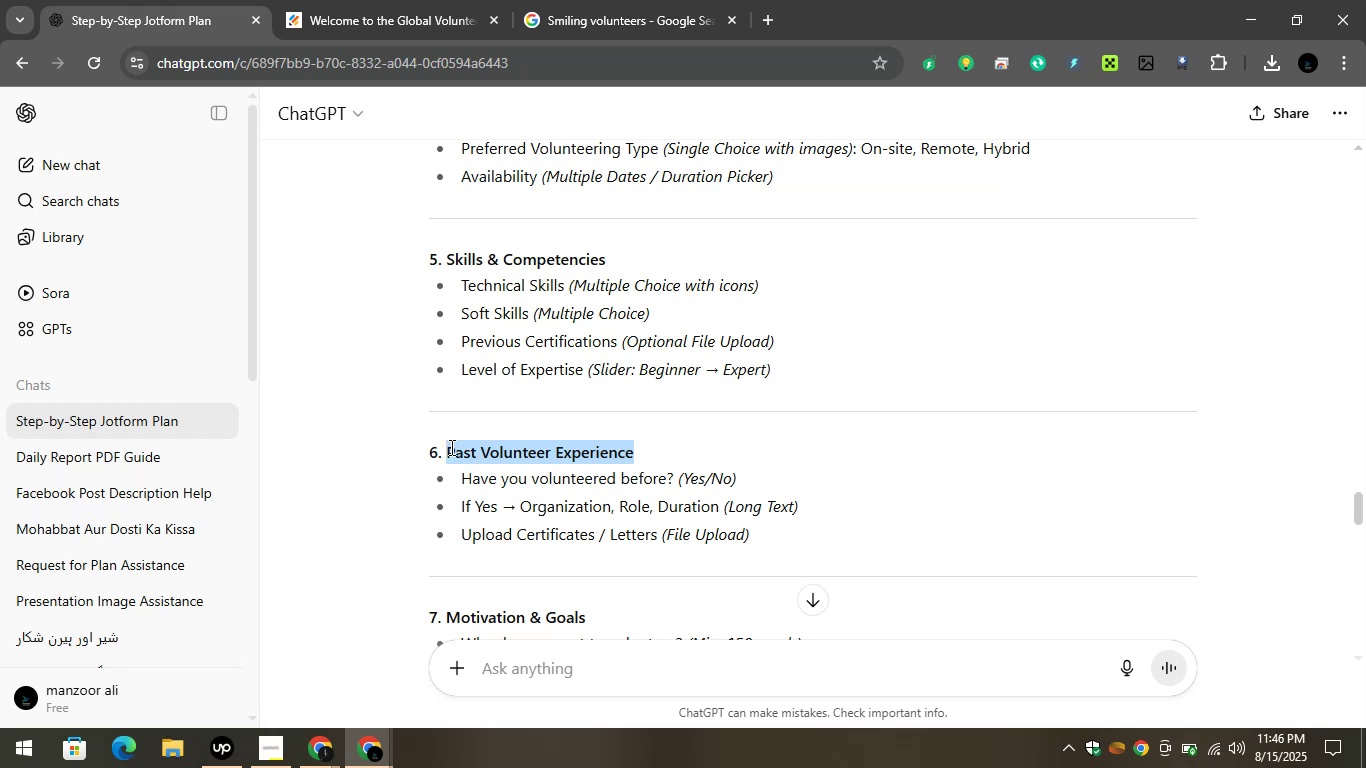 
key(Control+C)
 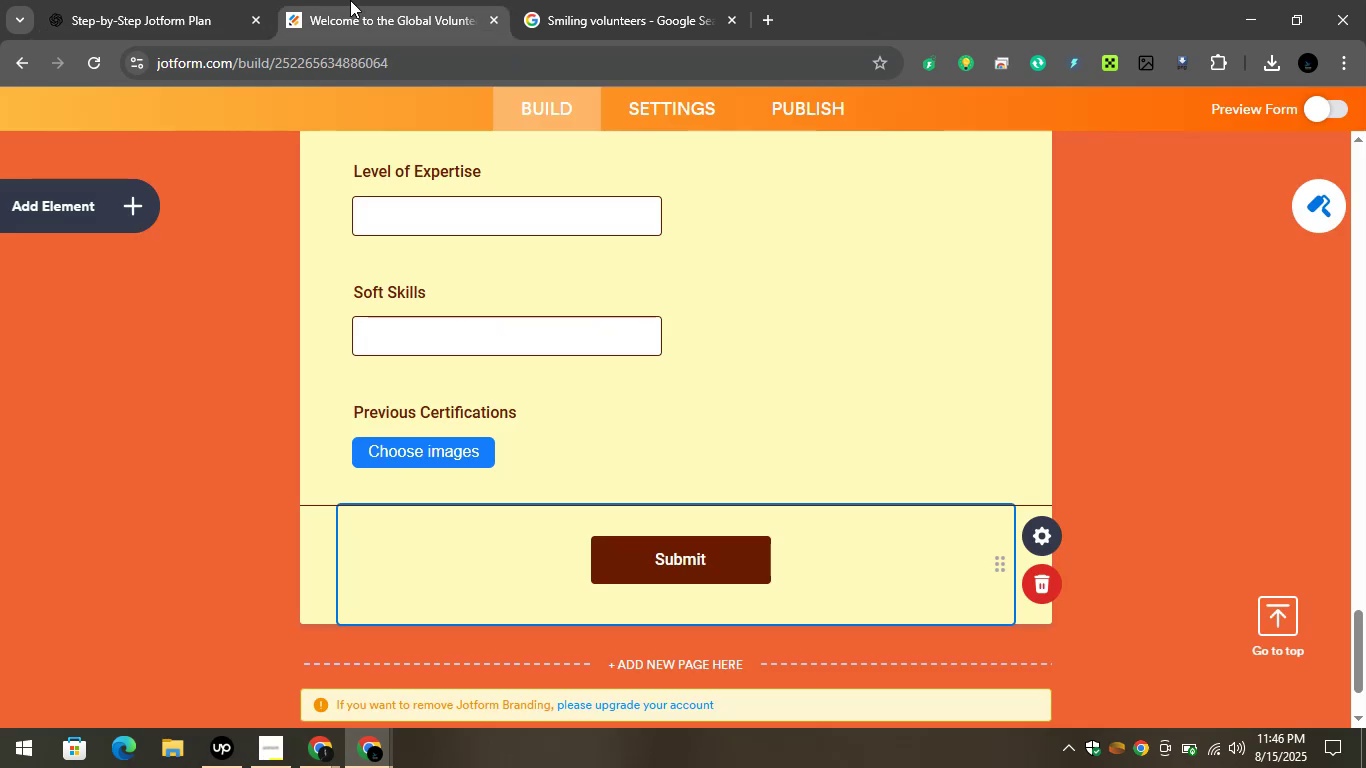 
scroll: coordinate [530, 355], scroll_direction: down, amount: 3.0
 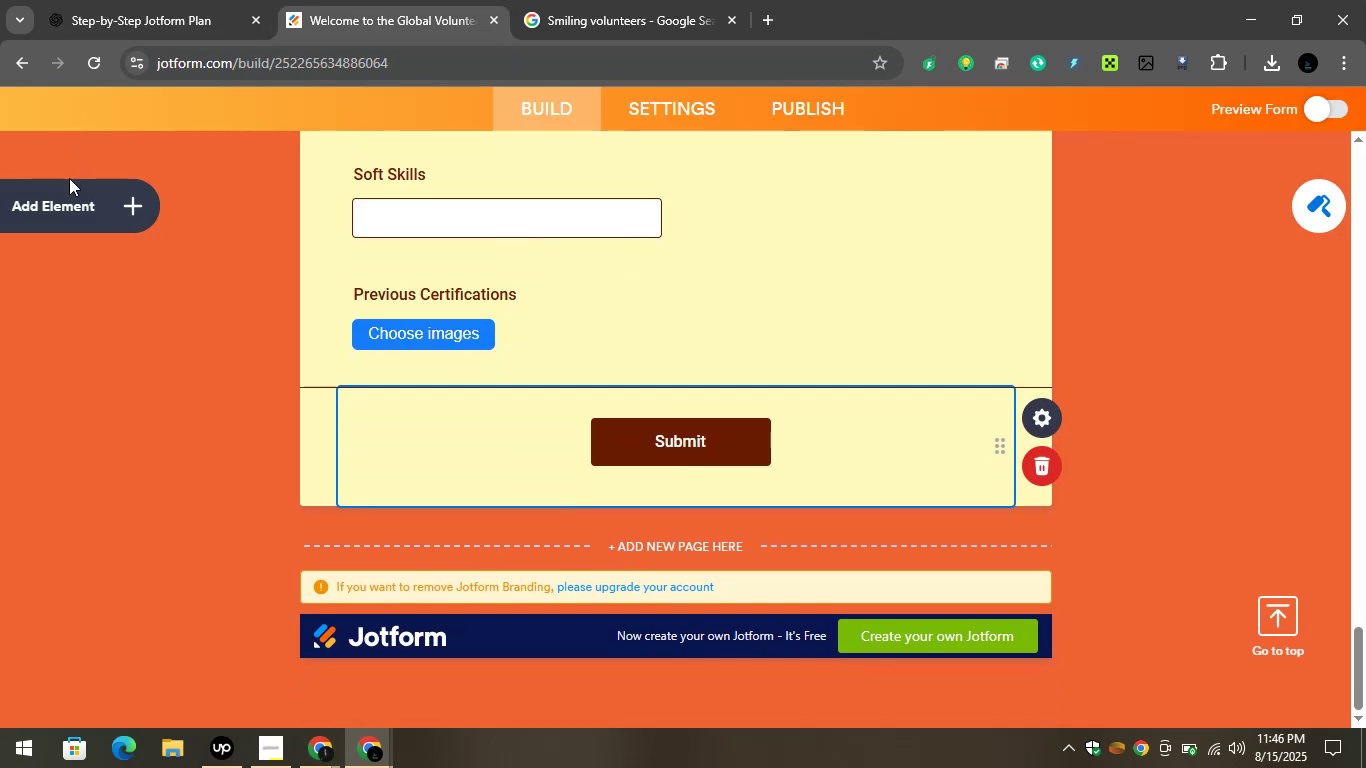 
left_click([88, 212])
 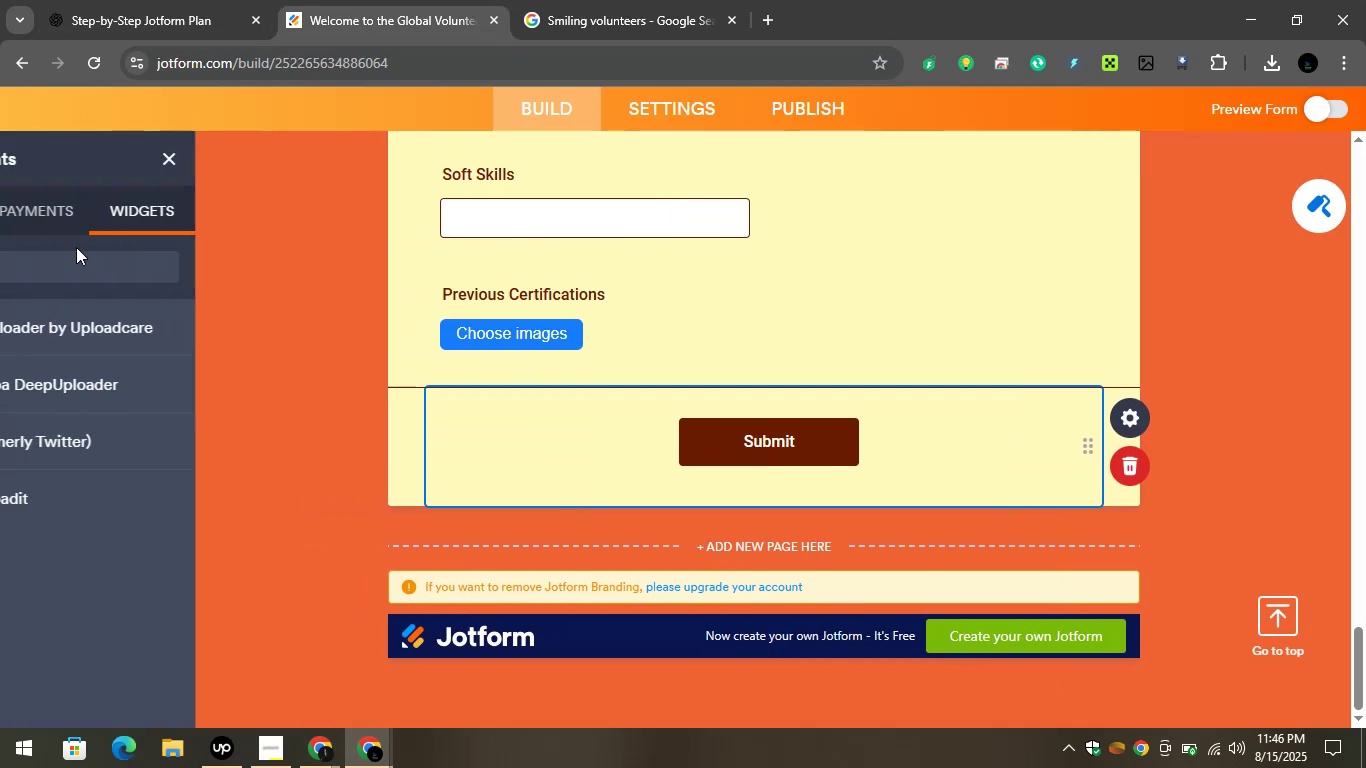 
scroll: coordinate [81, 261], scroll_direction: up, amount: 3.0
 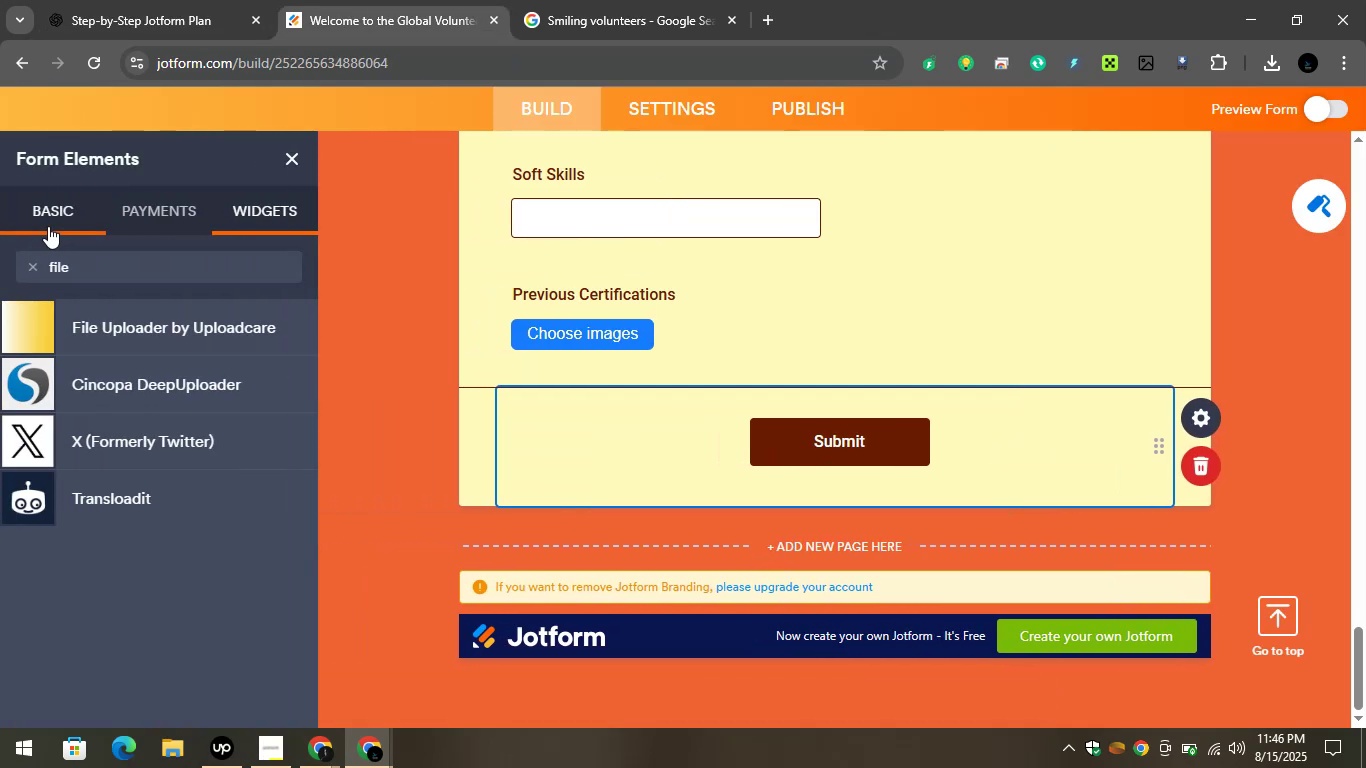 
left_click([48, 226])
 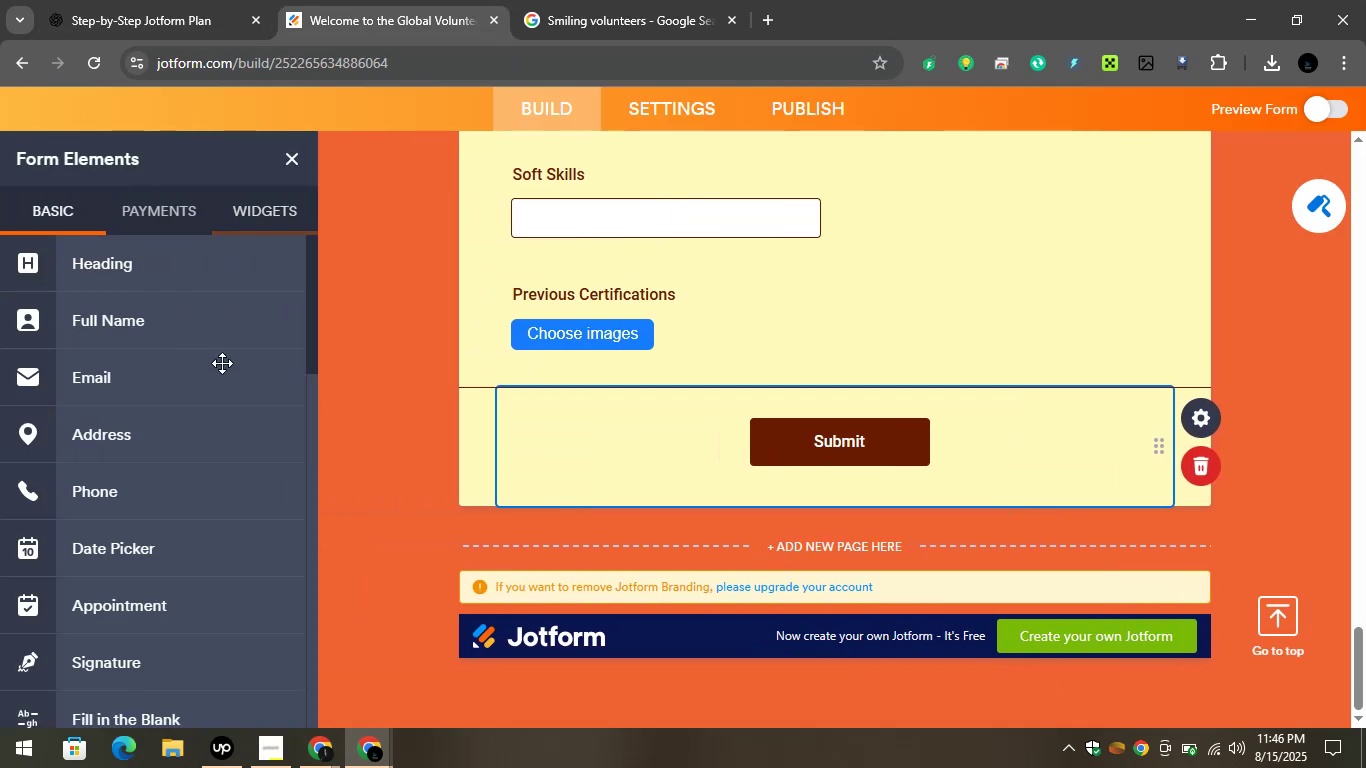 
scroll: coordinate [193, 320], scroll_direction: up, amount: 6.0
 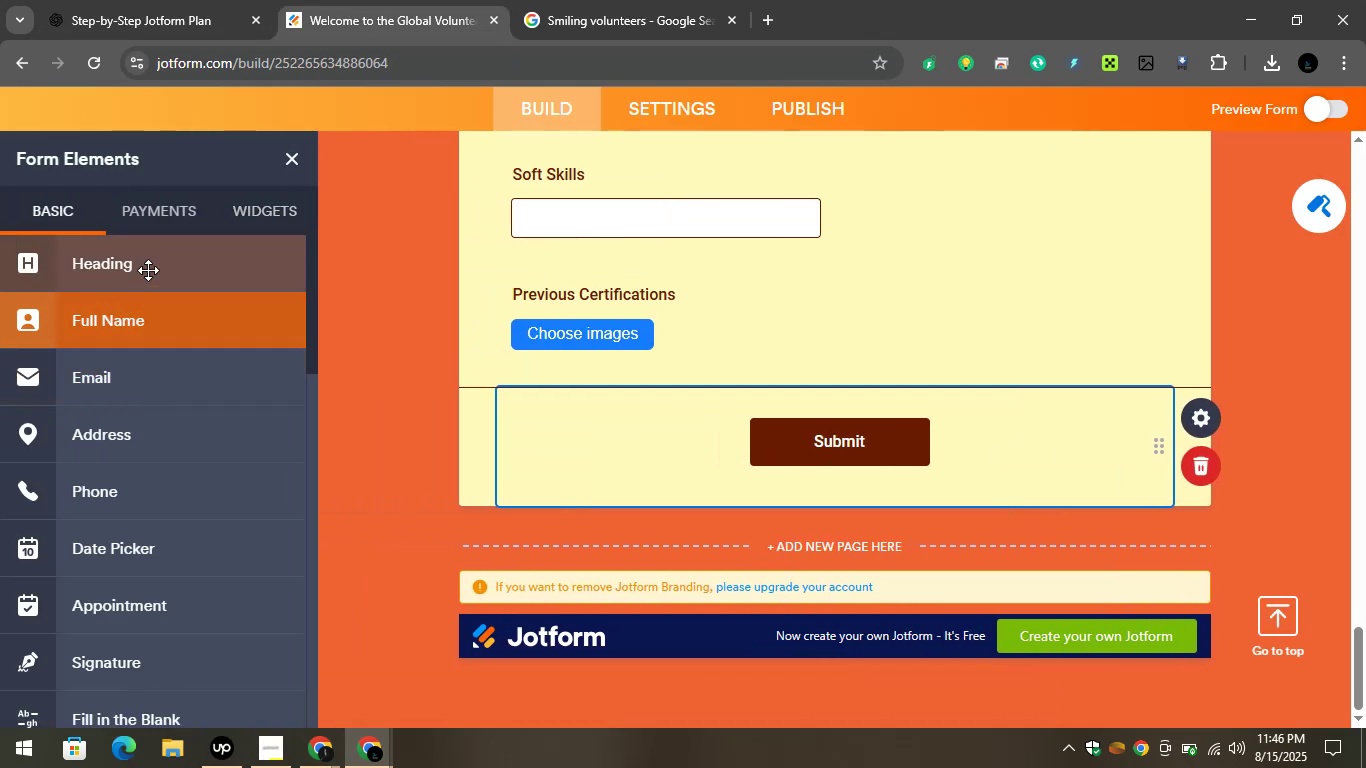 
left_click_drag(start_coordinate=[146, 267], to_coordinate=[612, 396])
 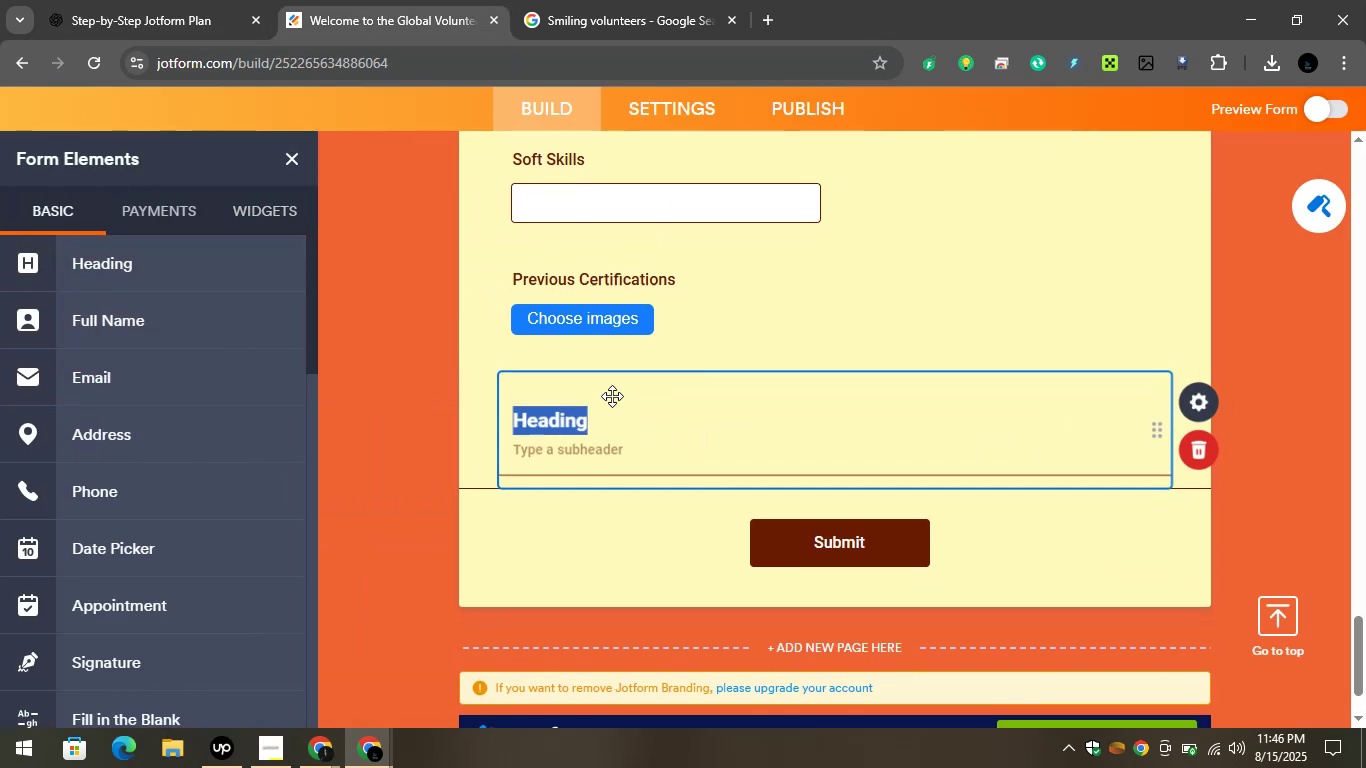 
key(Control+V)
 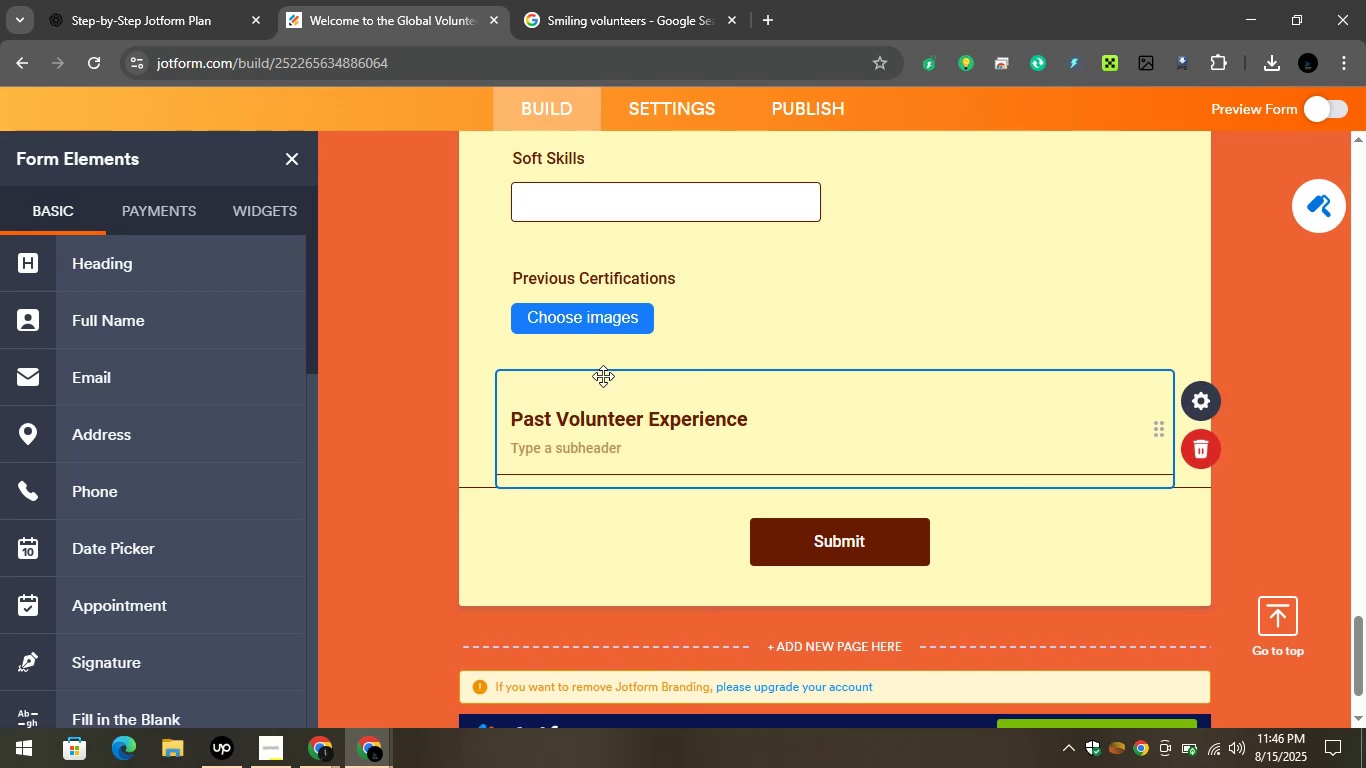 
wait(12.35)
 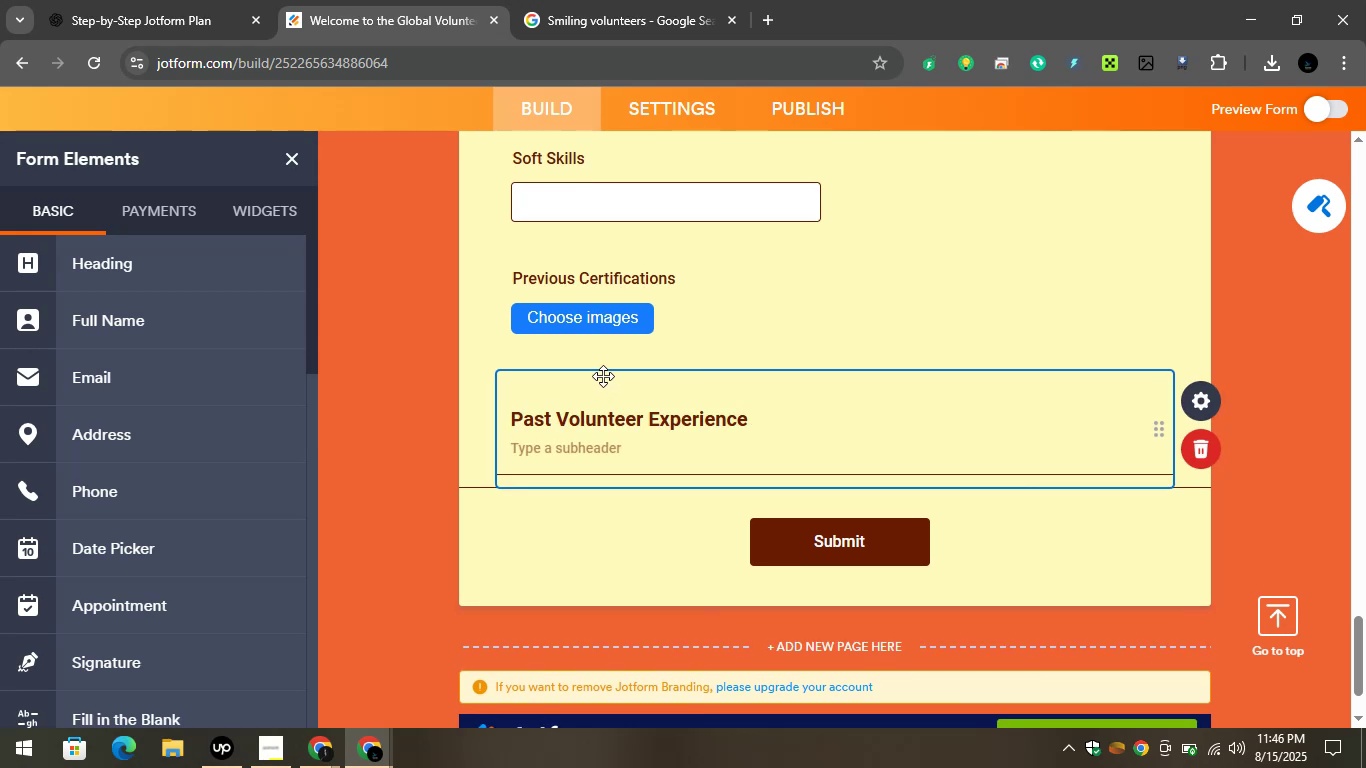 
left_click([145, 0])
 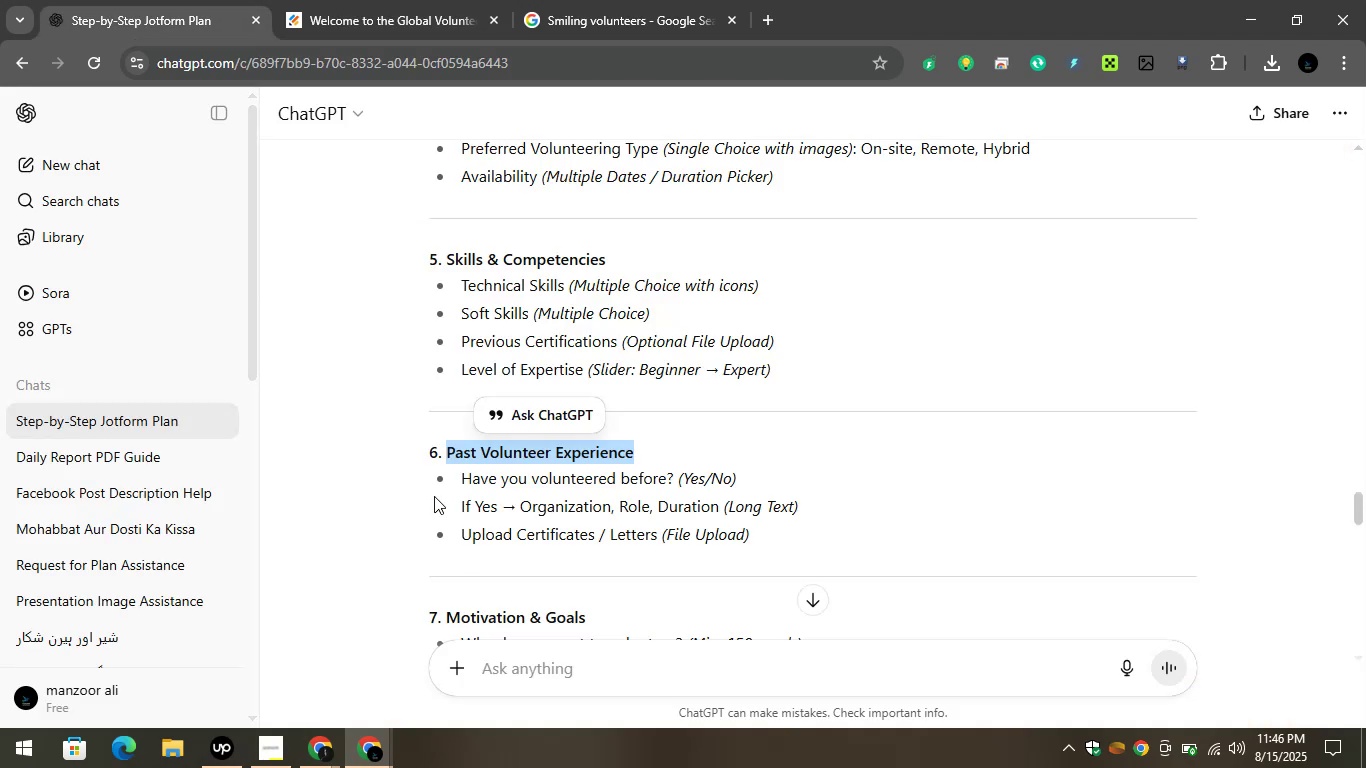 
left_click([352, 496])
 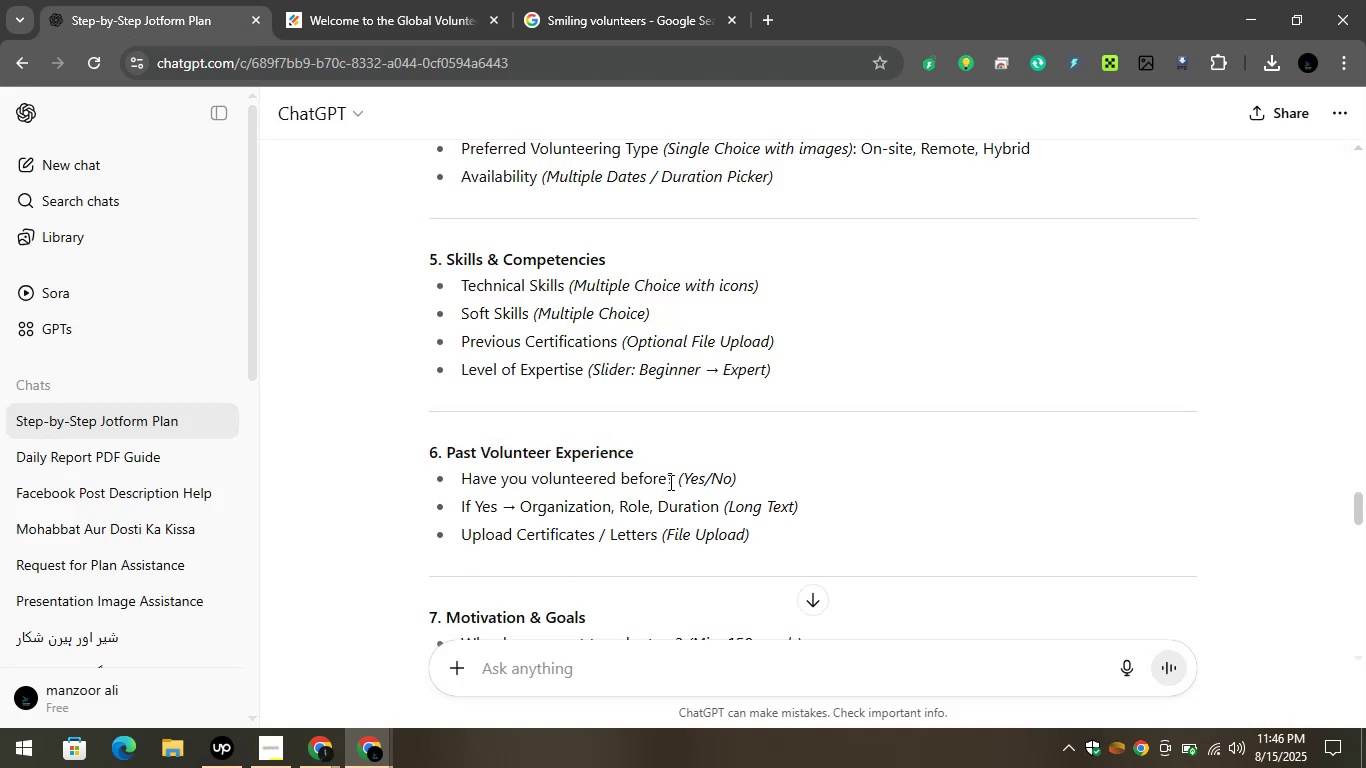 
left_click_drag(start_coordinate=[673, 476], to_coordinate=[462, 479])
 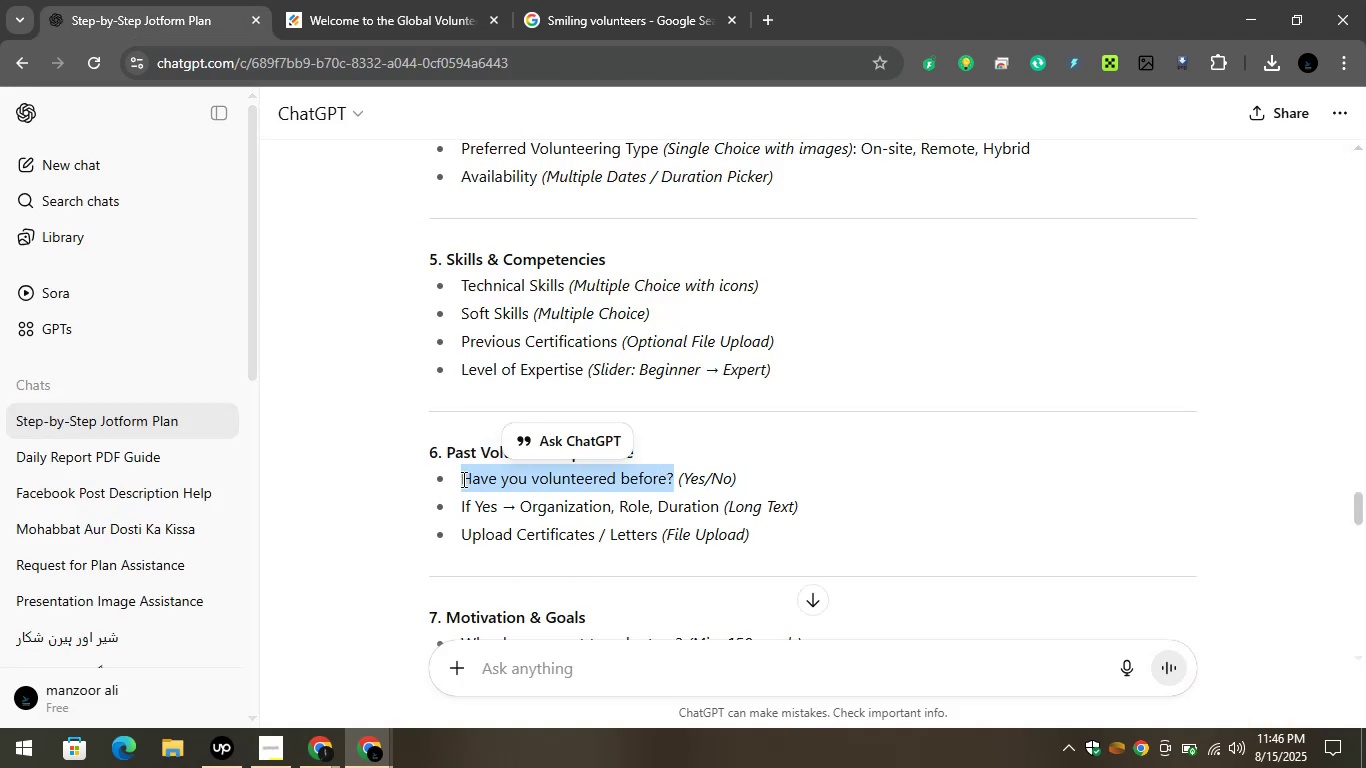 
key(Control+C)
 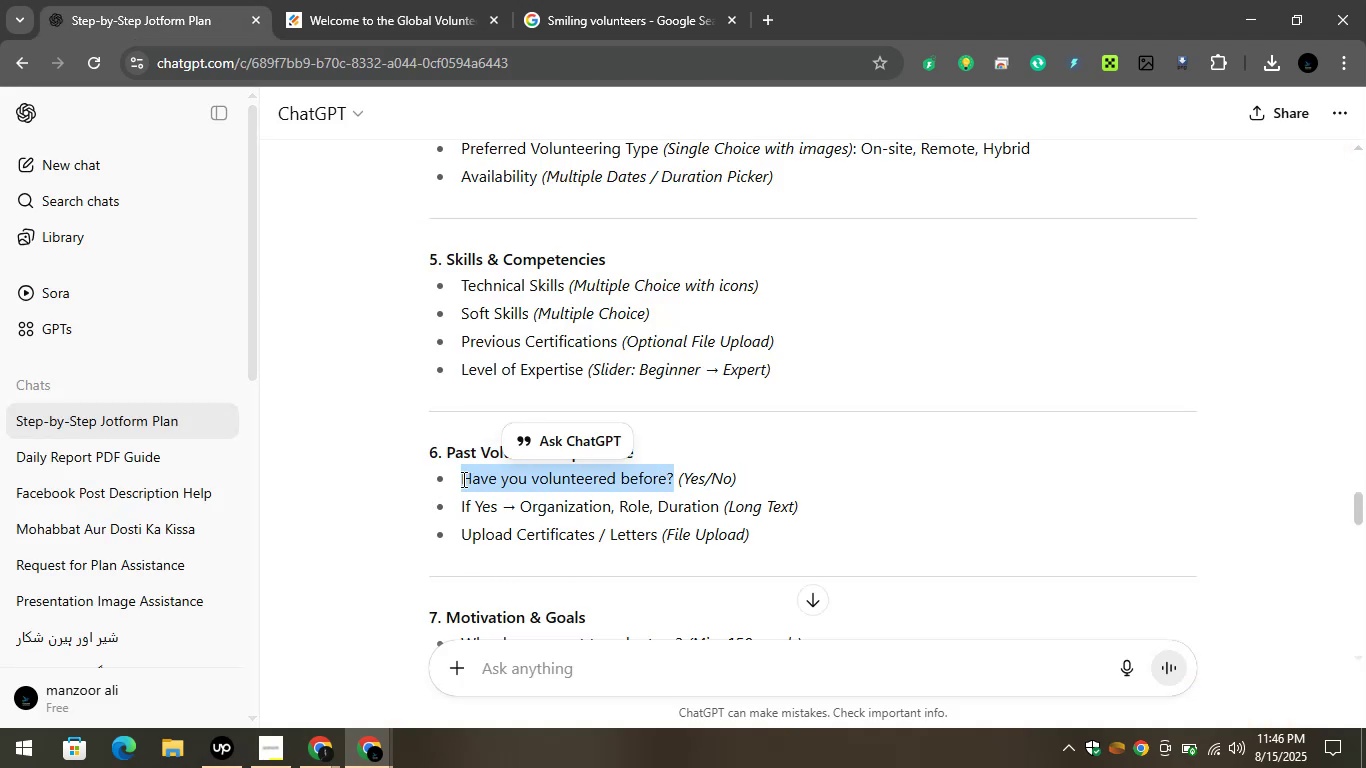 
key(Control+C)
 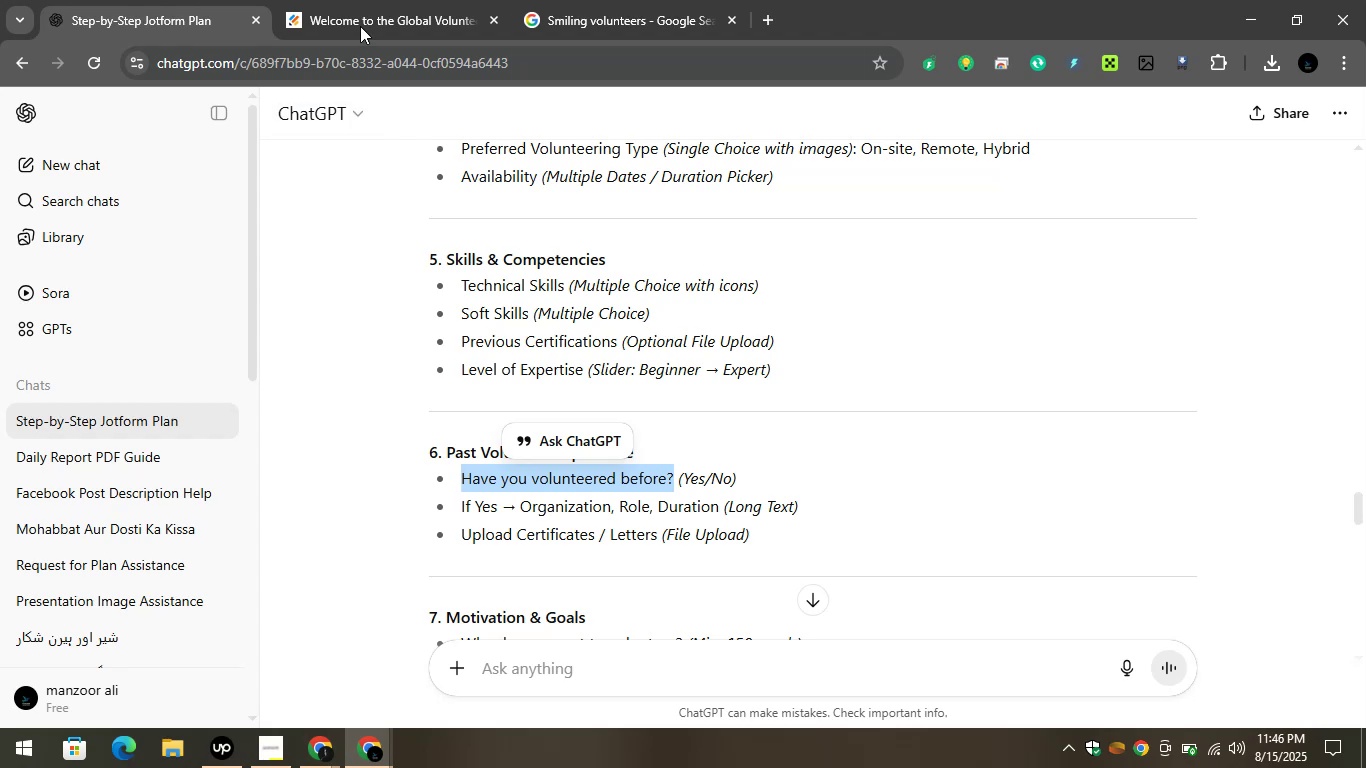 
left_click([360, 23])
 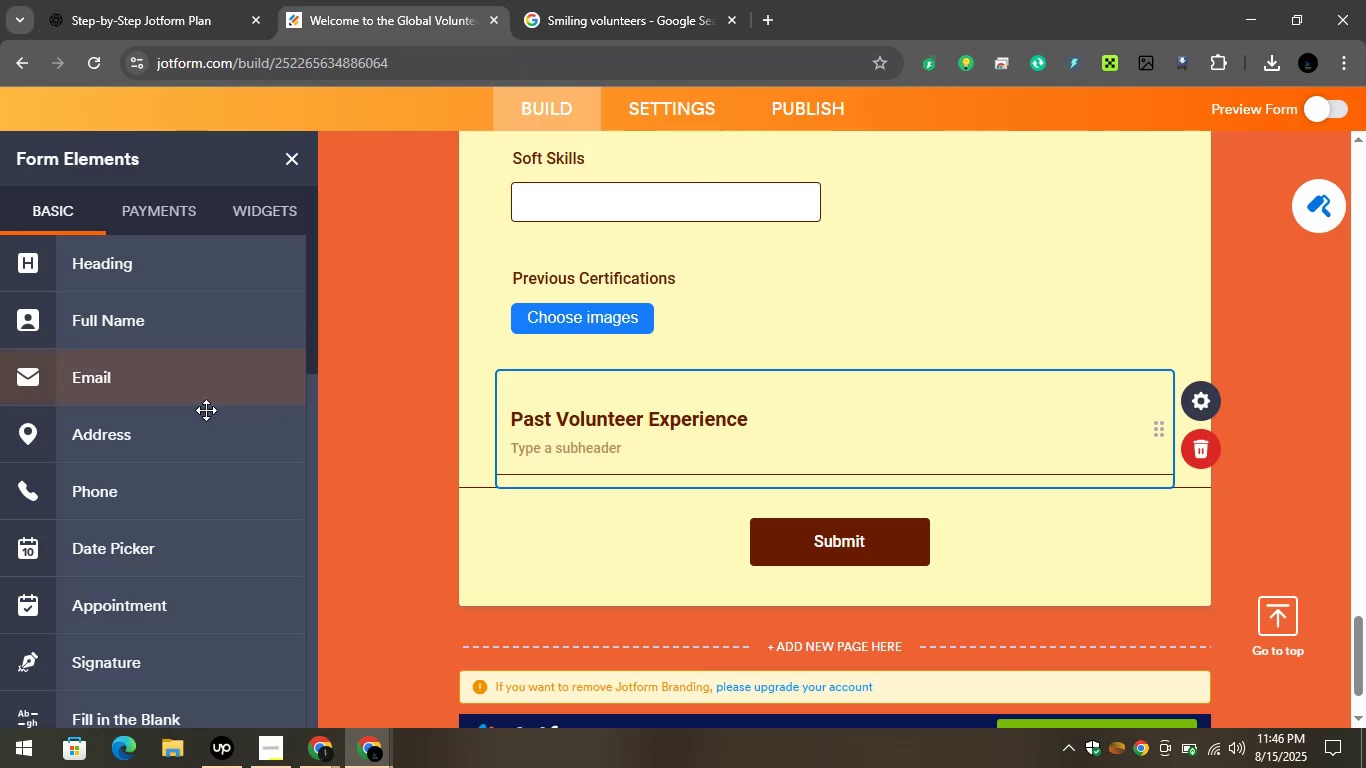 
scroll: coordinate [198, 642], scroll_direction: down, amount: 4.0
 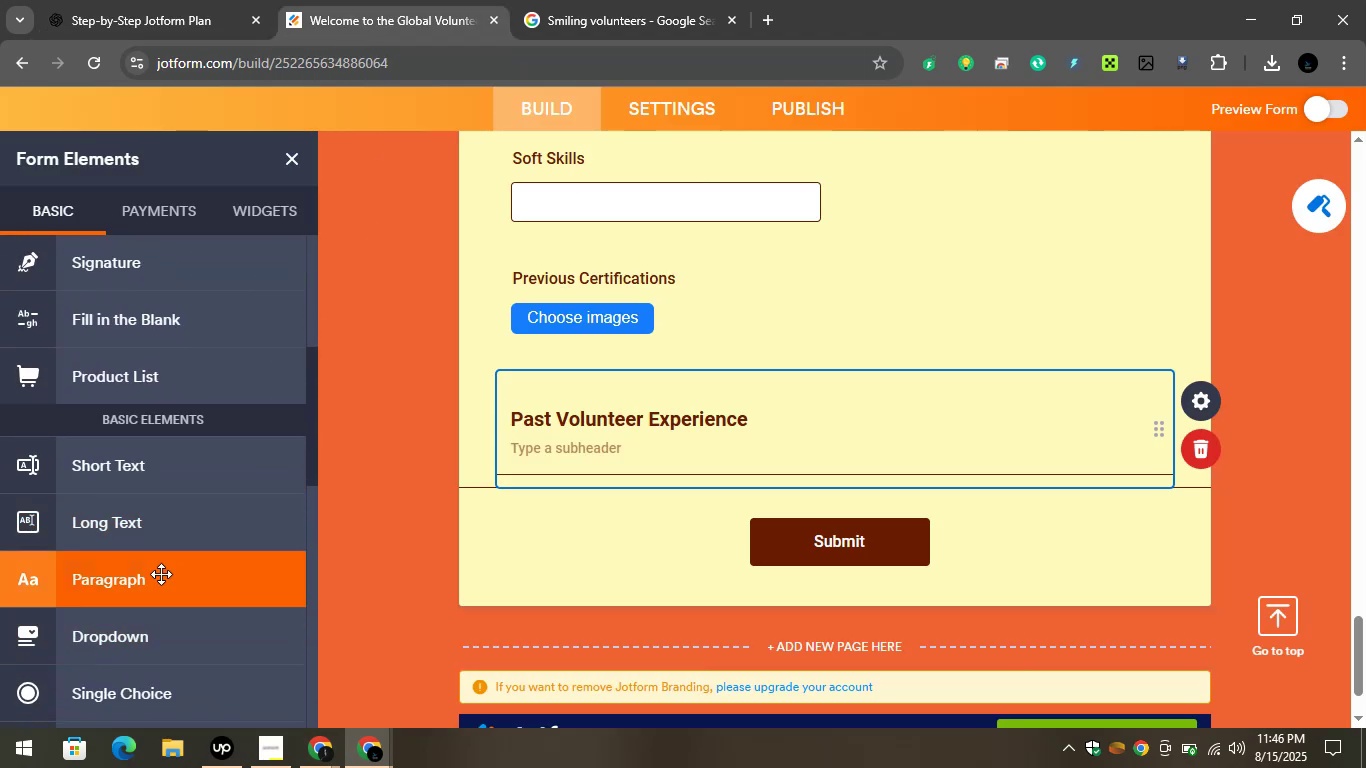 
scroll: coordinate [160, 576], scroll_direction: up, amount: 4.0
 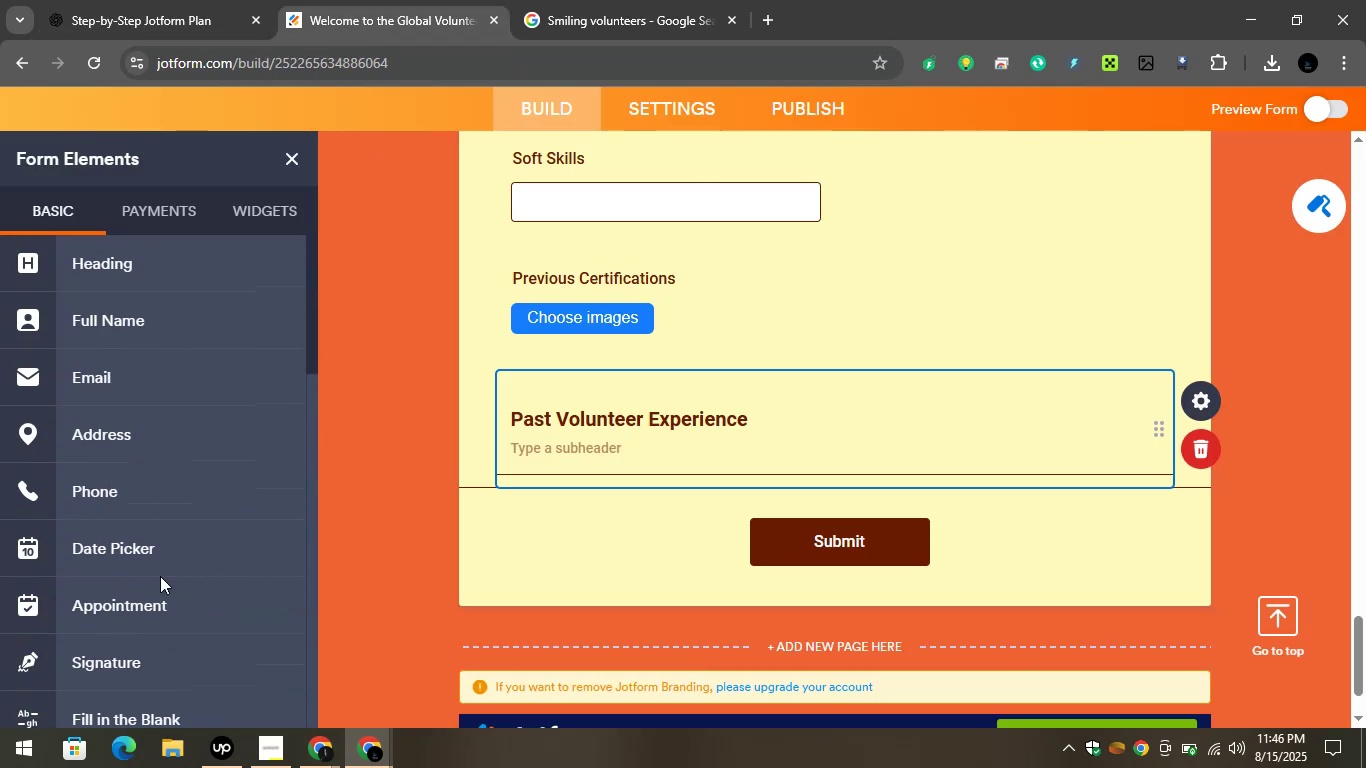 
scroll: coordinate [160, 578], scroll_direction: down, amount: 5.0
 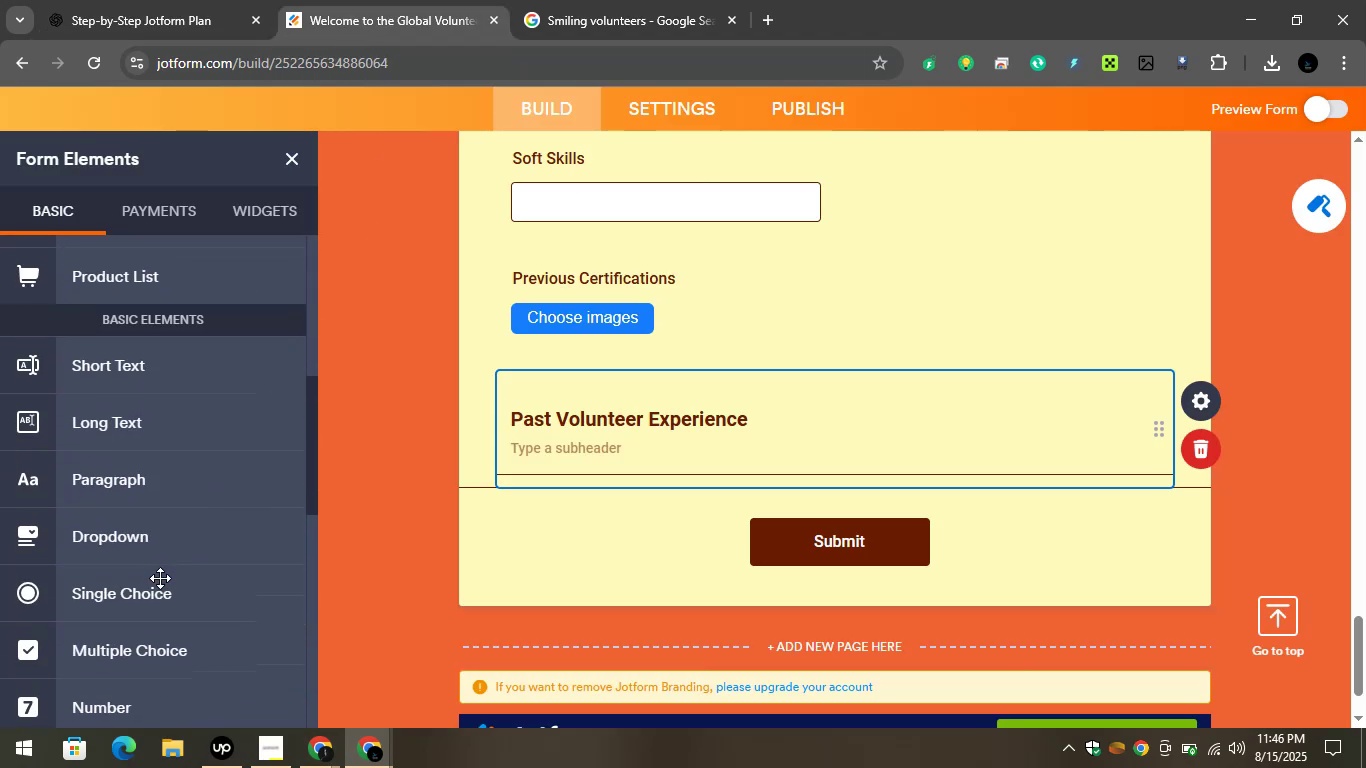 
scroll: coordinate [160, 578], scroll_direction: none, amount: 0.0
 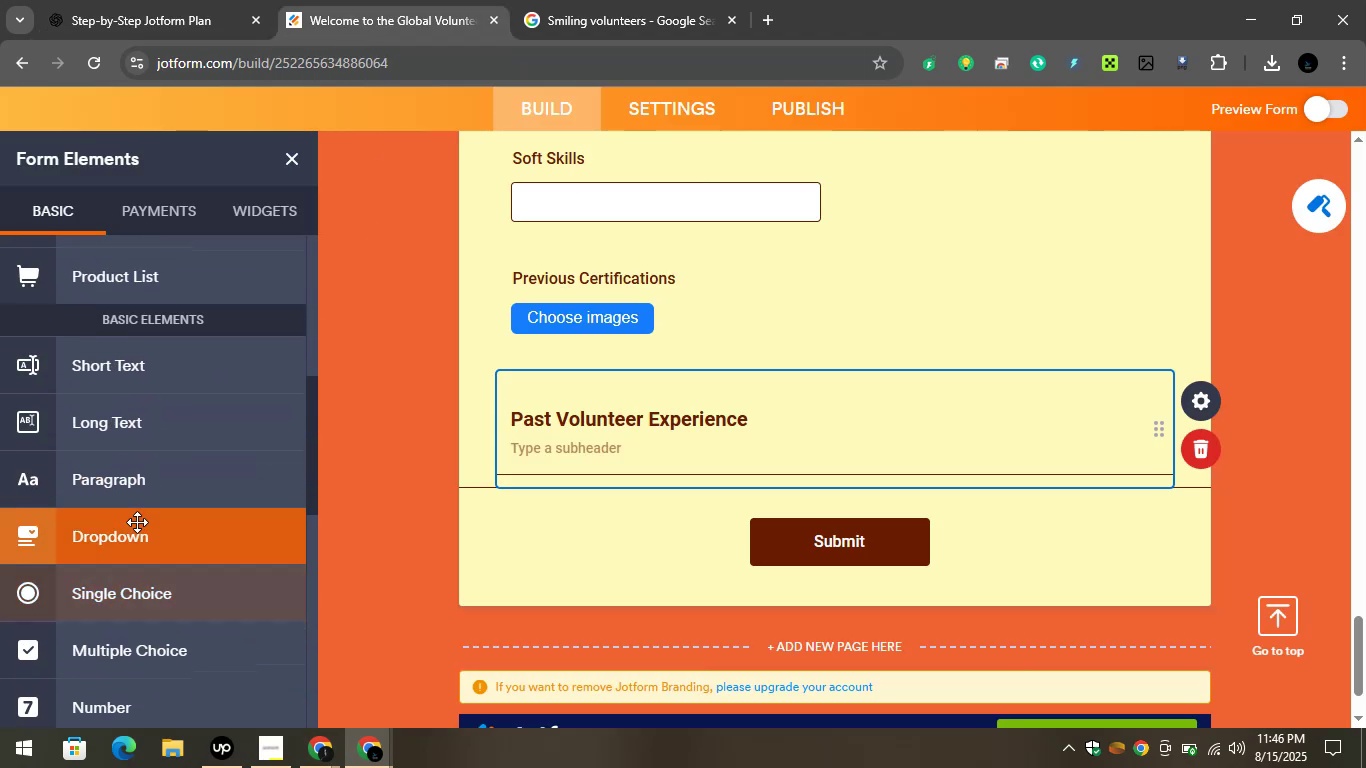 
left_click_drag(start_coordinate=[129, 541], to_coordinate=[649, 519])
 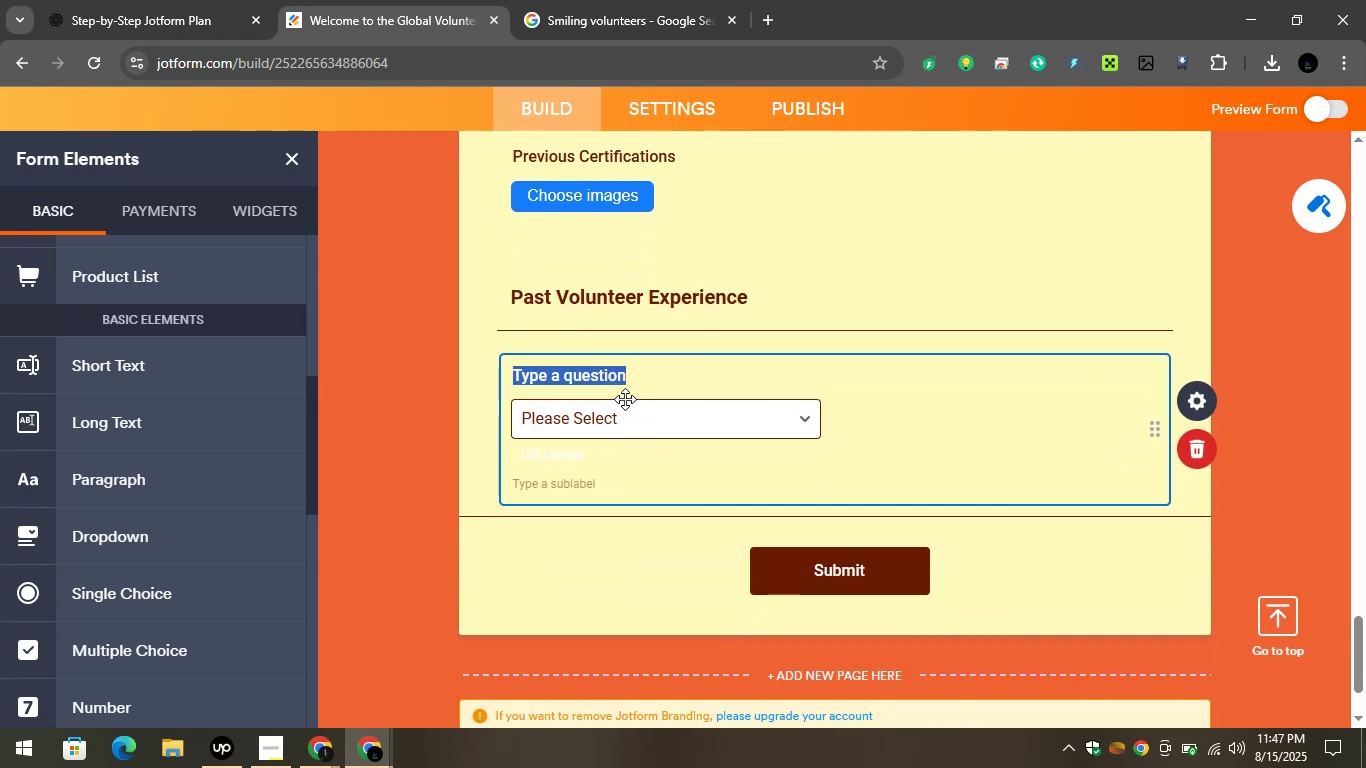 
key(Control+V)
 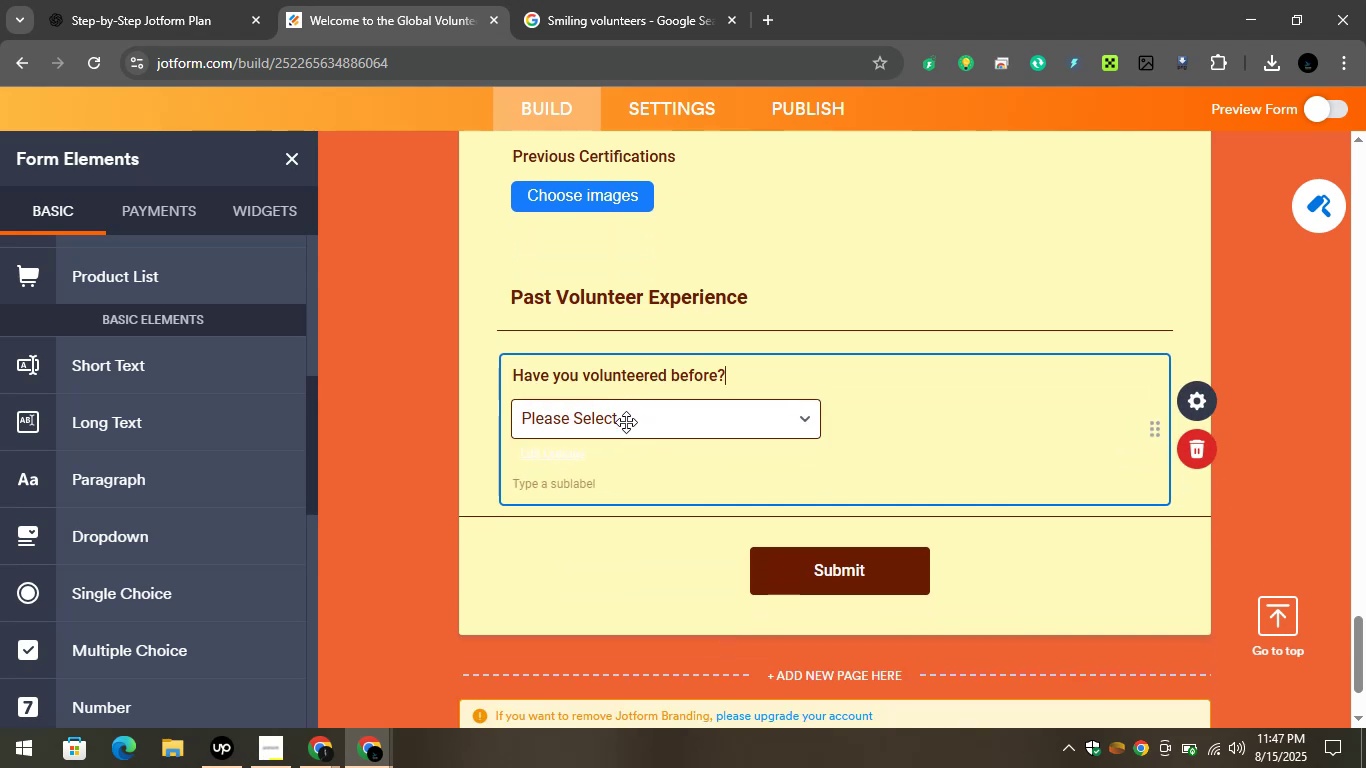 
left_click([626, 423])
 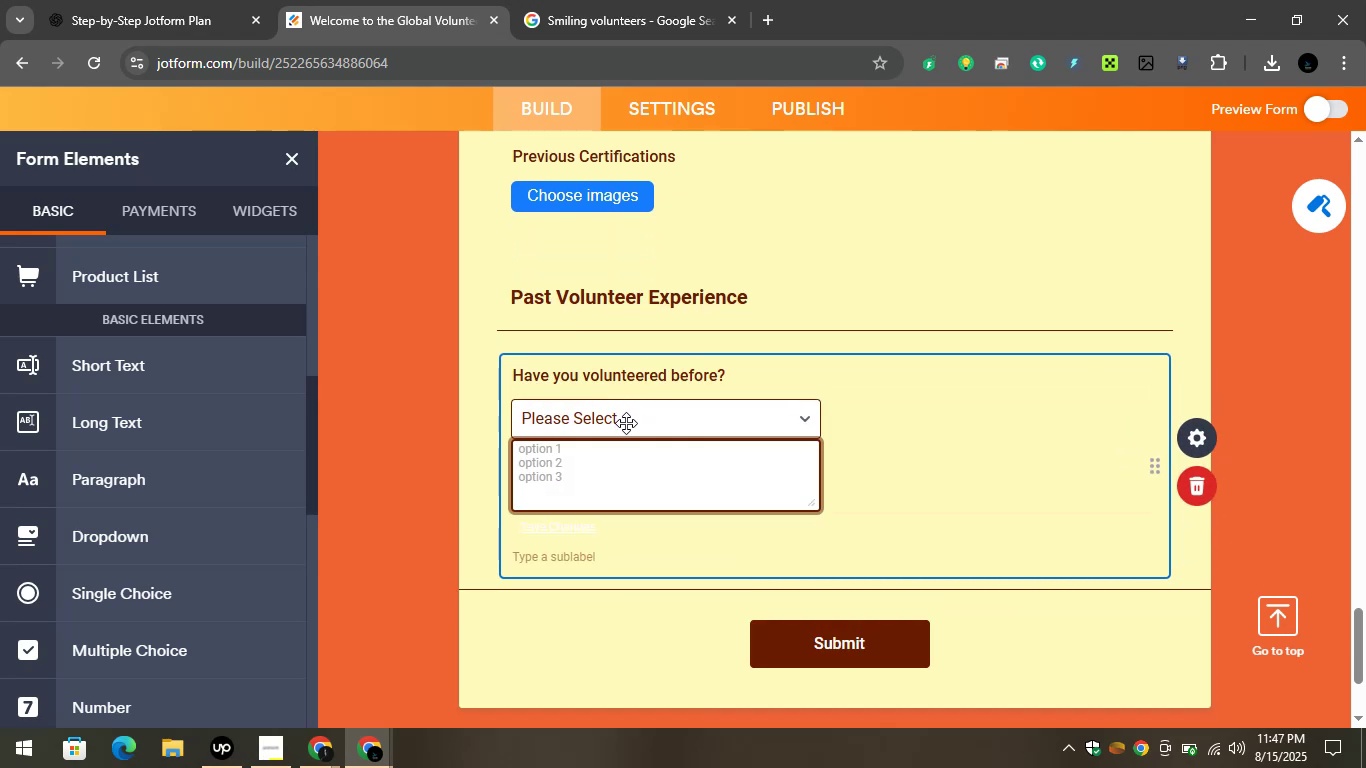 
type(Yes)
 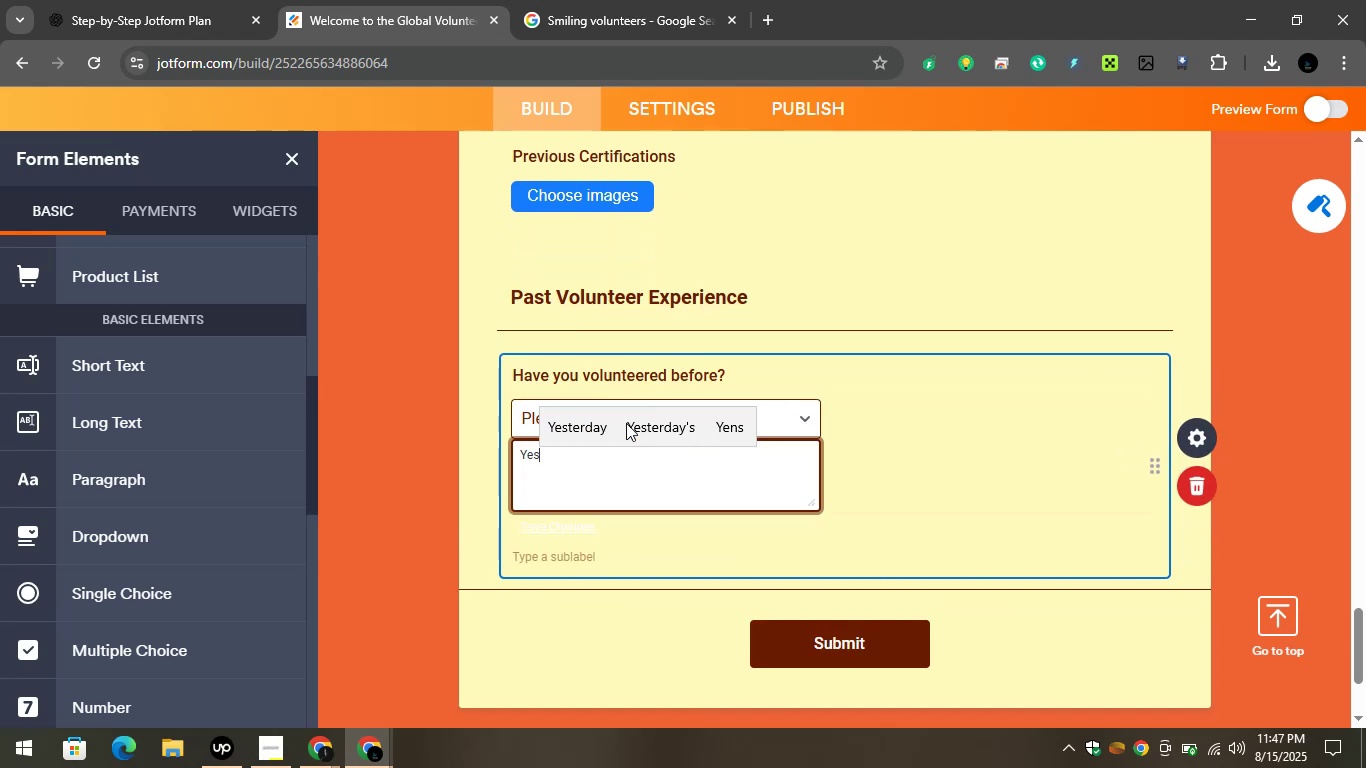 
key(Shift+Enter)
 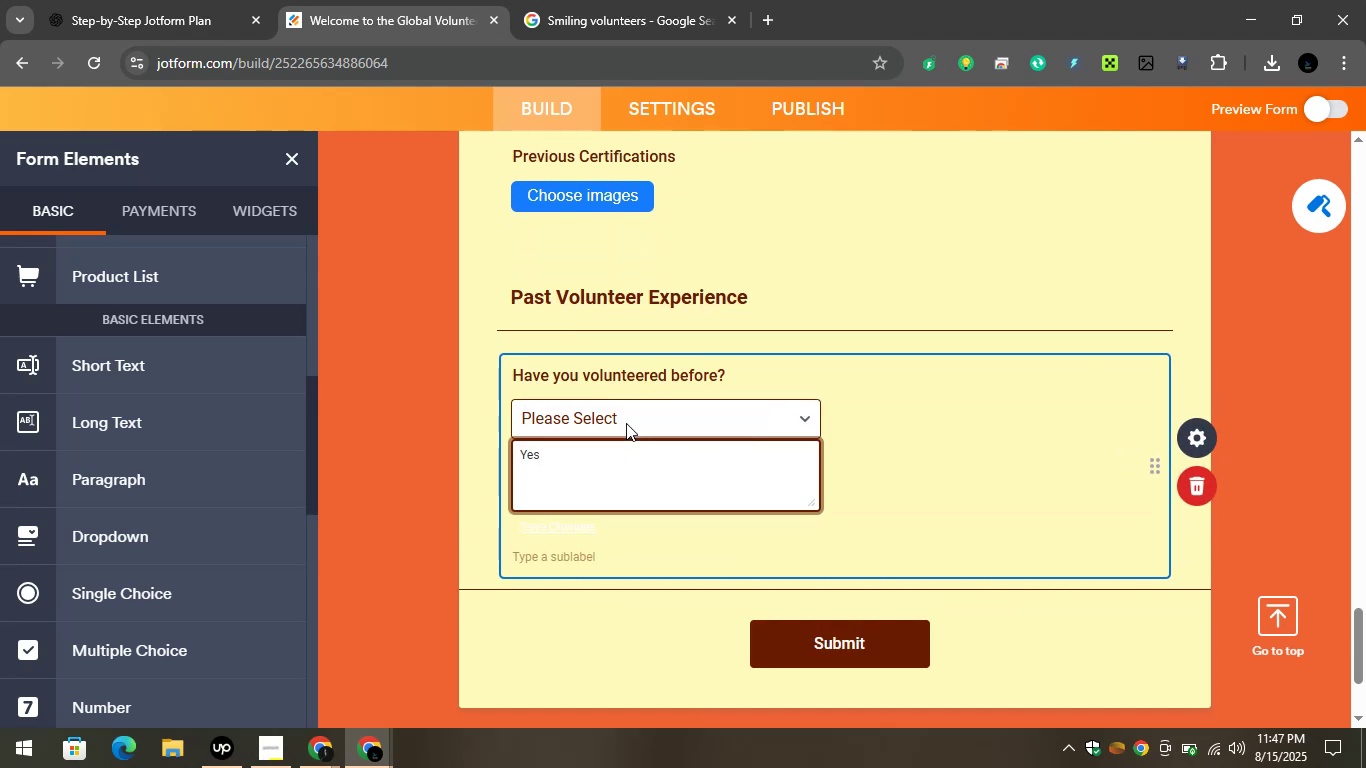 
key(Shift+Enter)
 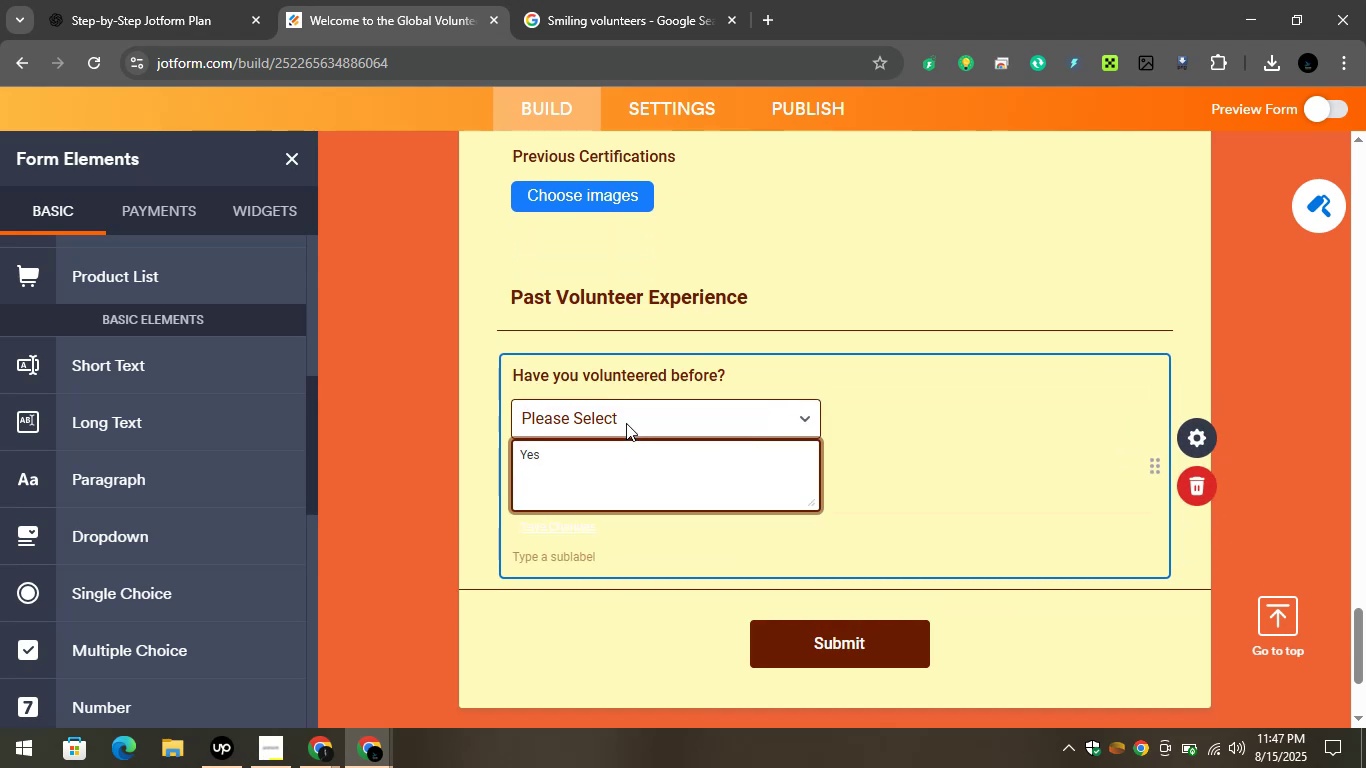 
key(CapsLock)
 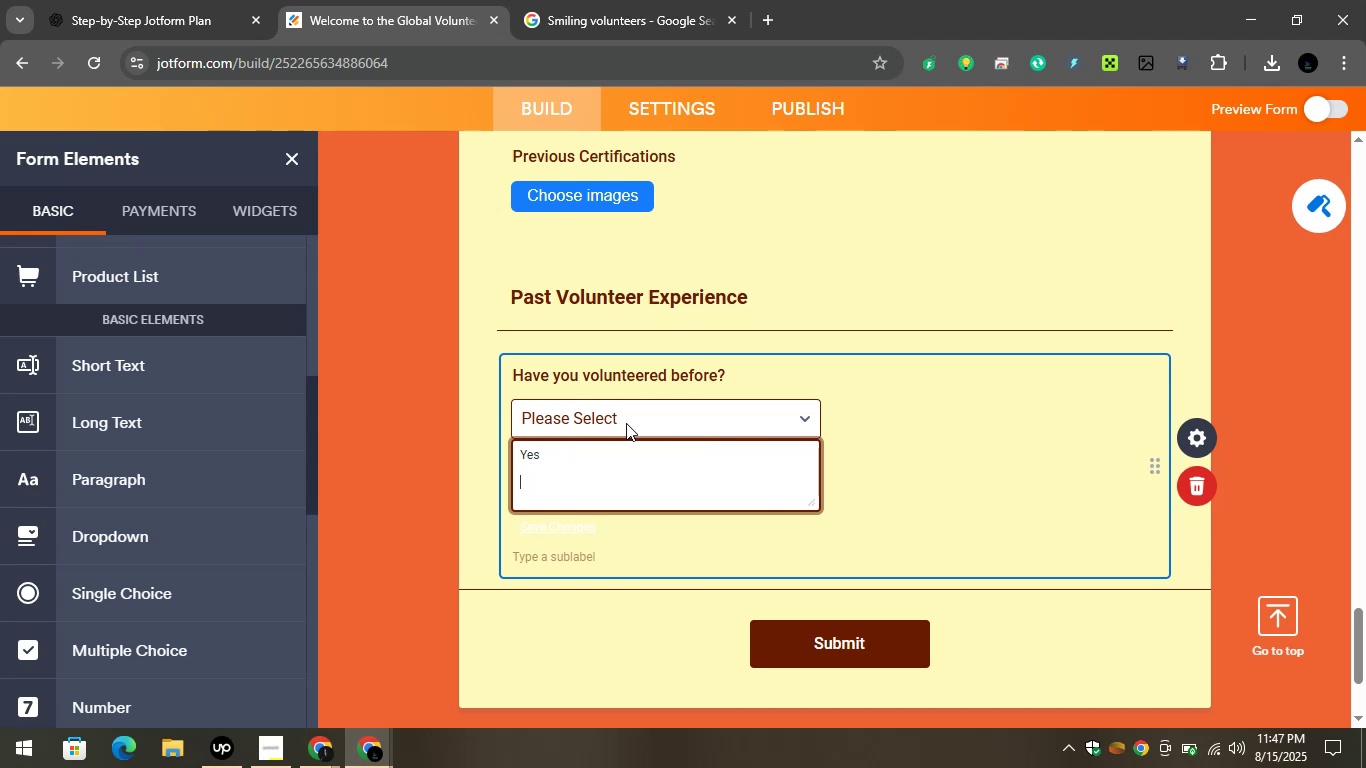 
key(N)
 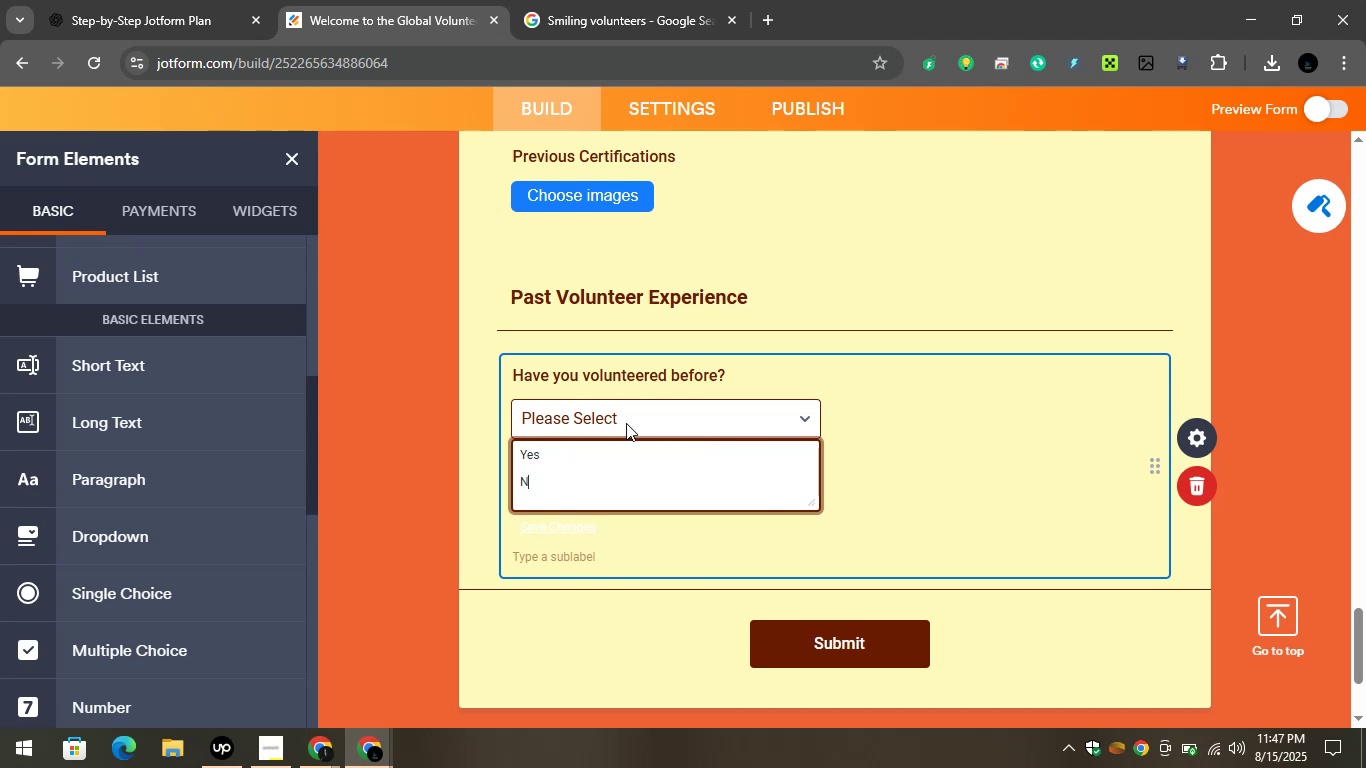 
key(CapsLock)
 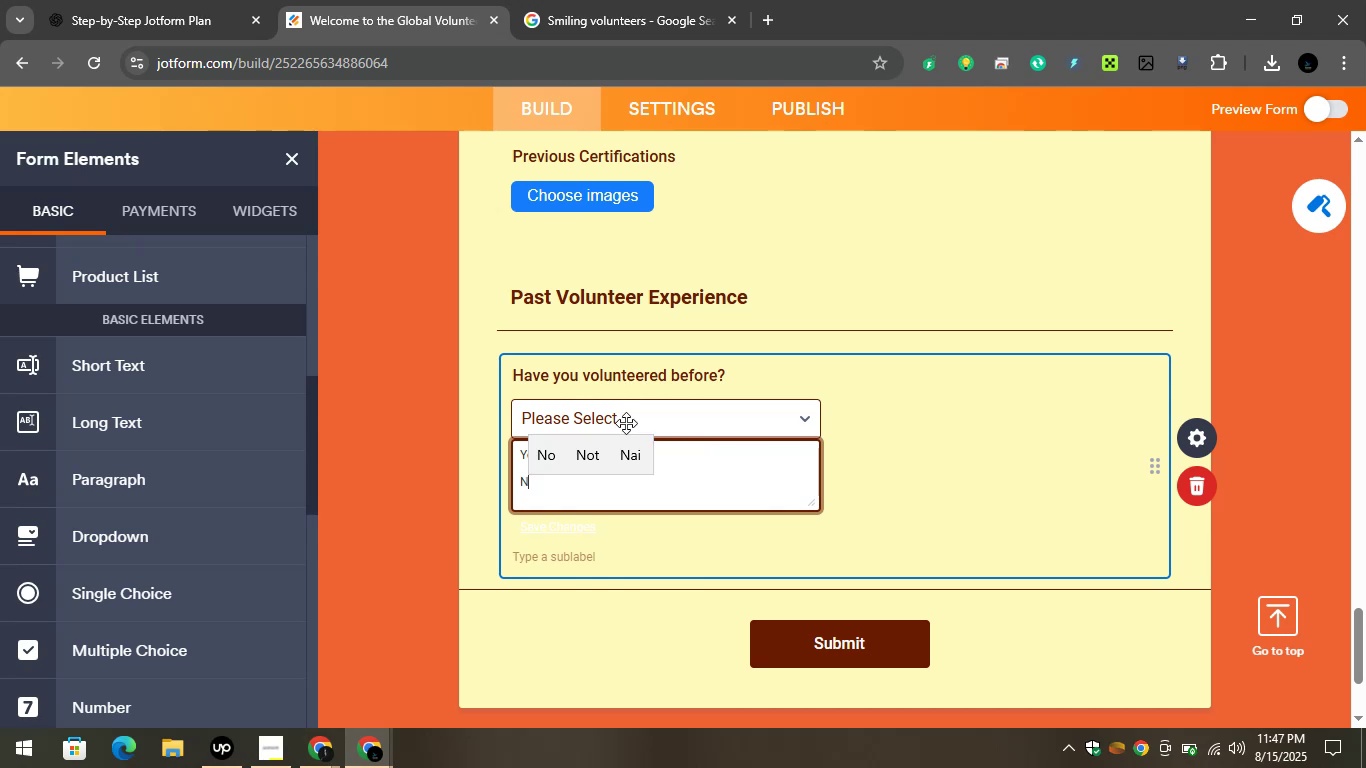 
key(O)
 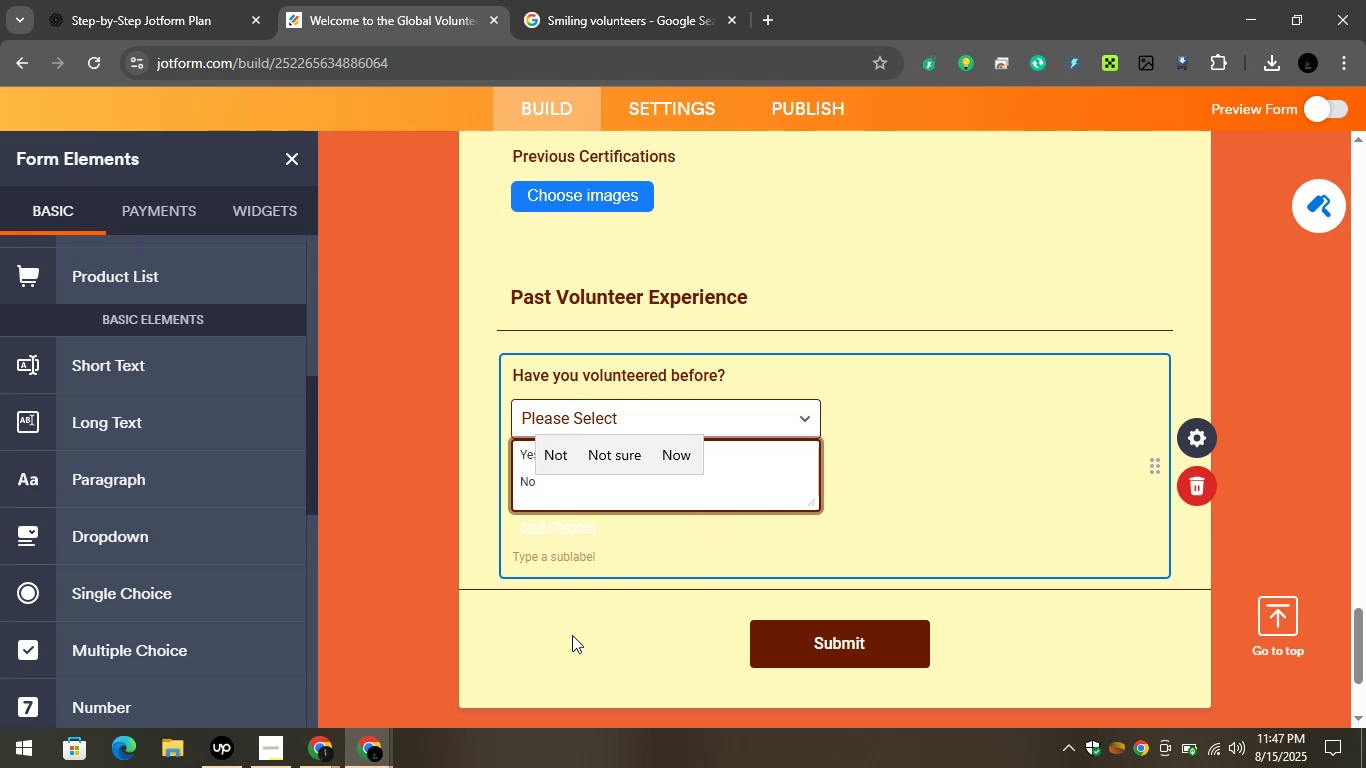 
left_click([206, 0])
 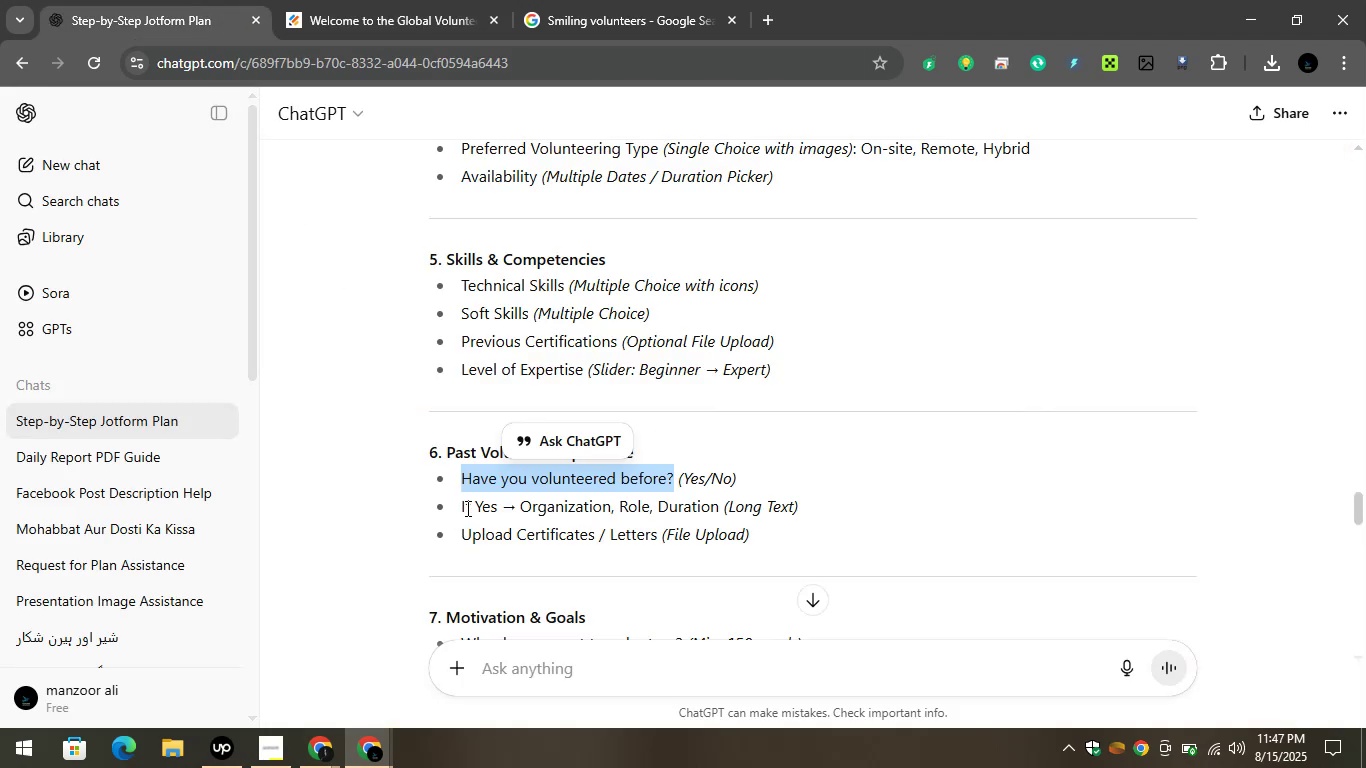 
wait(5.43)
 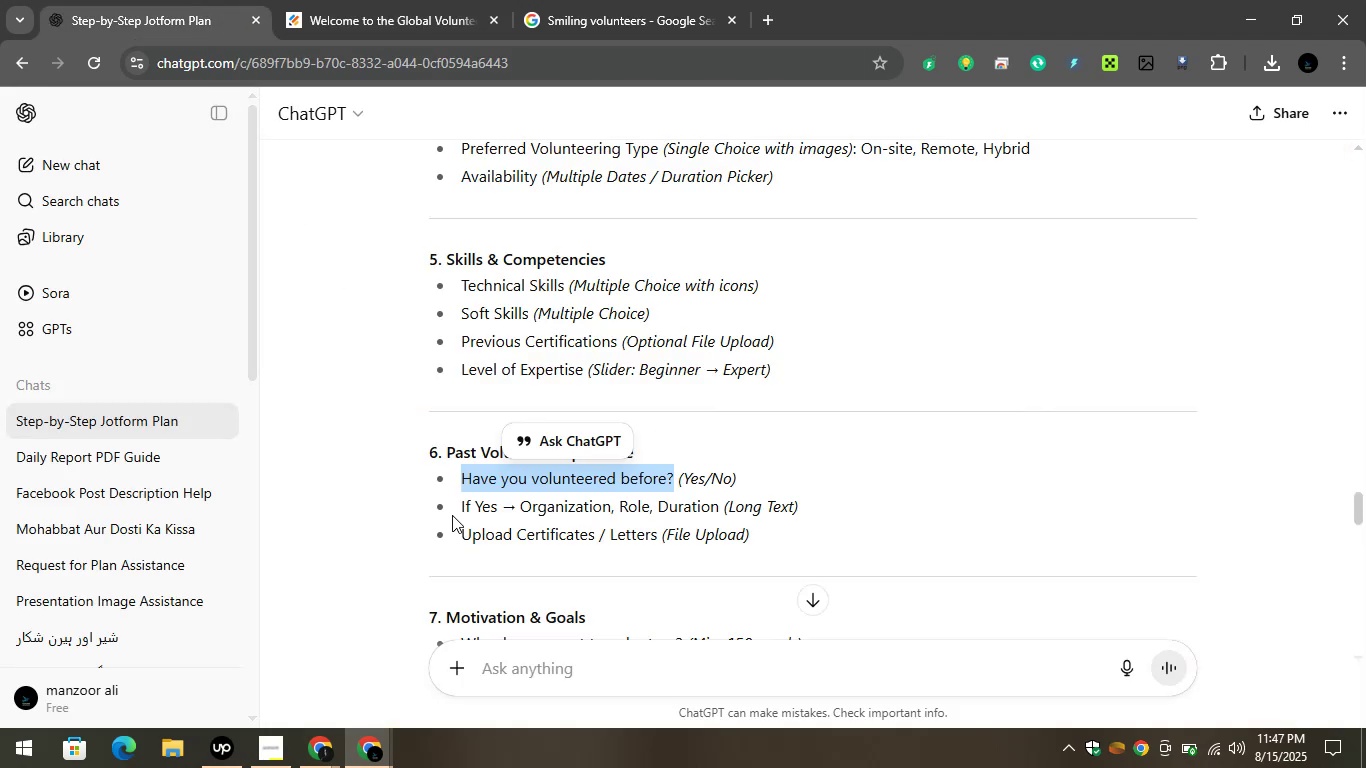 
left_click([318, 511])
 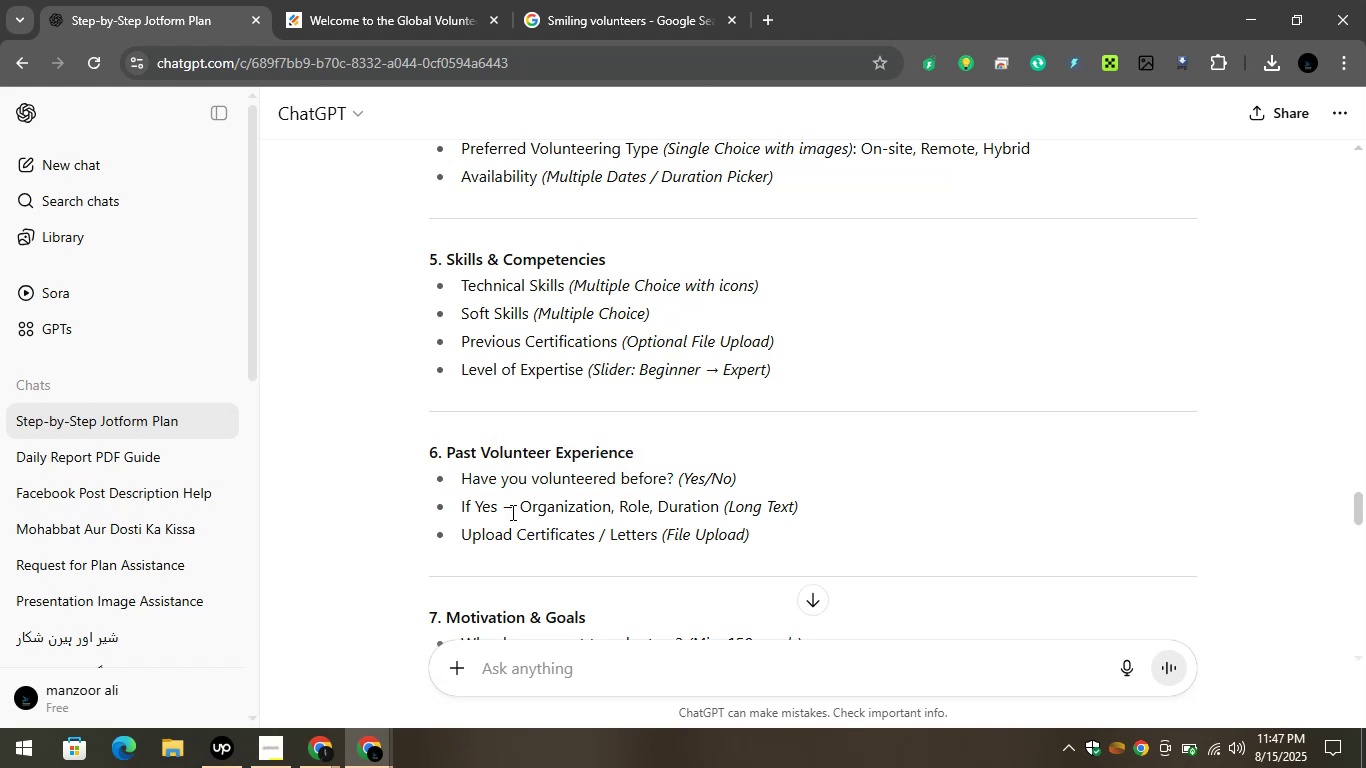 
left_click_drag(start_coordinate=[521, 507], to_coordinate=[610, 510])
 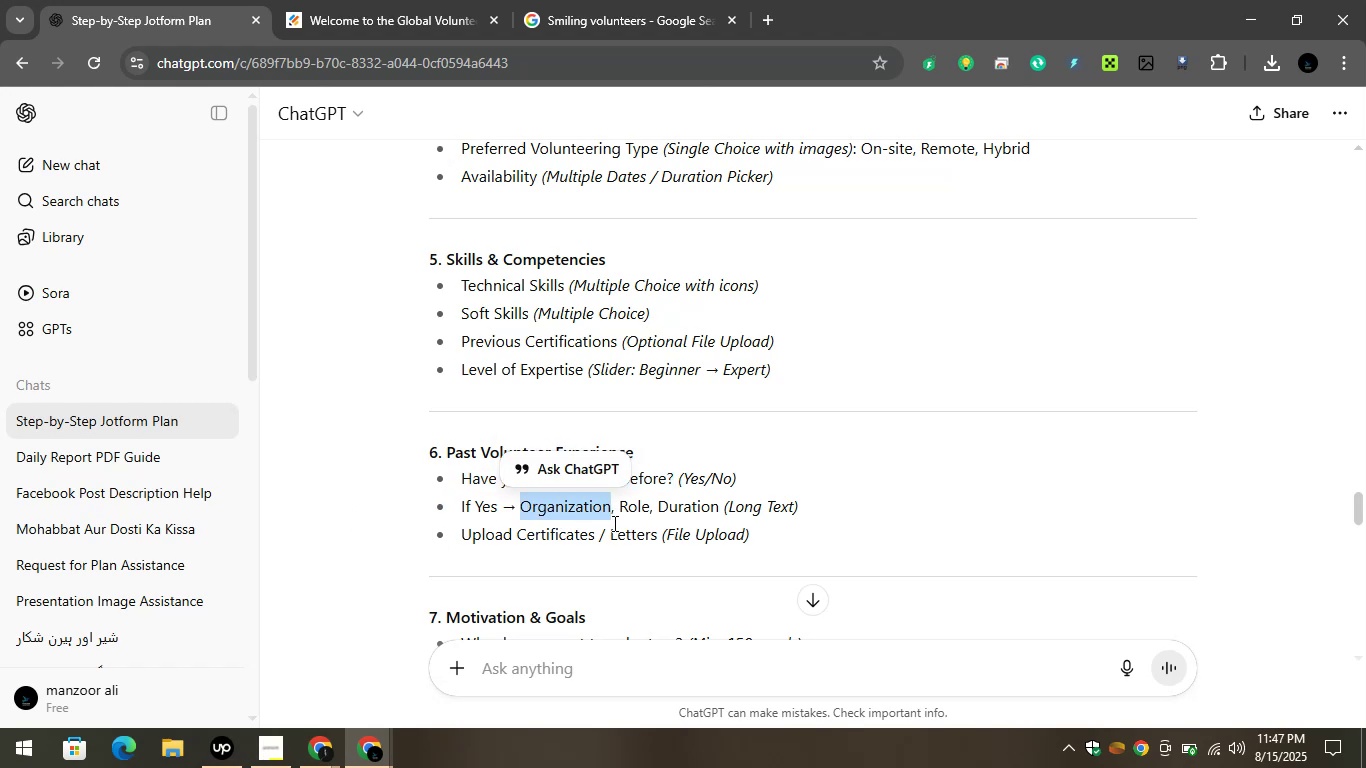 
hold_key(key=ControlLeft, duration=1.52)
 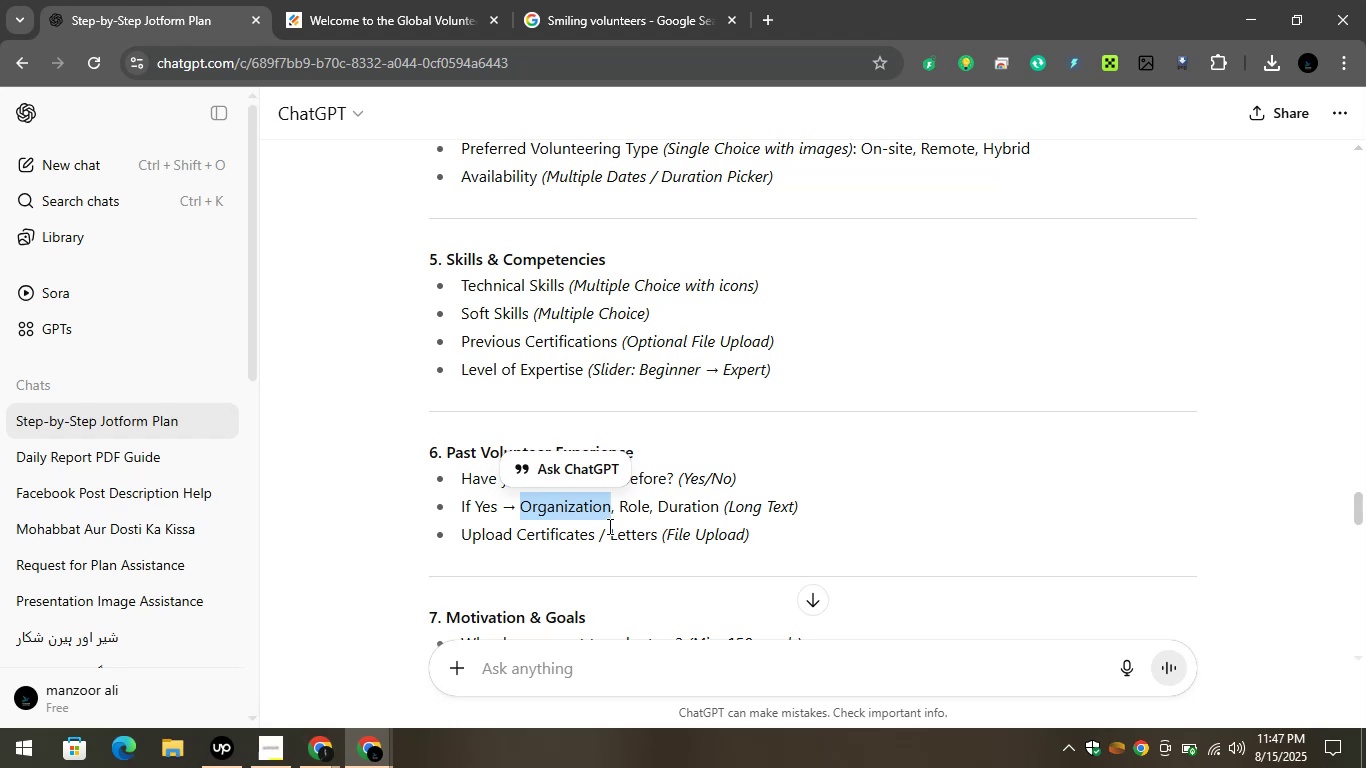 
hold_key(key=ControlLeft, duration=1.51)
 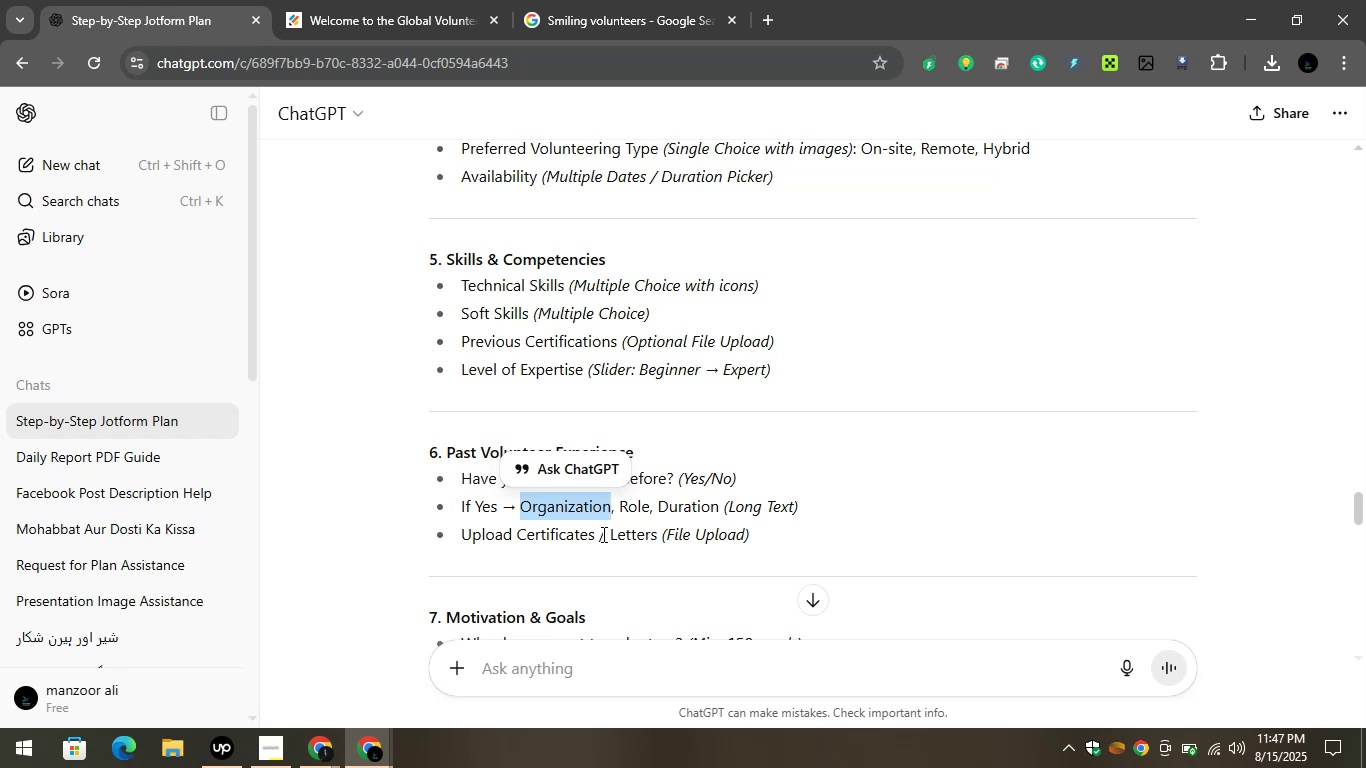 
hold_key(key=ControlLeft, duration=1.5)
 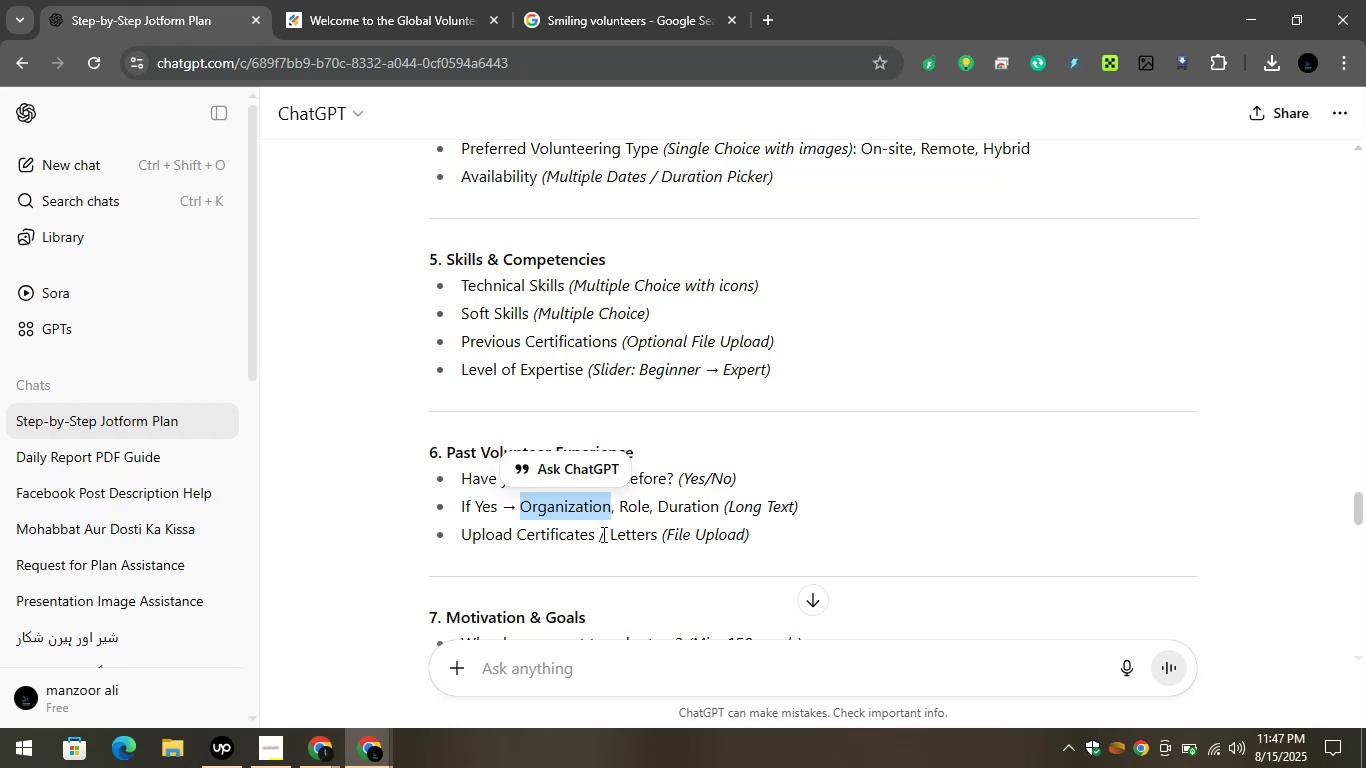 
key(Control+C)
 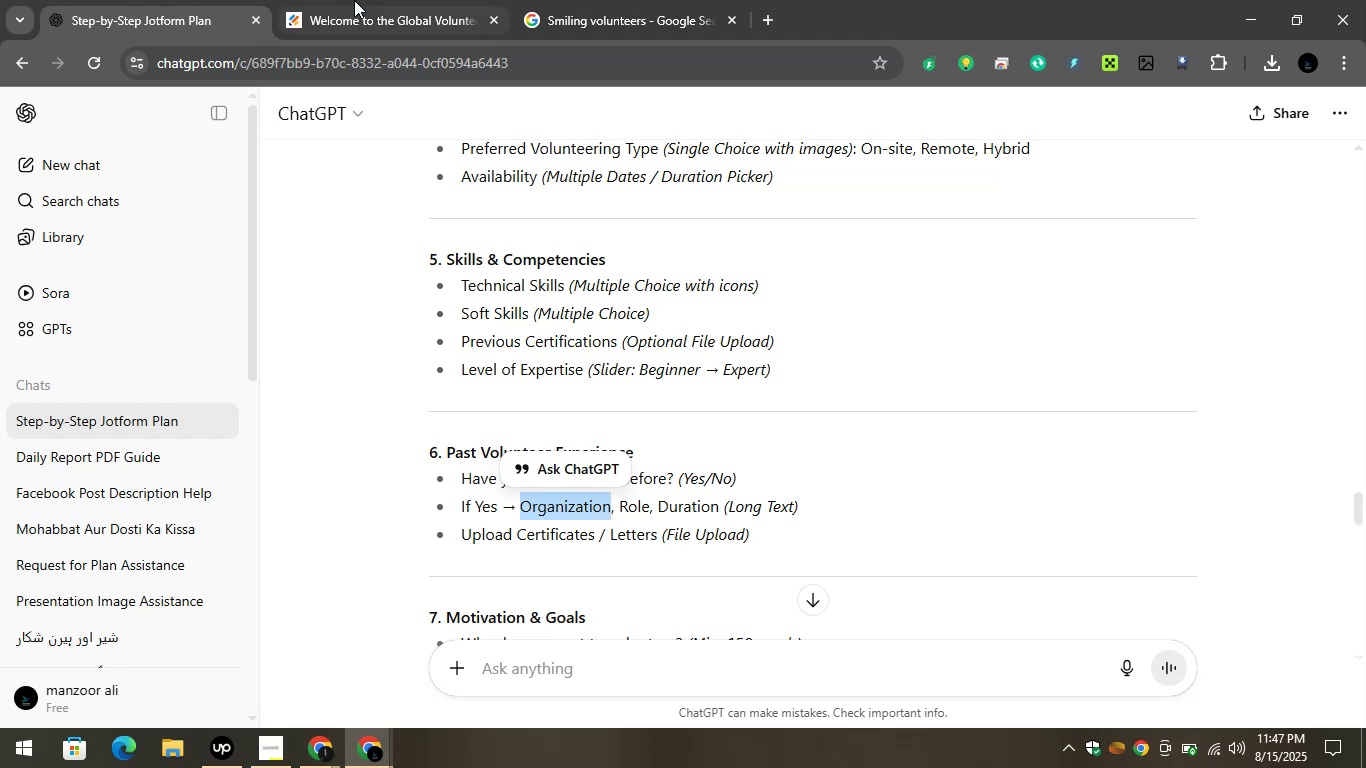 
key(Control+ControlLeft)
 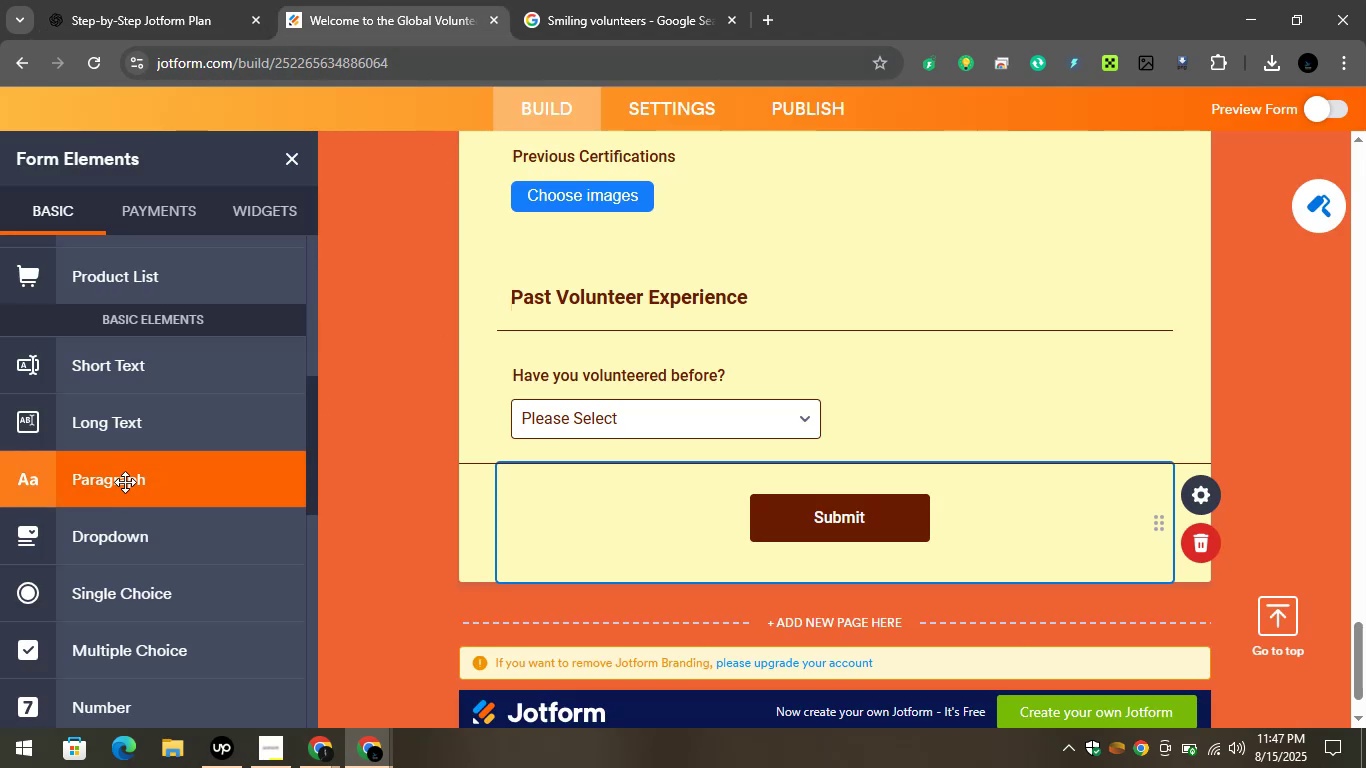 
left_click_drag(start_coordinate=[126, 422], to_coordinate=[681, 464])
 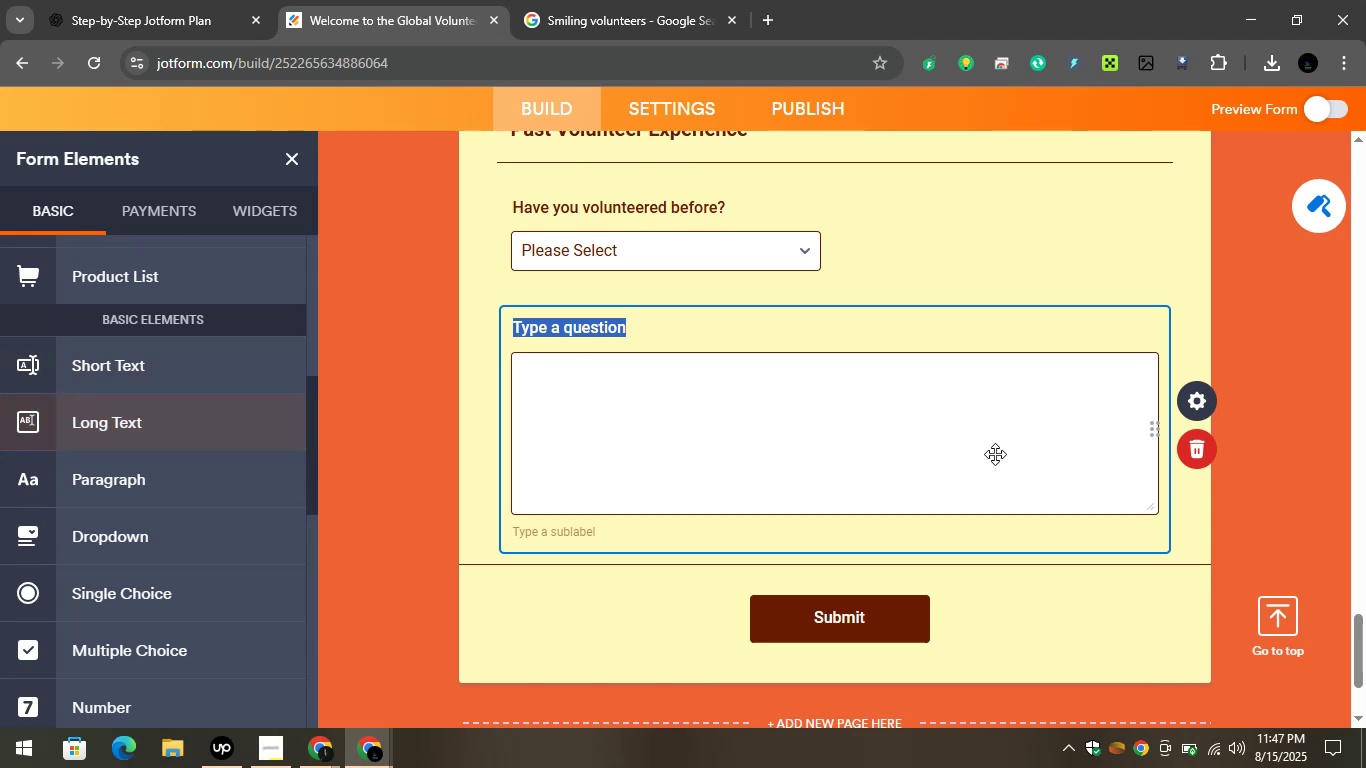 
left_click([1193, 445])
 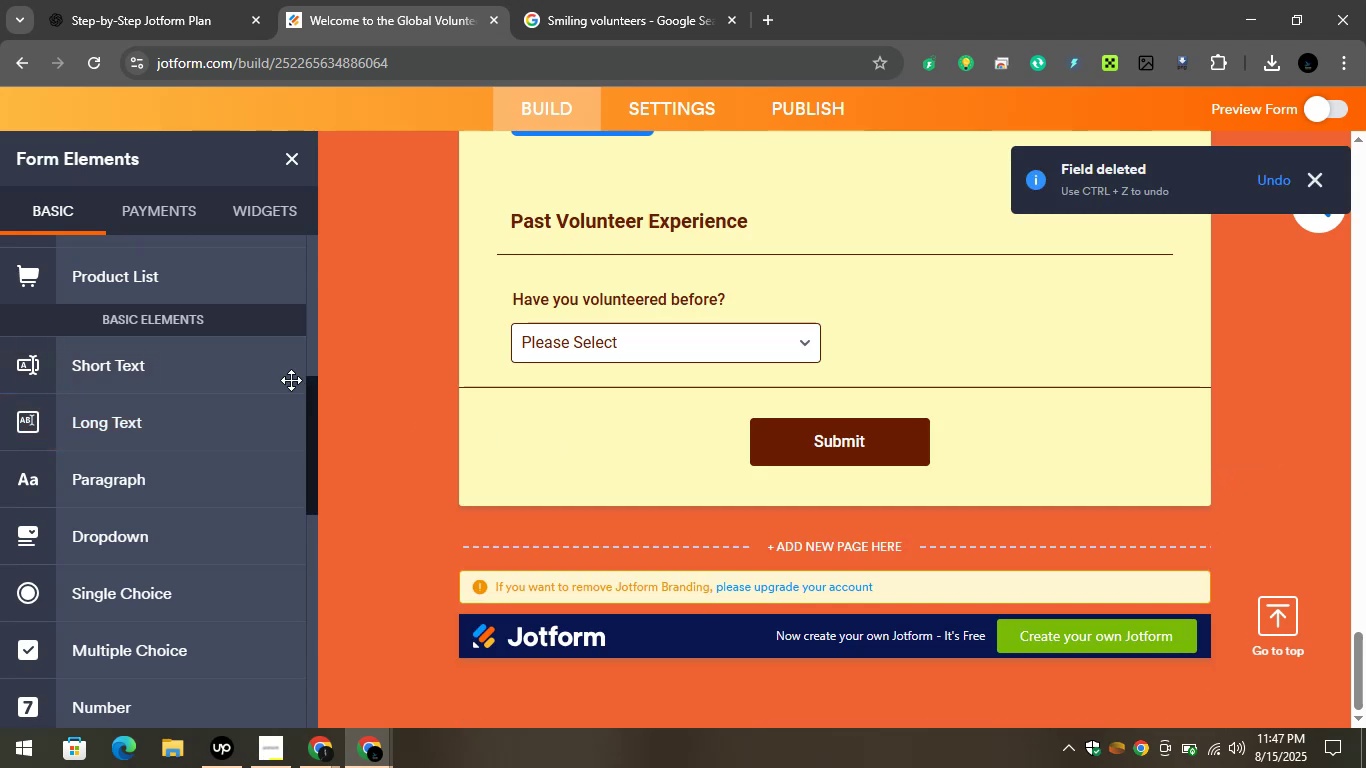 
left_click_drag(start_coordinate=[193, 367], to_coordinate=[669, 348])
 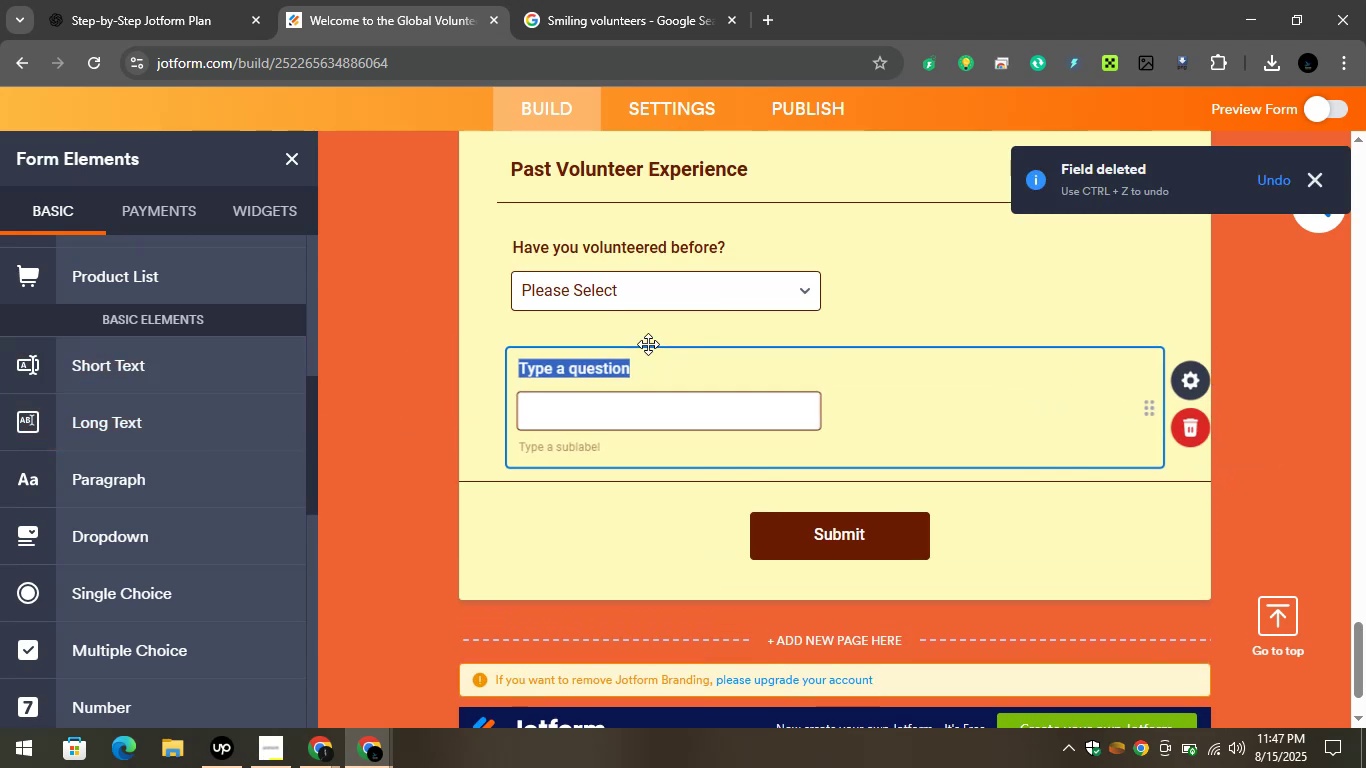 
key(Control+V)
 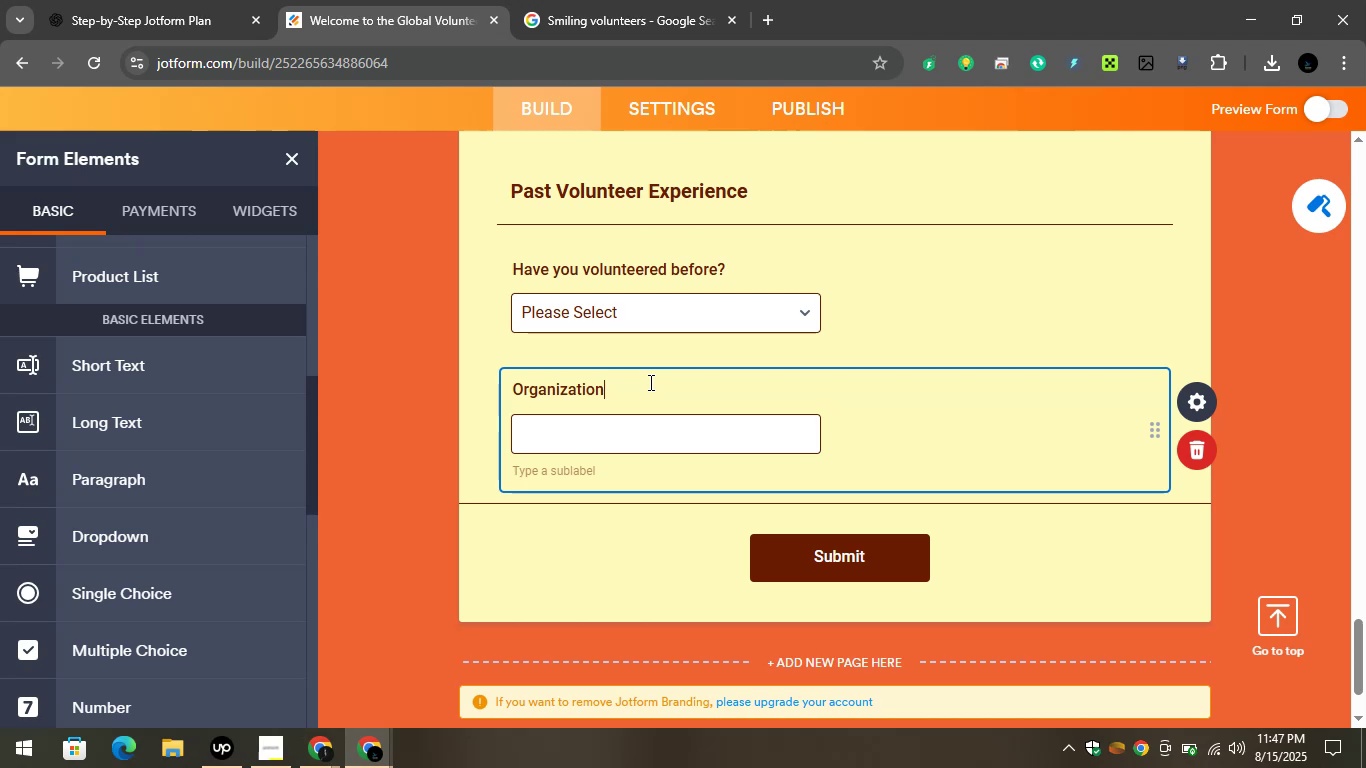 
wait(20.31)
 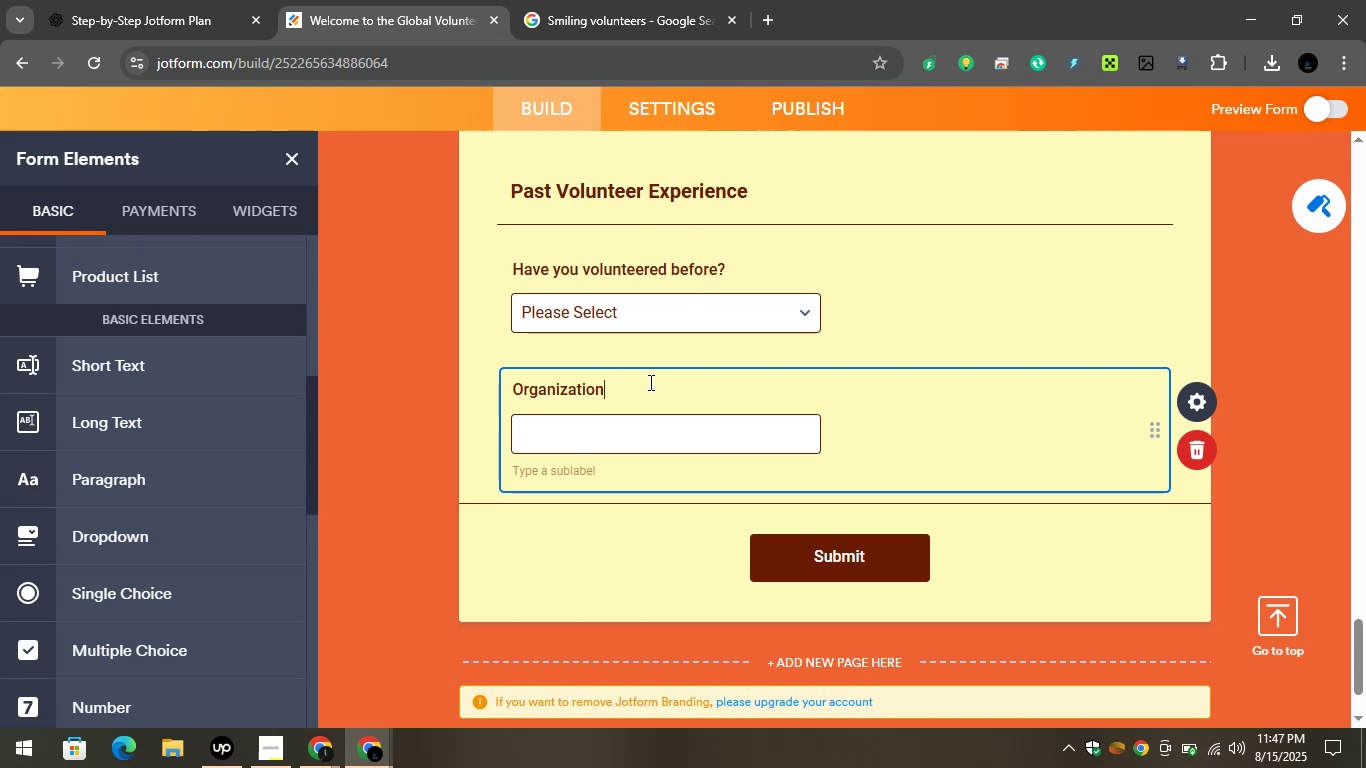 
left_click([167, 0])
 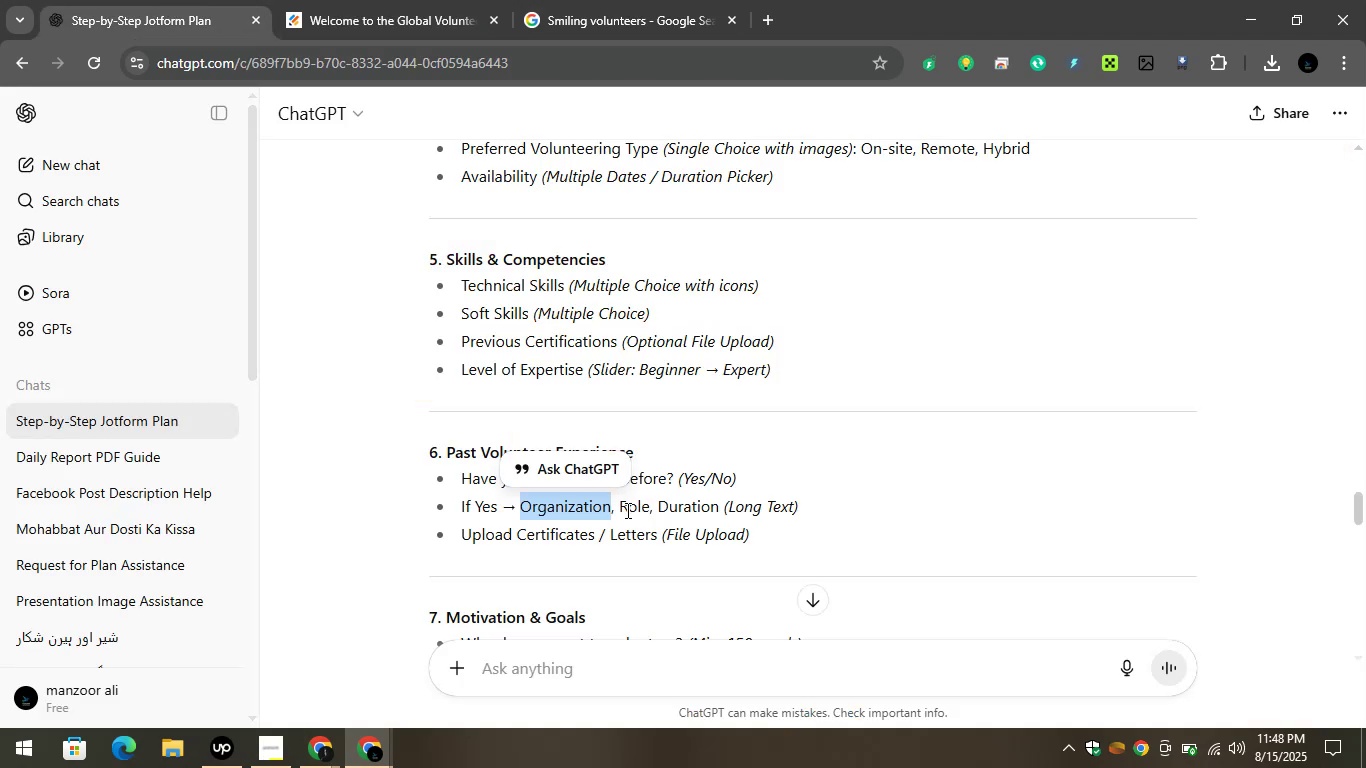 
left_click_drag(start_coordinate=[613, 503], to_coordinate=[650, 507])
 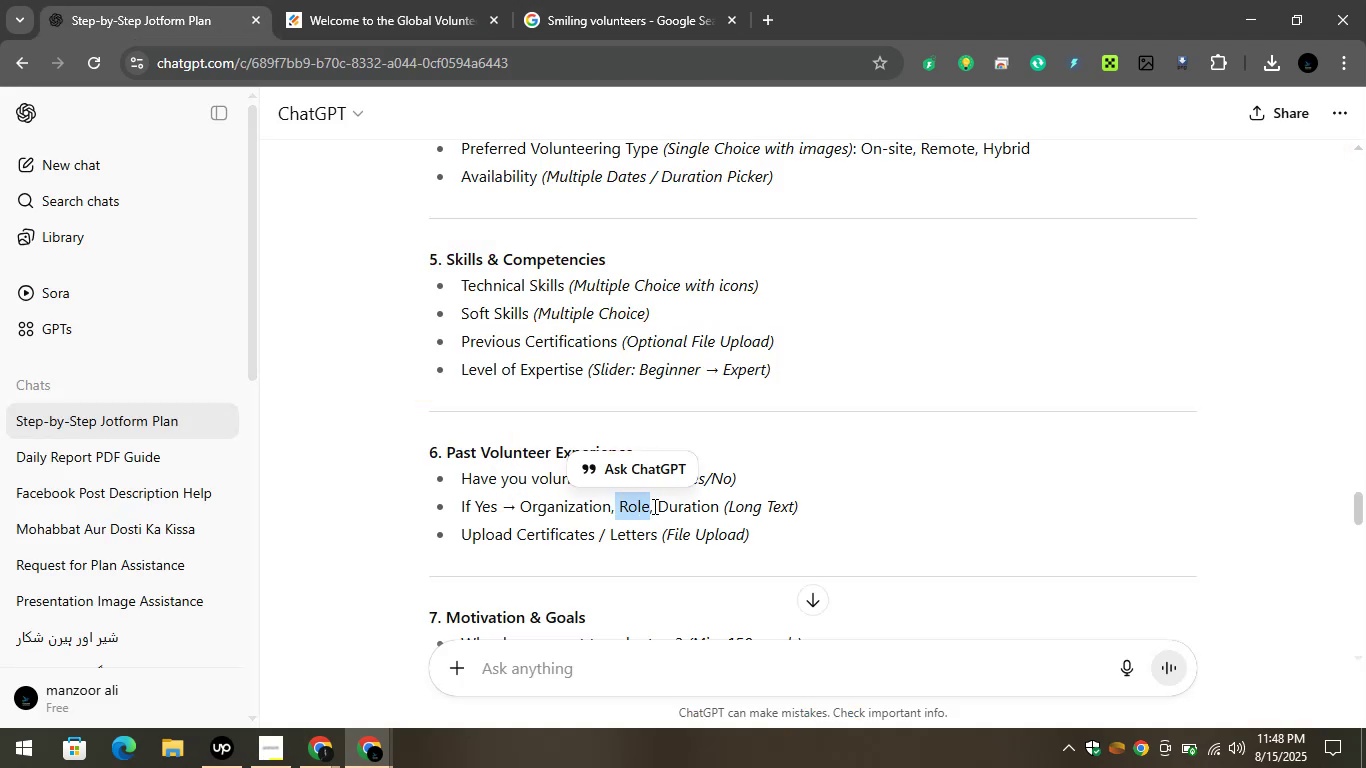 
key(Control+C)
 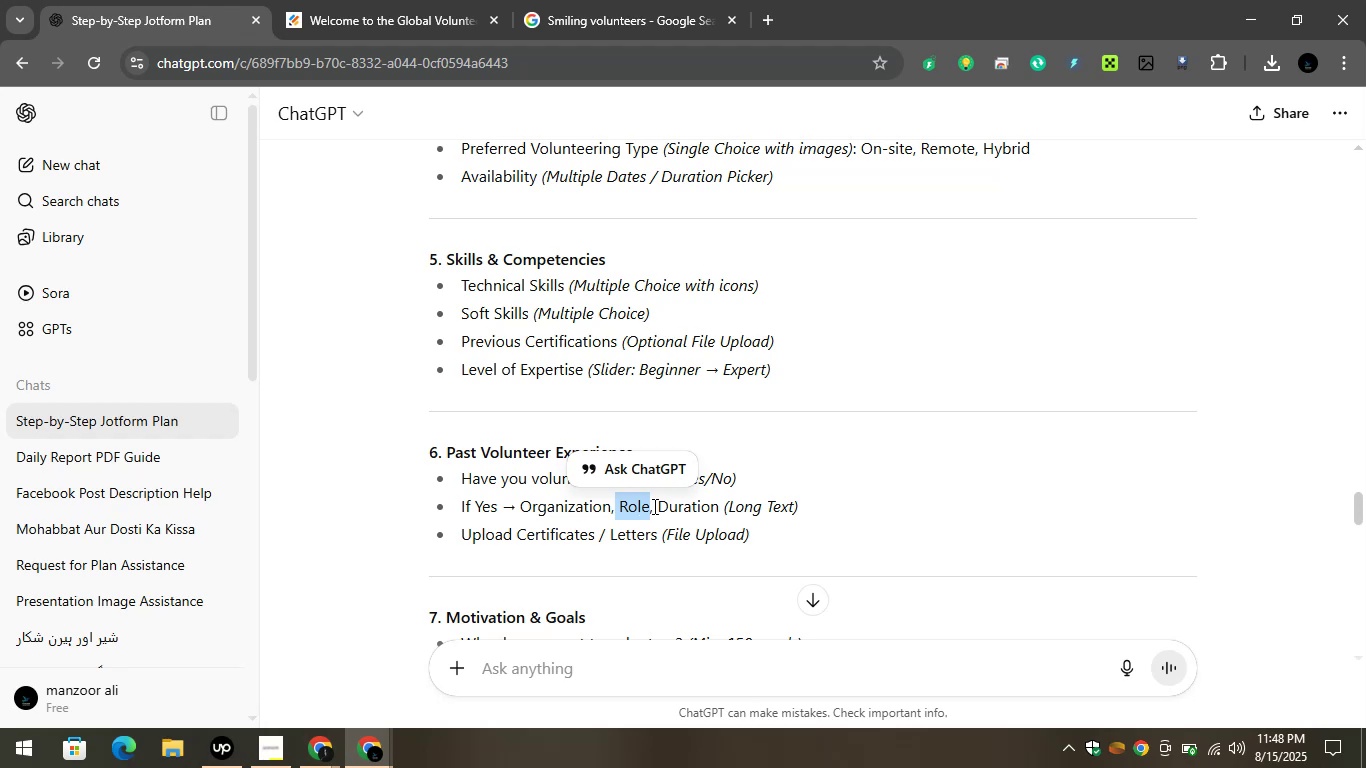 
key(Control+C)
 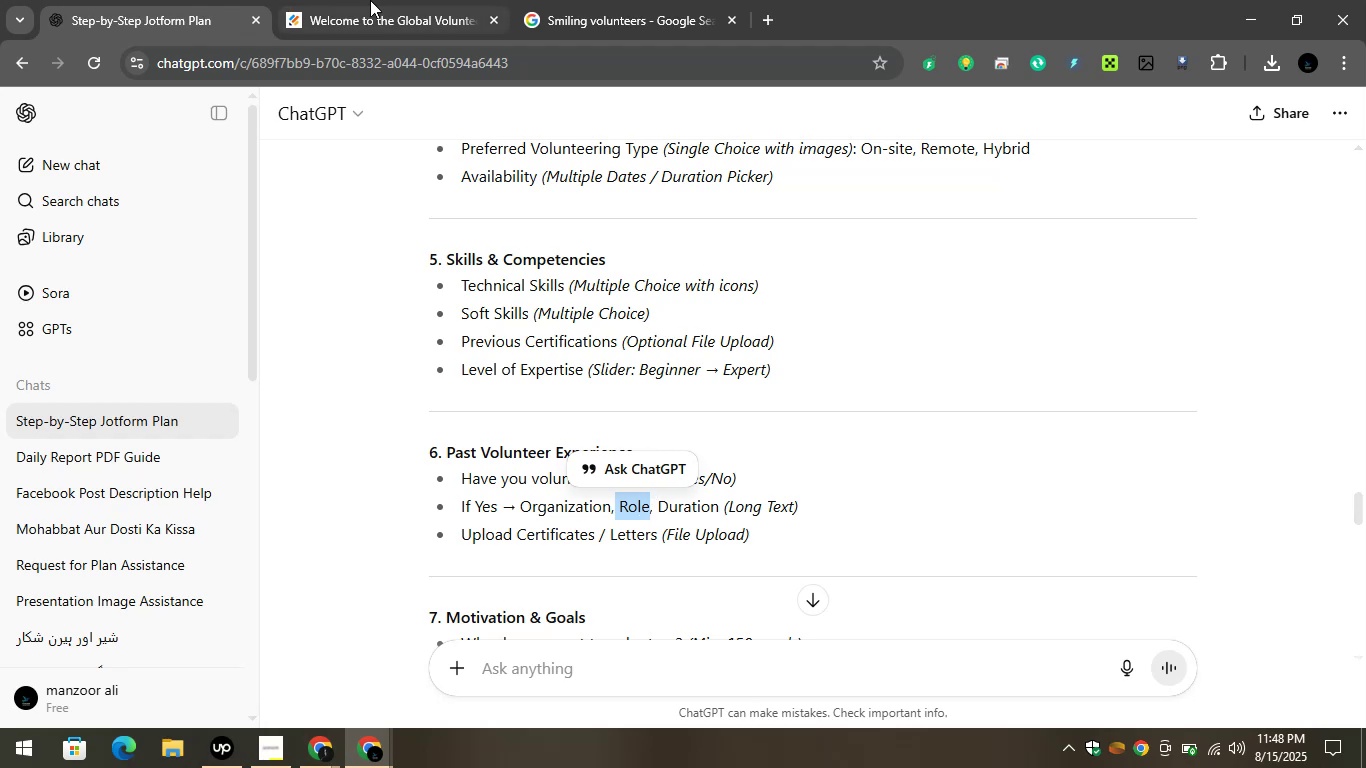 
left_click([380, 0])
 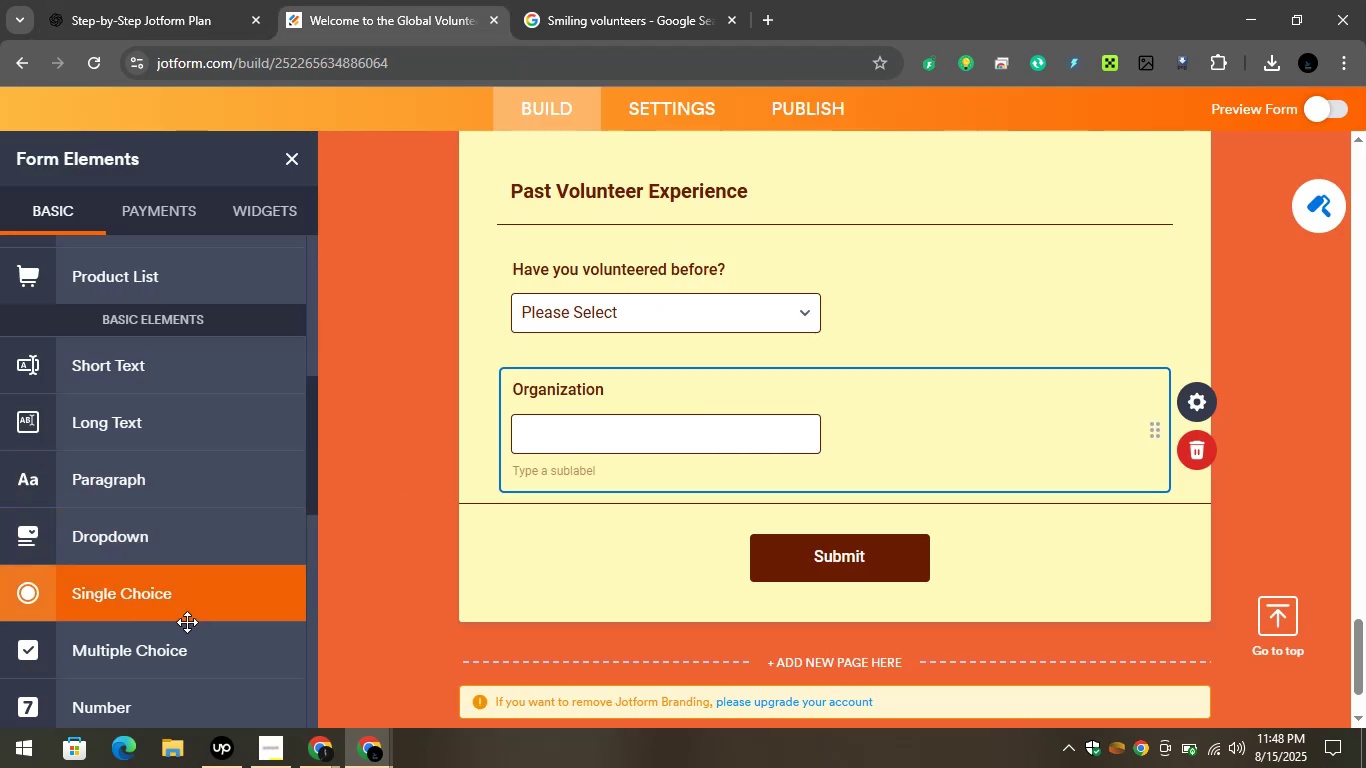 
scroll: coordinate [137, 622], scroll_direction: down, amount: 2.0
 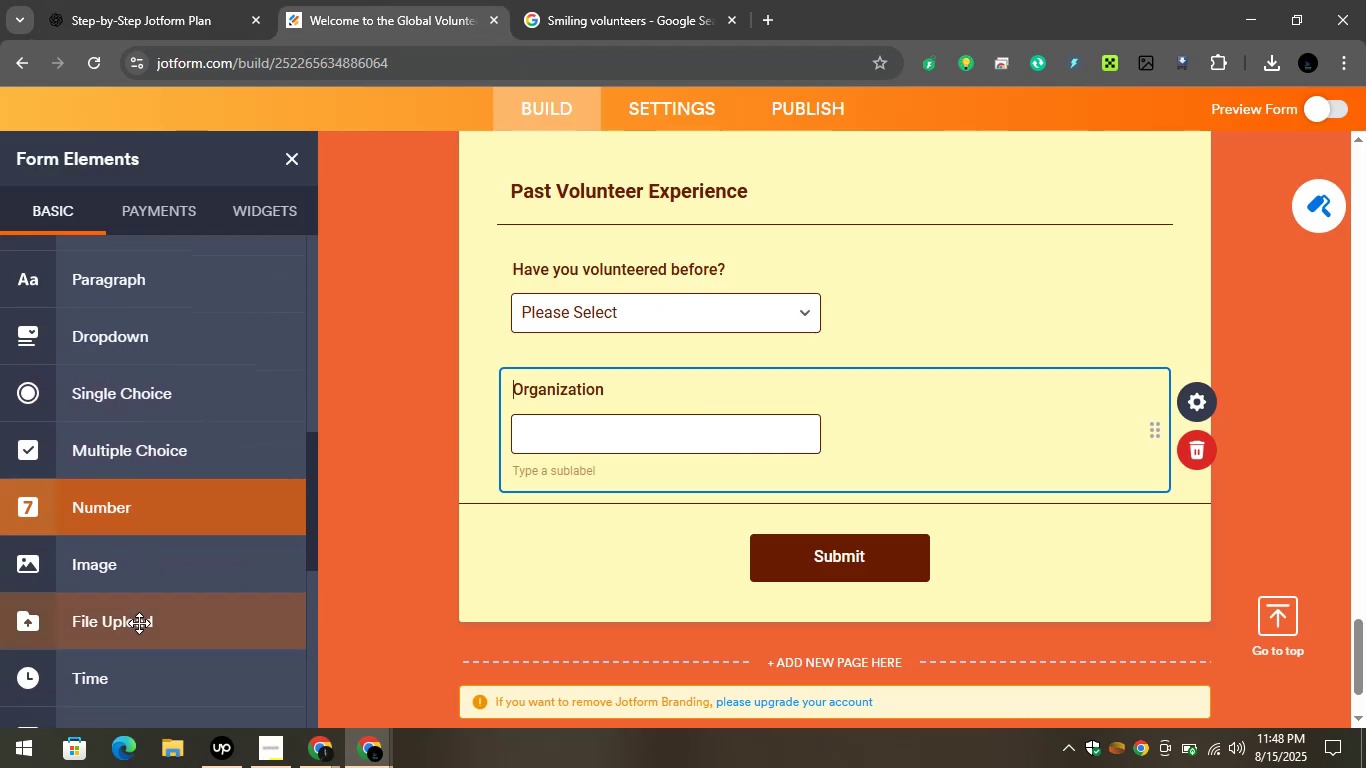 
scroll: coordinate [139, 623], scroll_direction: up, amount: 1.0
 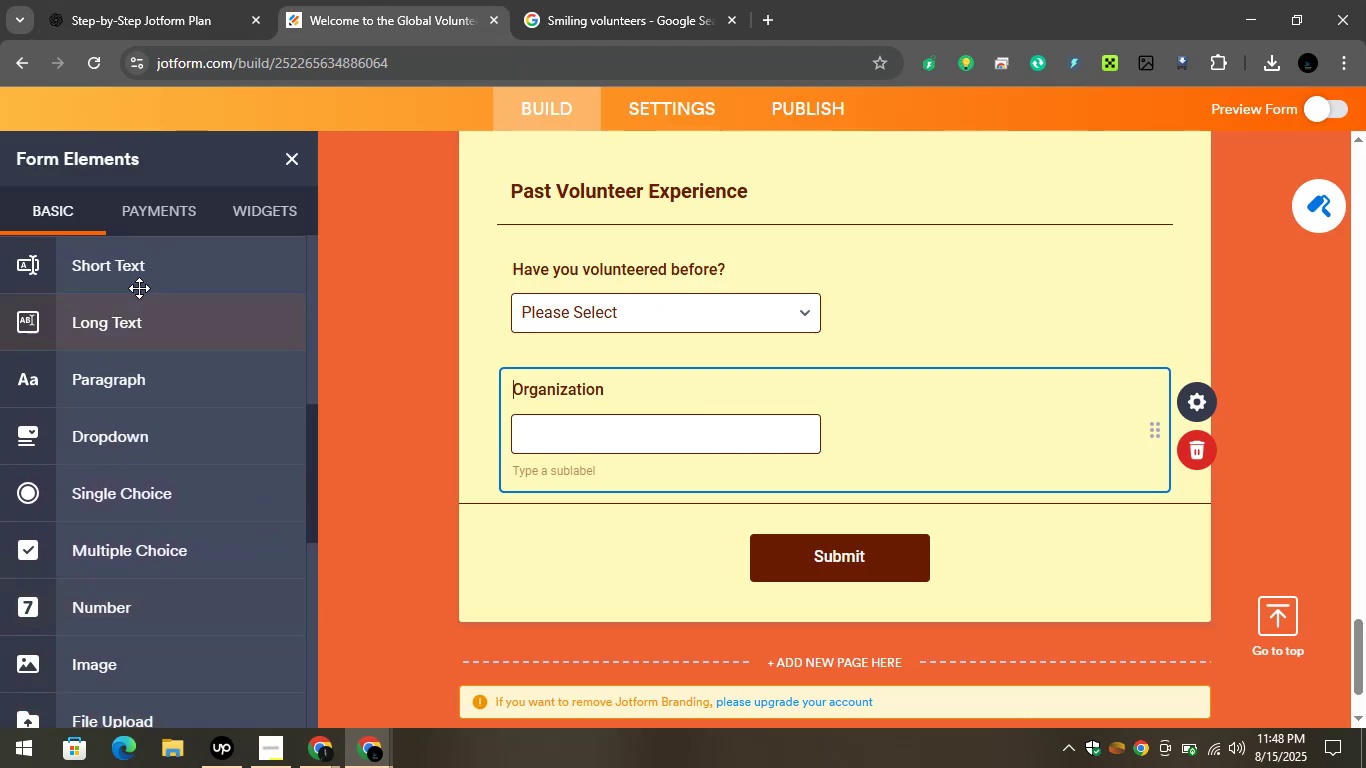 
left_click_drag(start_coordinate=[141, 271], to_coordinate=[606, 512])
 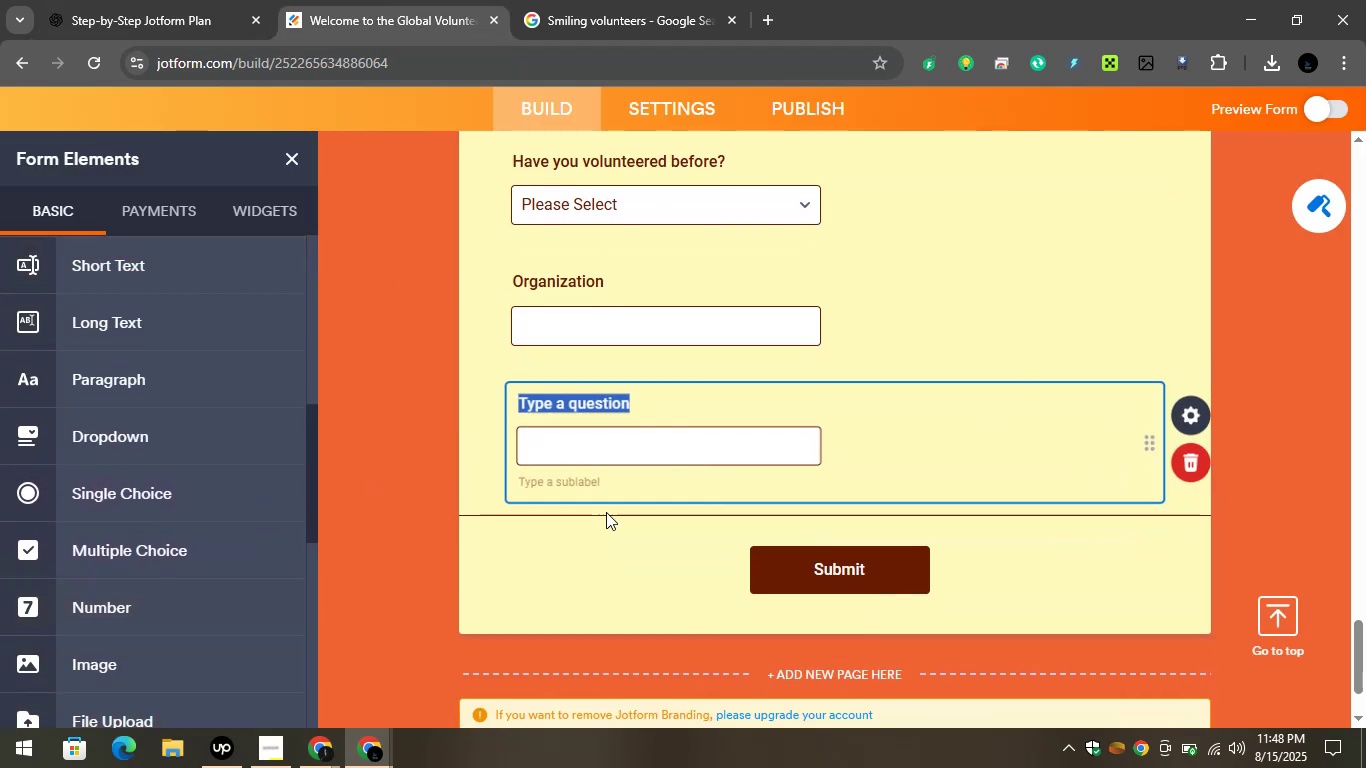 
key(Control+V)
 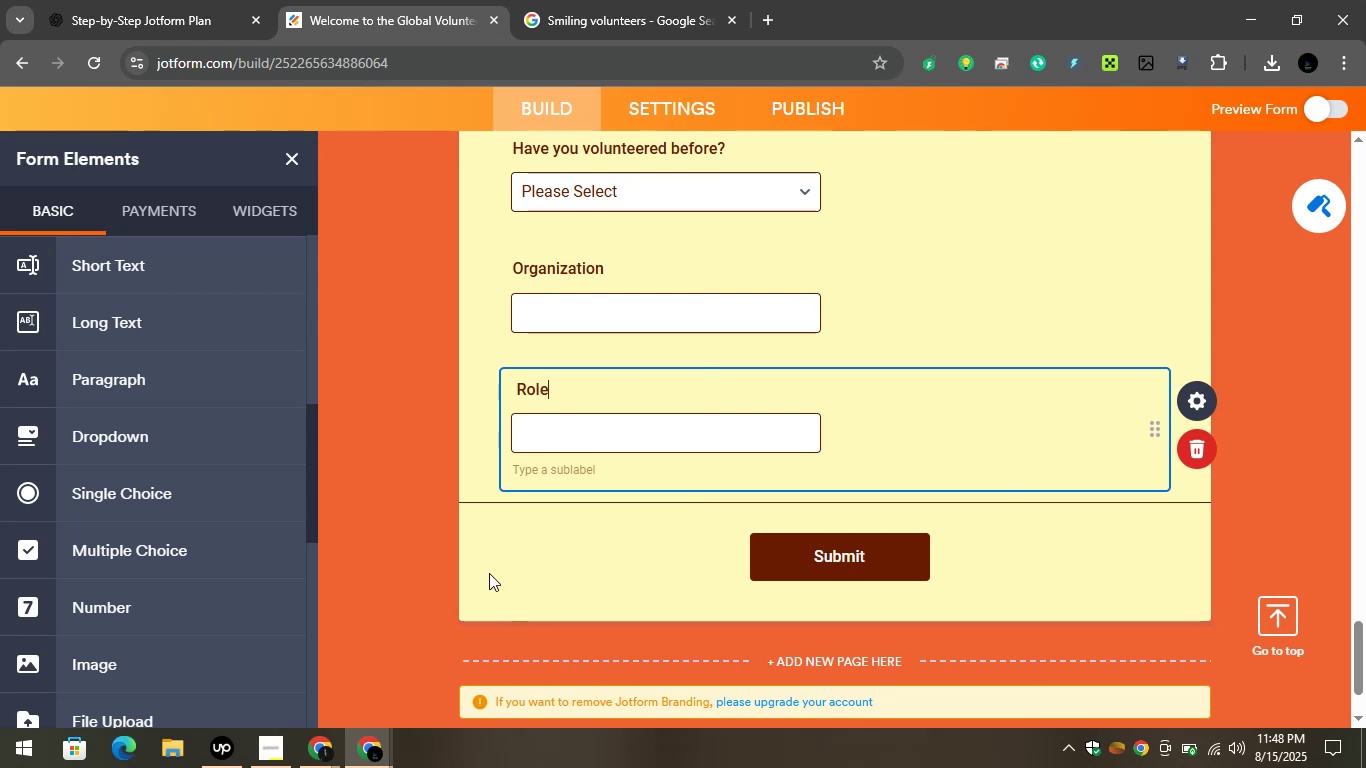 
left_click([99, 0])
 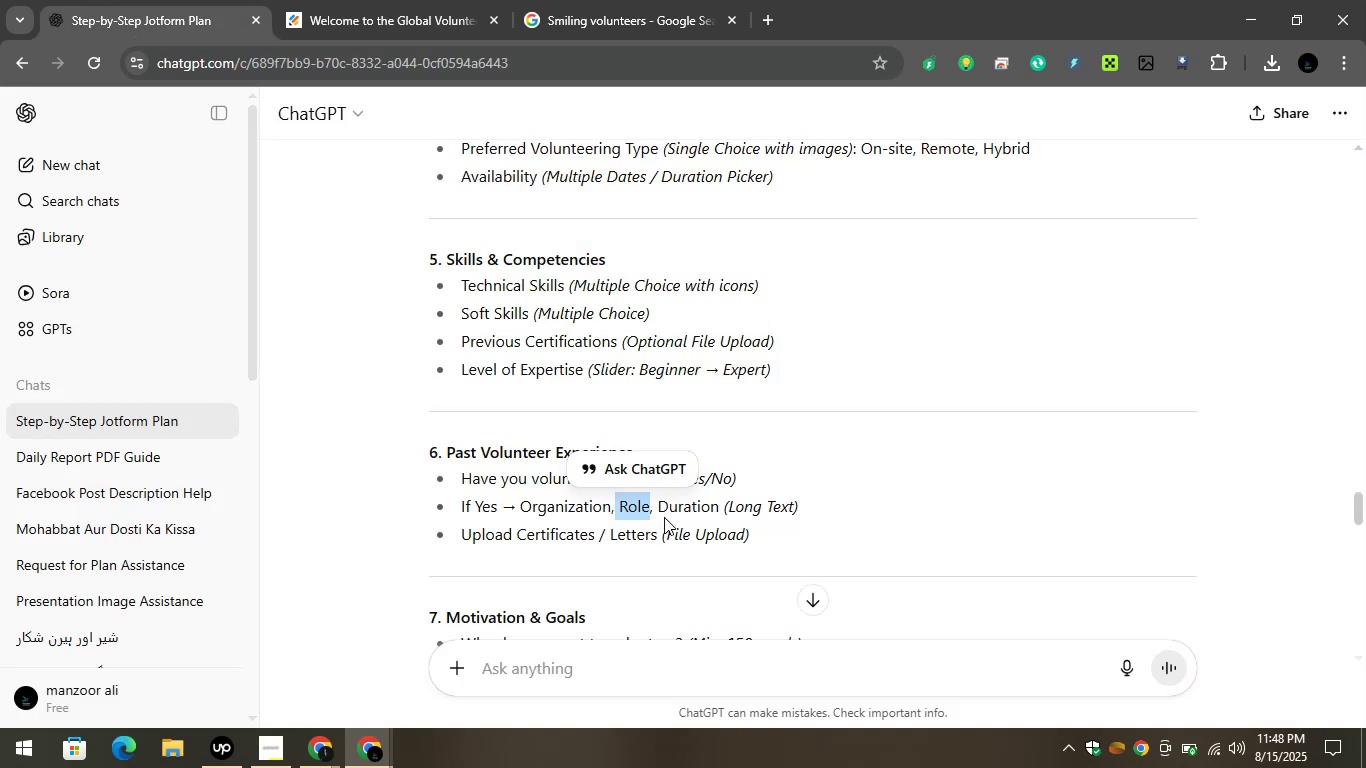 
left_click_drag(start_coordinate=[655, 504], to_coordinate=[721, 510])
 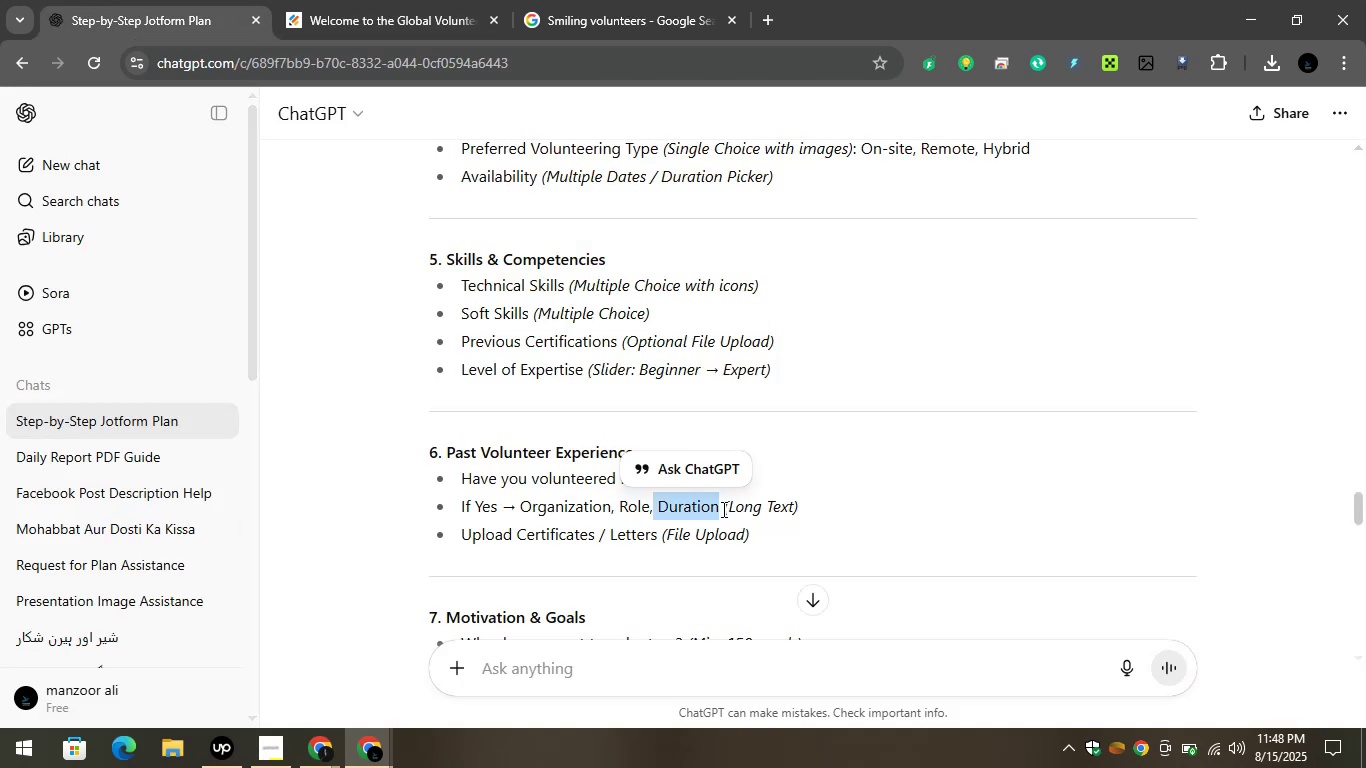 
key(Control+C)
 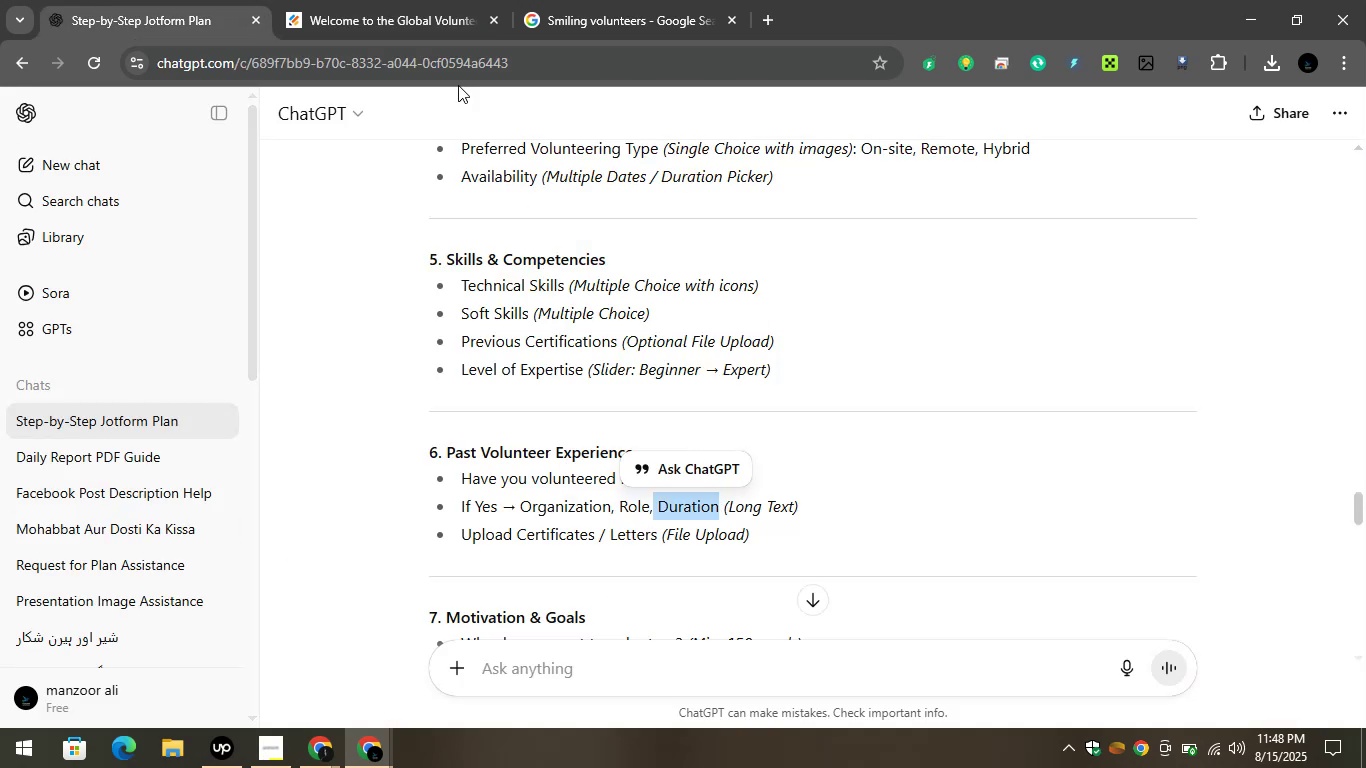 
left_click([337, 0])
 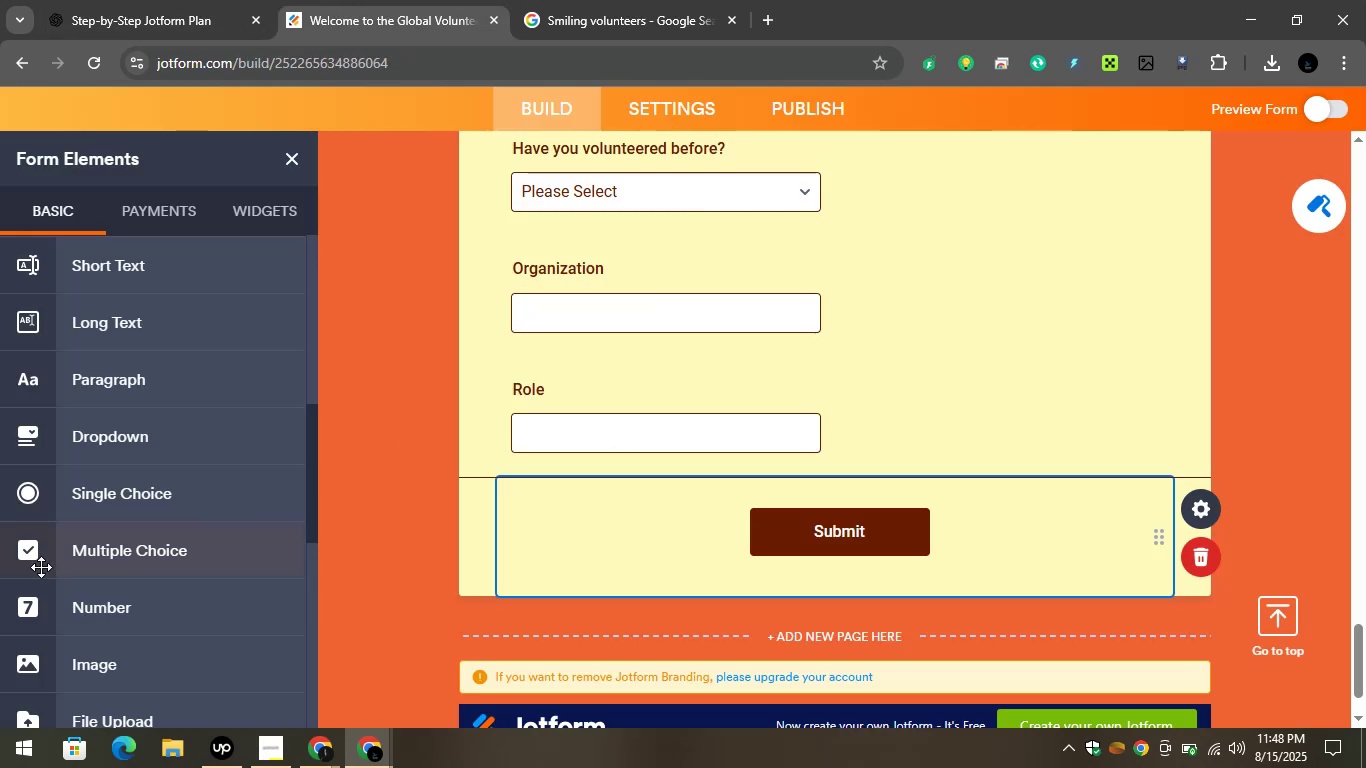 
scroll: coordinate [18, 606], scroll_direction: down, amount: 2.0
 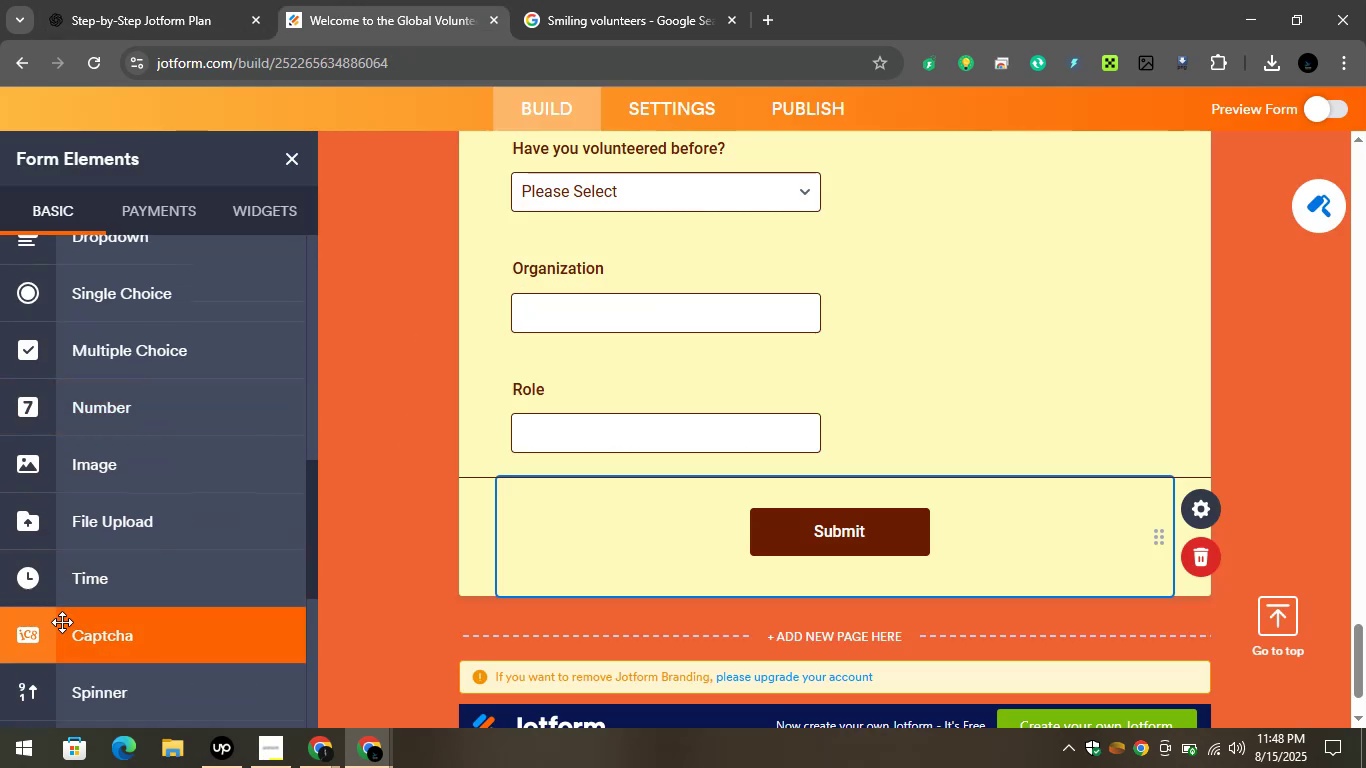 
scroll: coordinate [74, 572], scroll_direction: up, amount: 3.0
 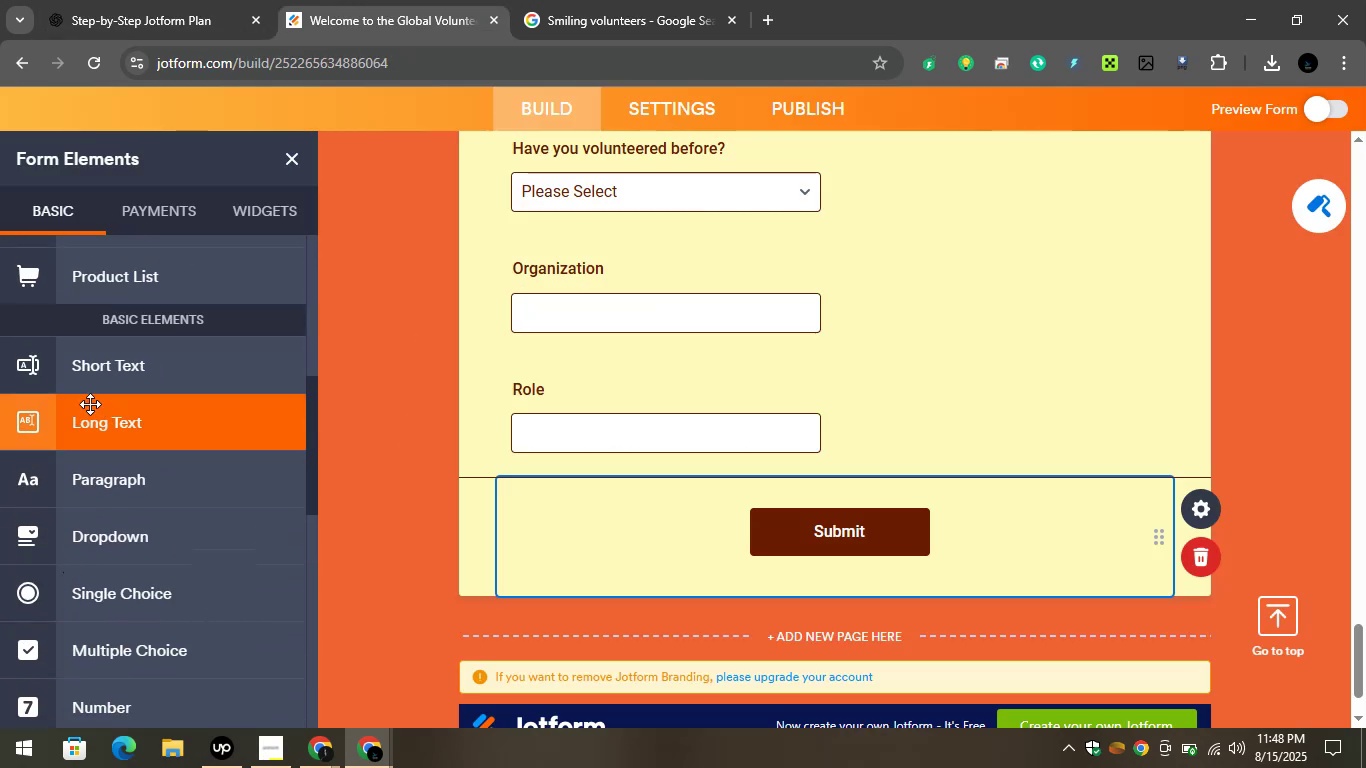 
left_click_drag(start_coordinate=[89, 373], to_coordinate=[539, 482])
 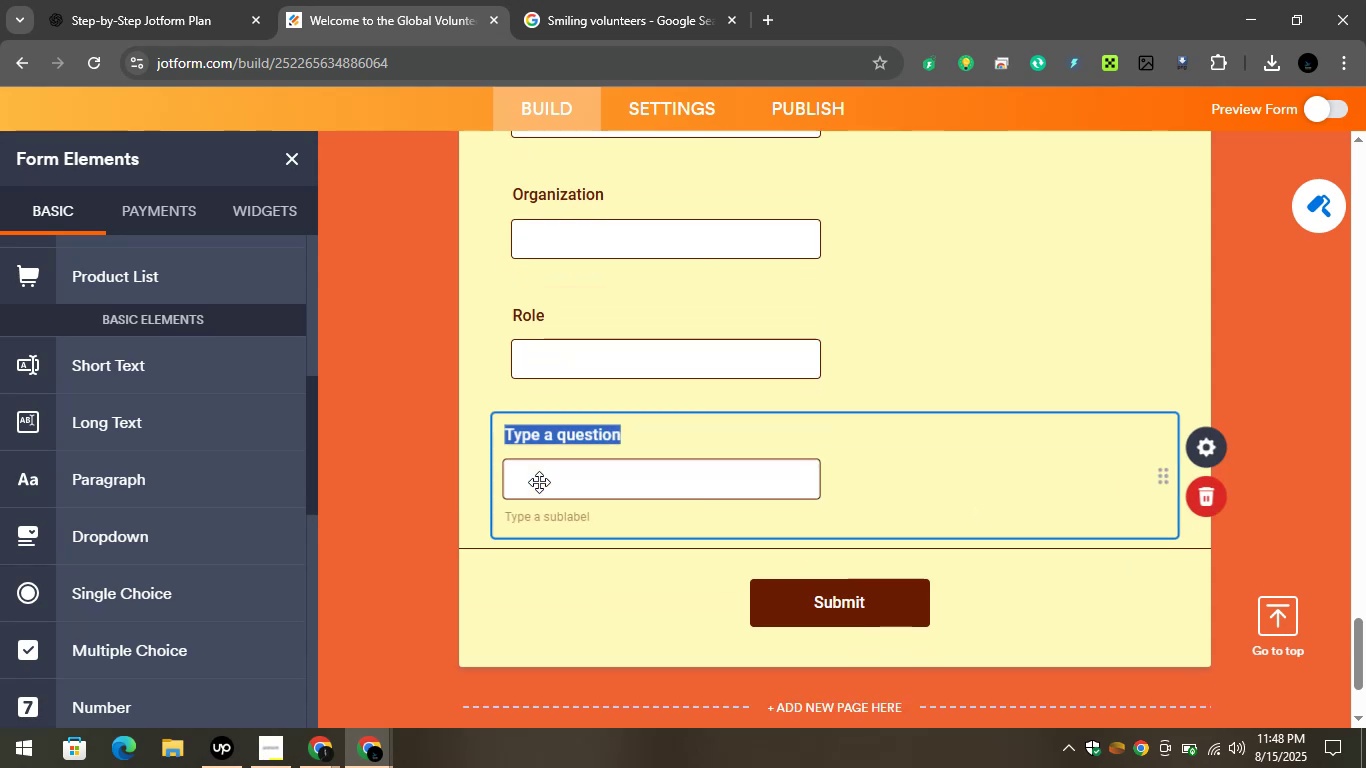 
key(Control+V)
 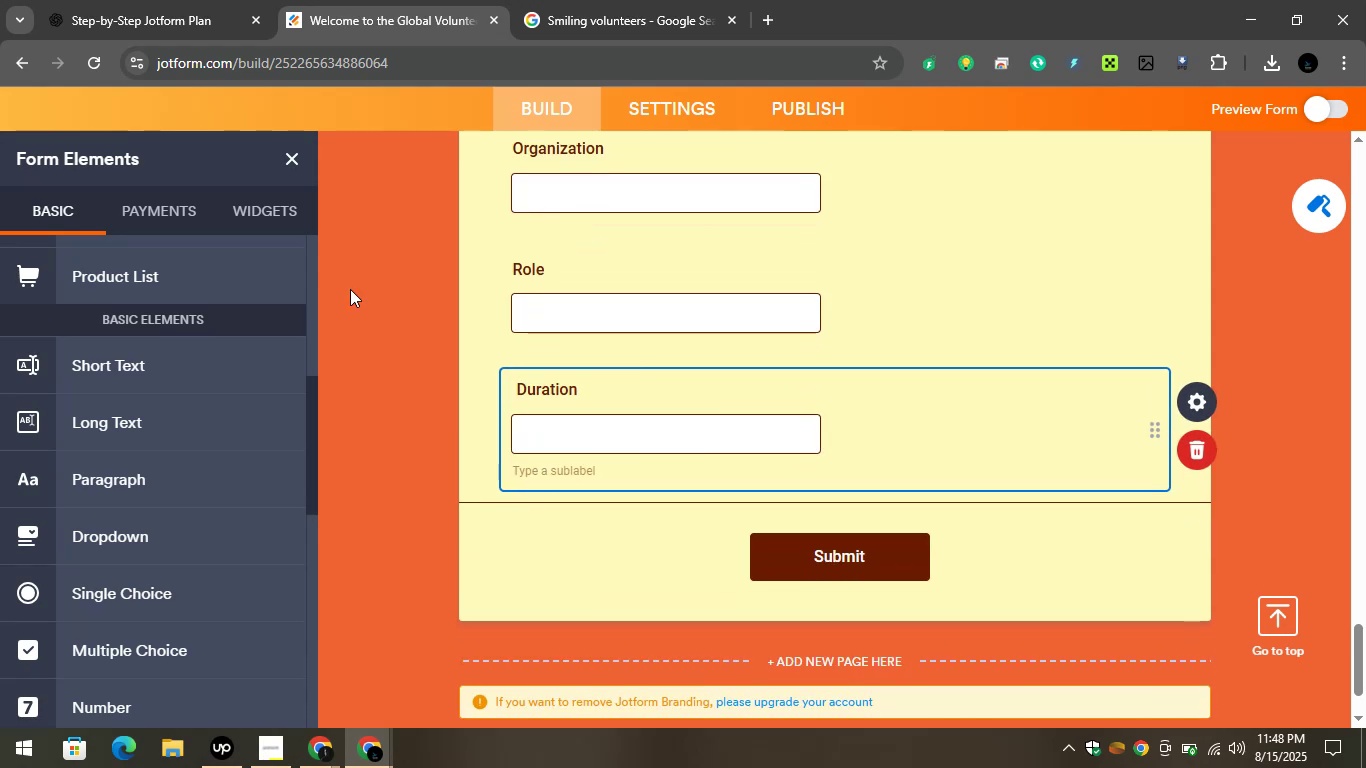 
left_click([203, 0])
 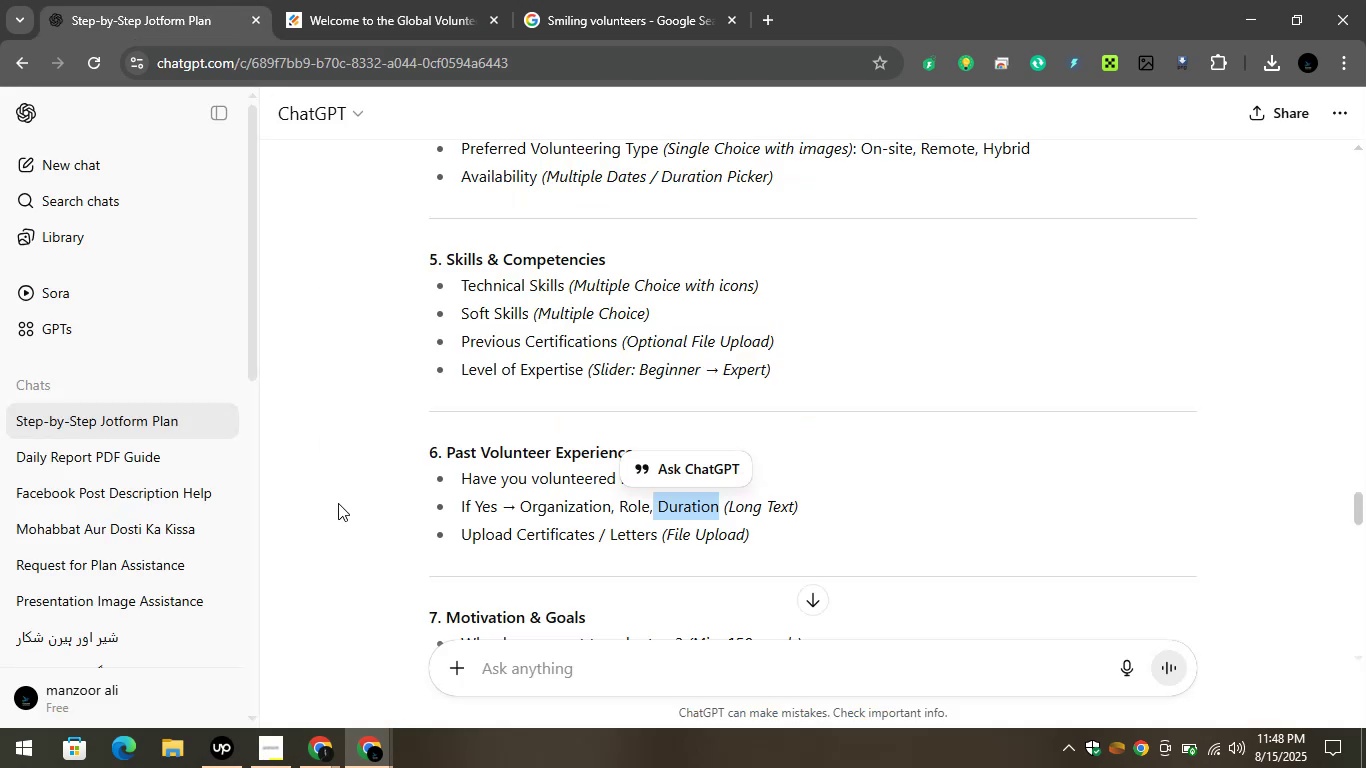 
left_click([336, 501])
 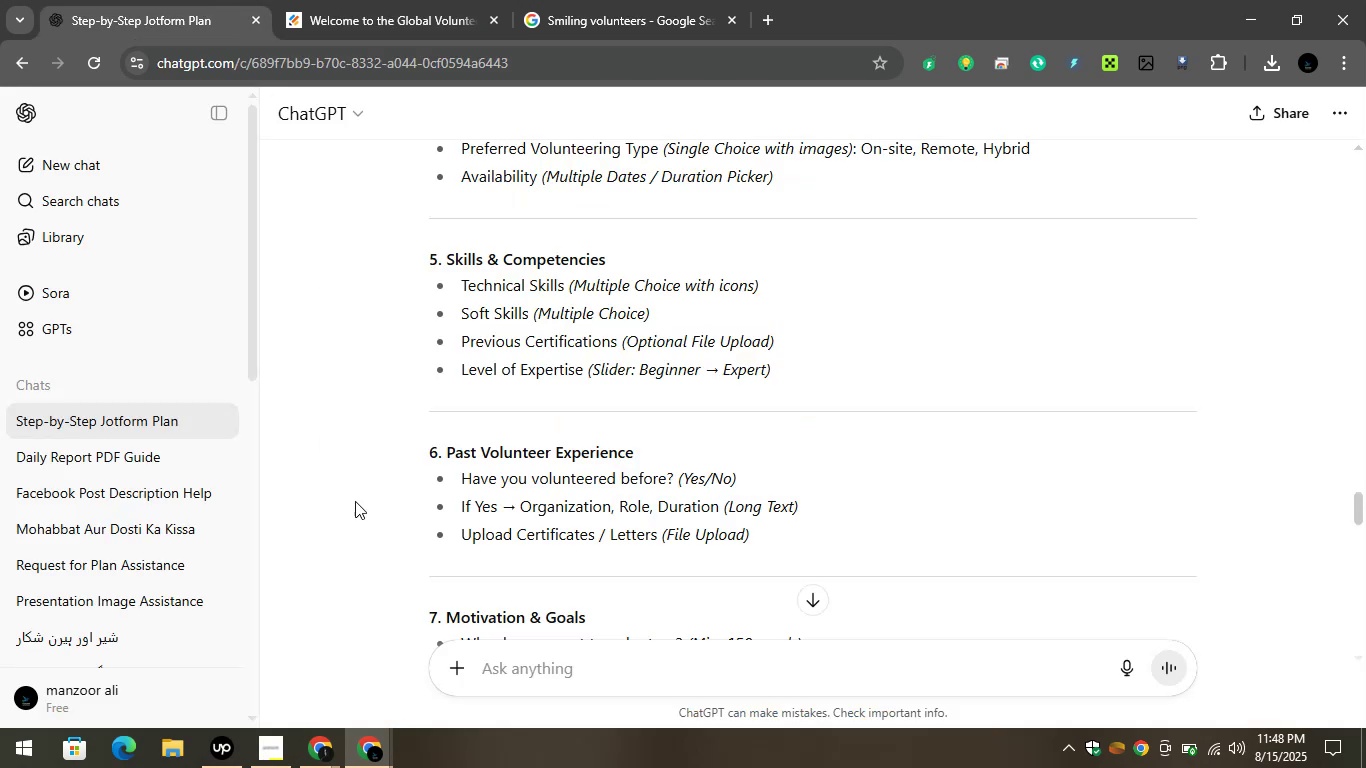 
scroll: coordinate [472, 462], scroll_direction: down, amount: 2.0
 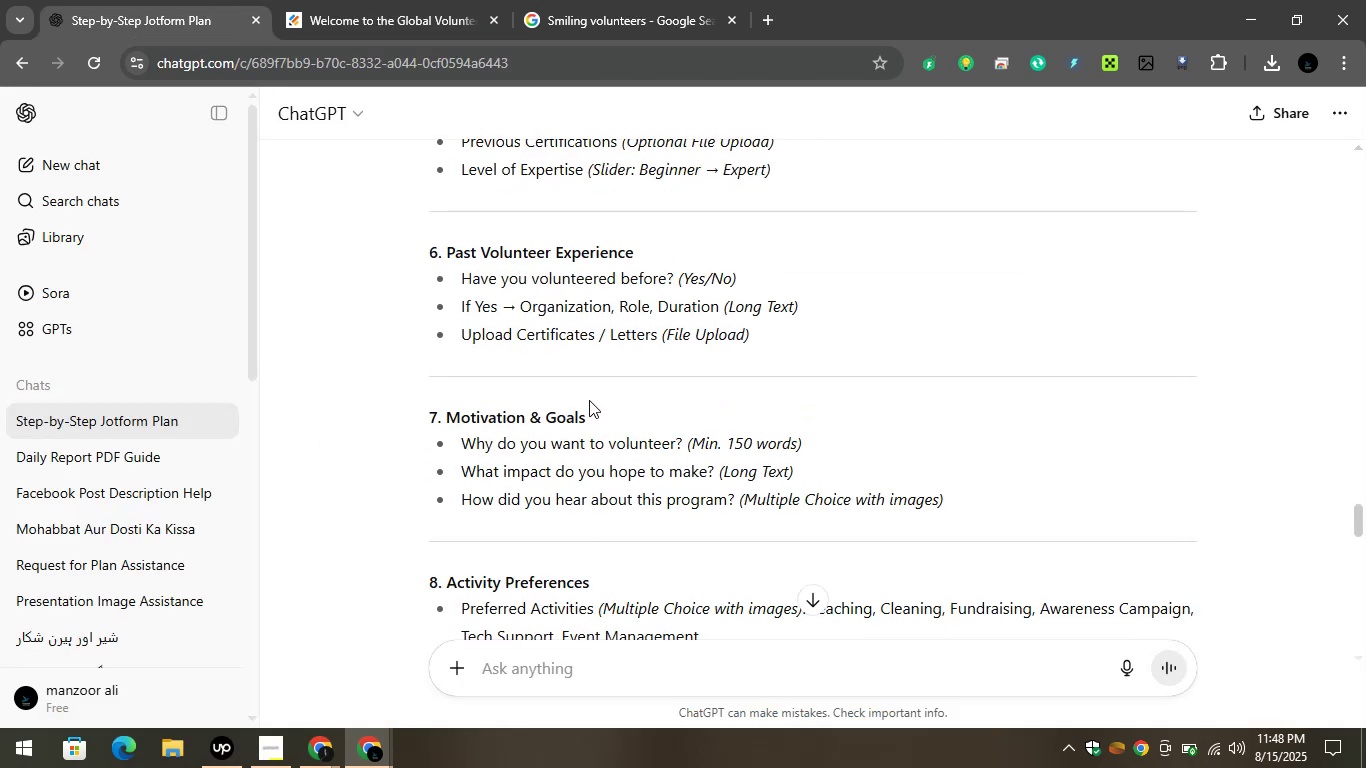 
wait(5.42)
 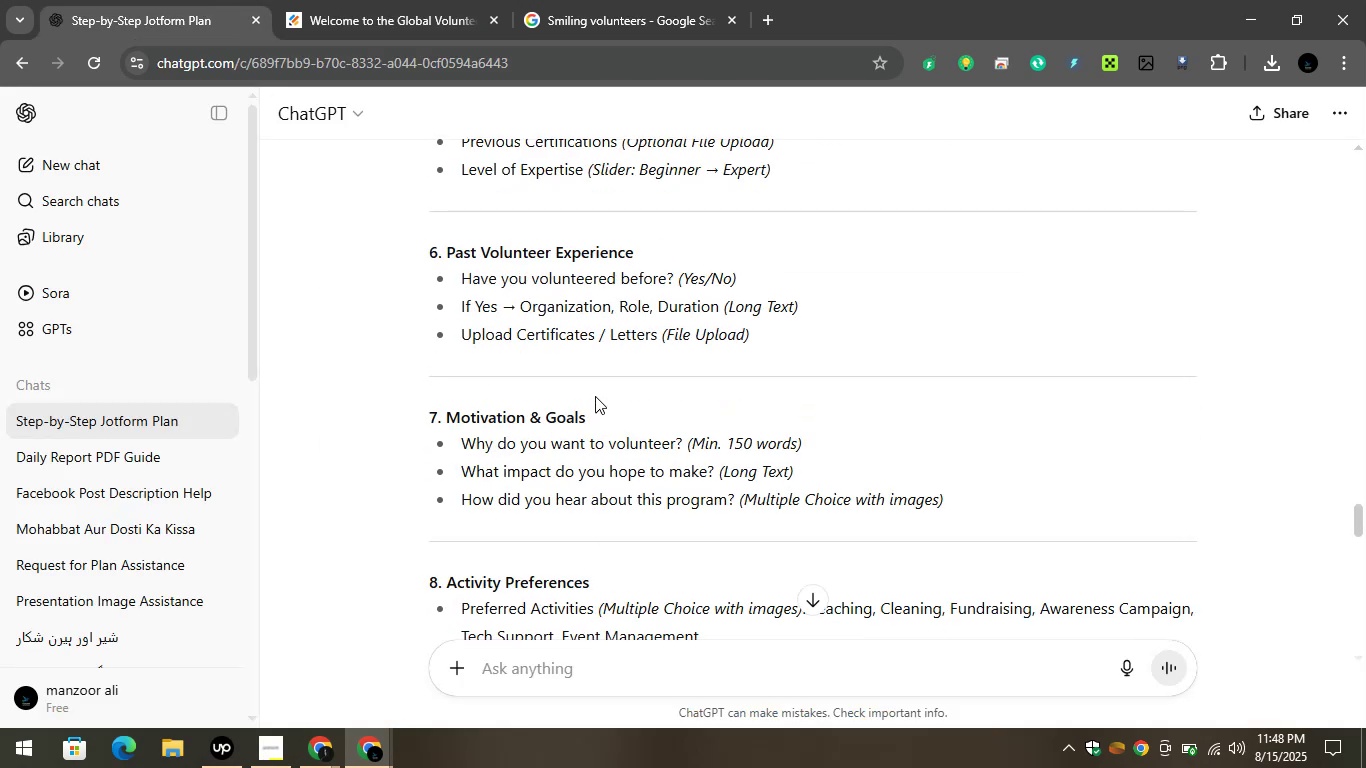 
left_click_drag(start_coordinate=[457, 336], to_coordinate=[595, 335])
 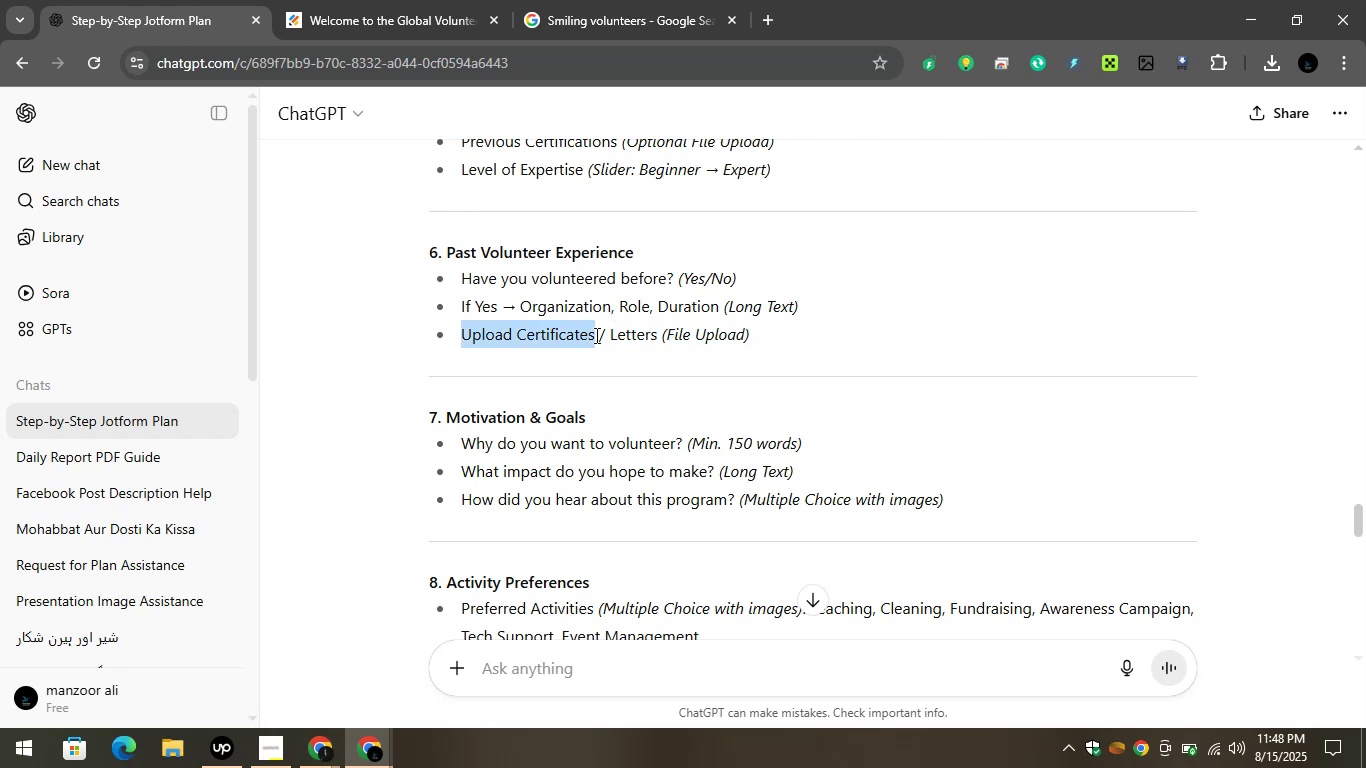 
key(Control+C)
 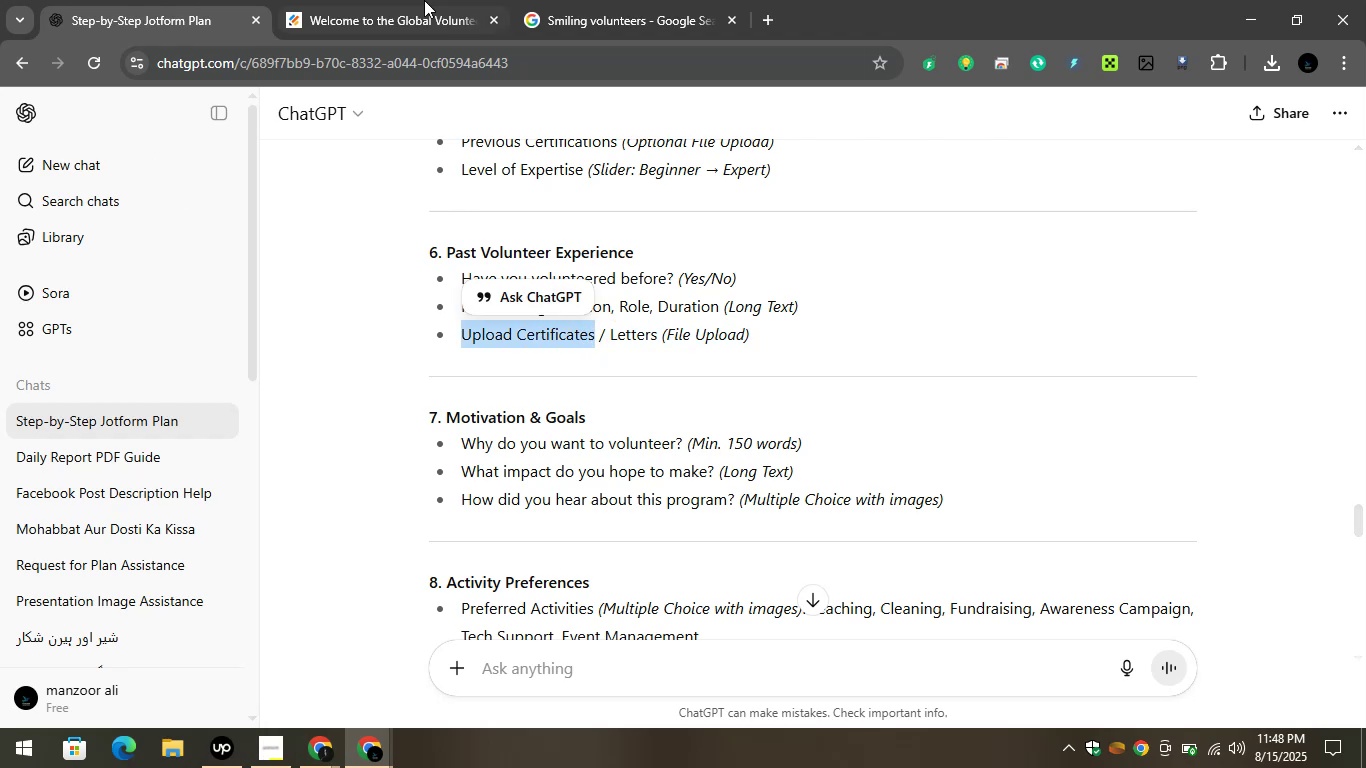 
left_click([373, 0])
 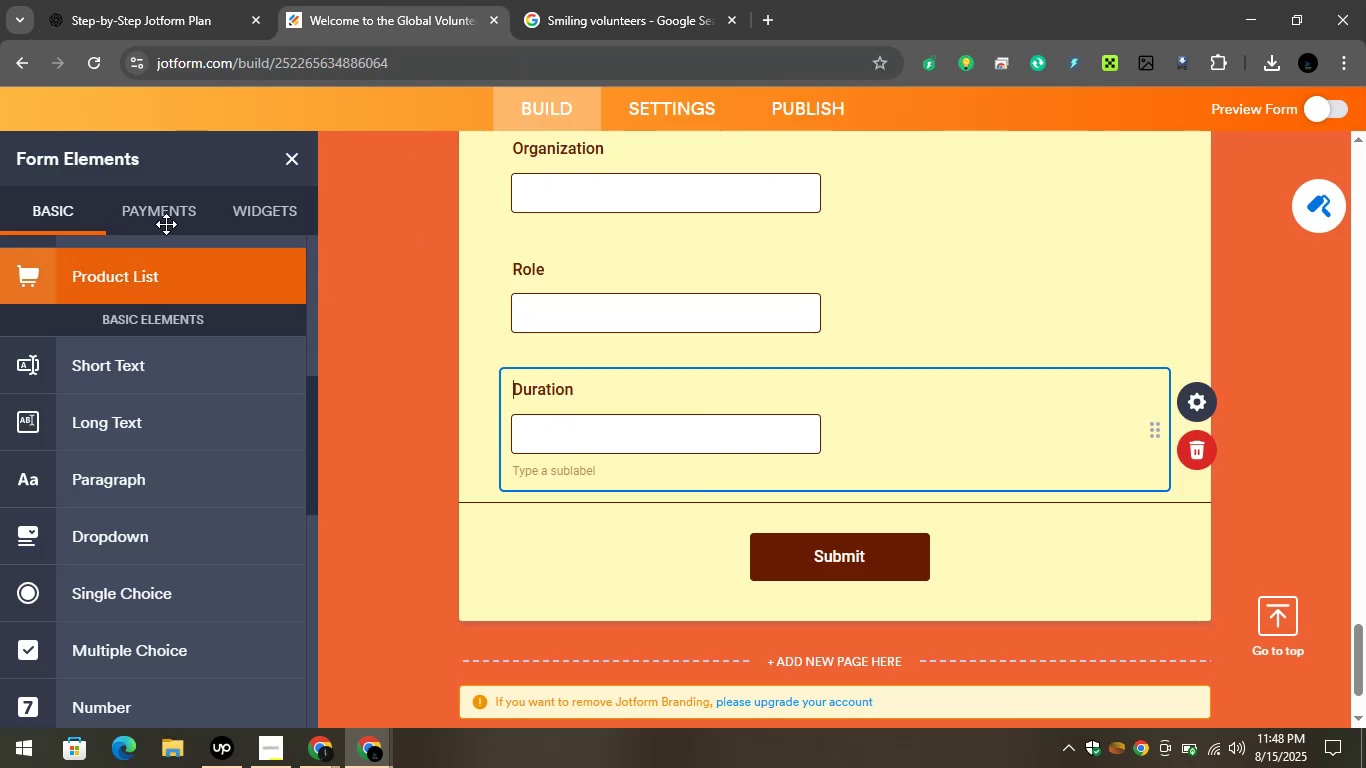 
left_click([231, 202])
 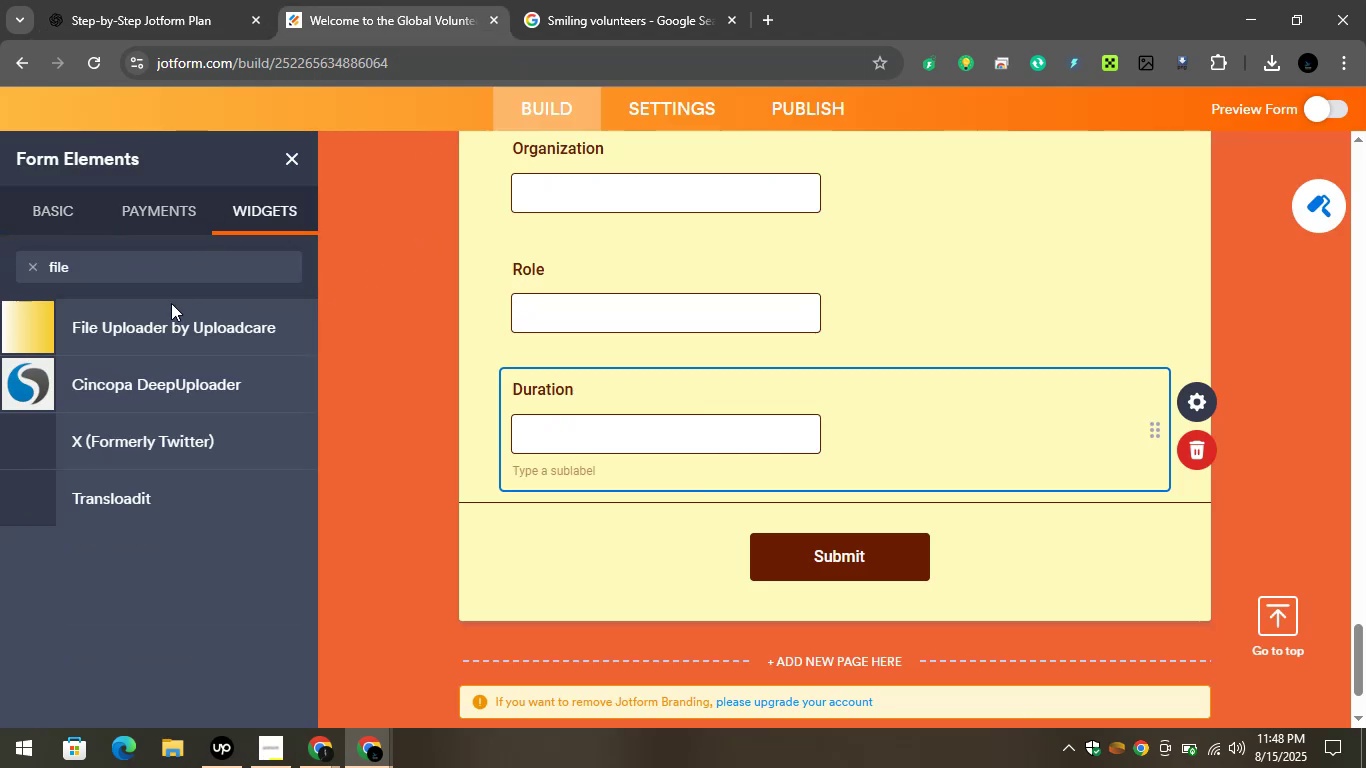 
left_click_drag(start_coordinate=[132, 323], to_coordinate=[645, 494])
 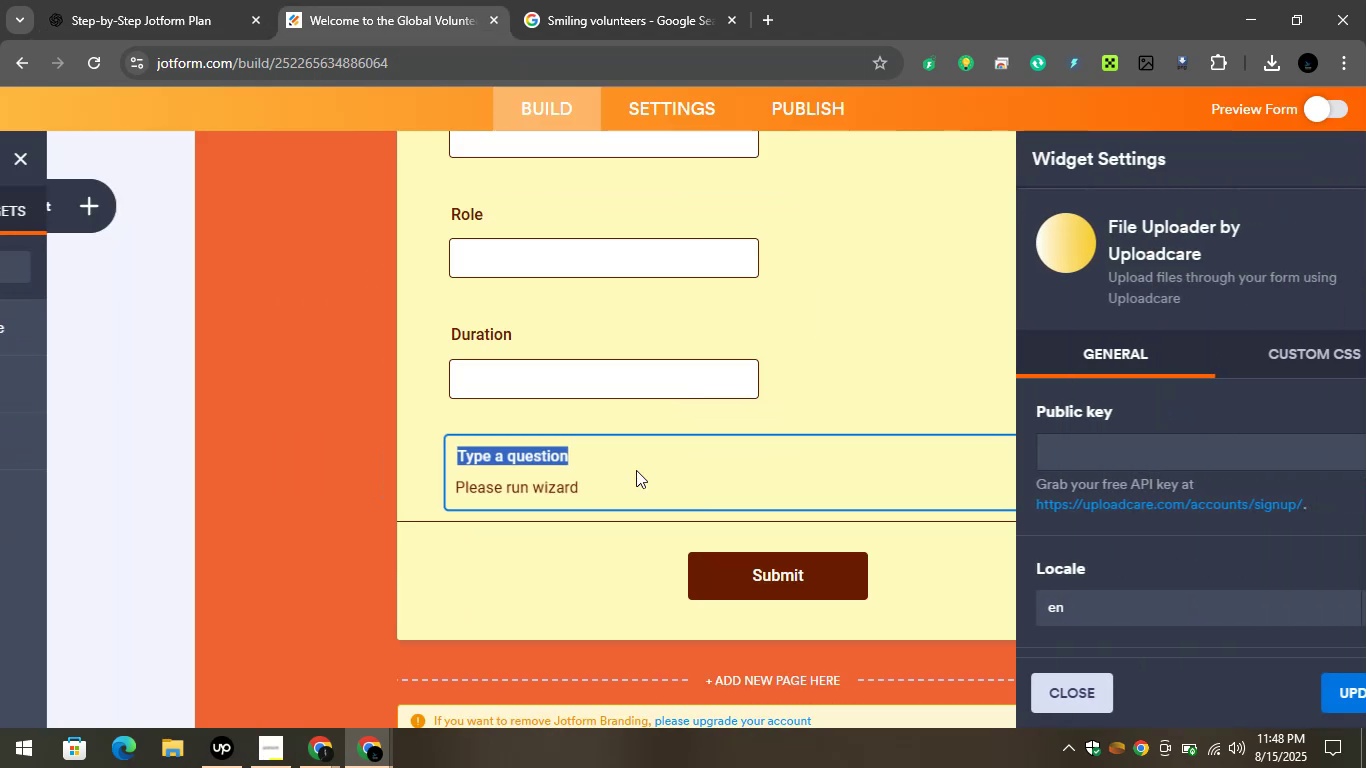 
hold_key(key=ControlLeft, duration=0.67)
 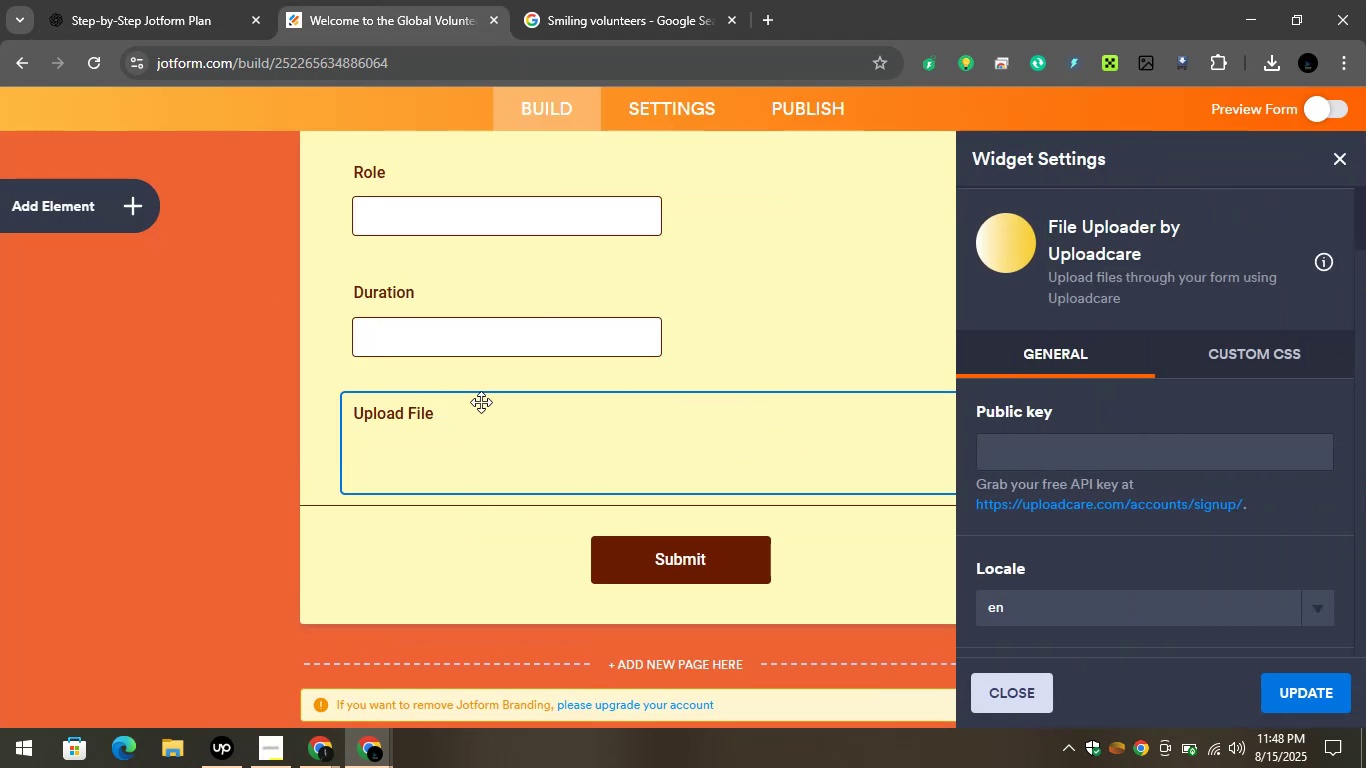 
left_click_drag(start_coordinate=[480, 401], to_coordinate=[471, 405])
 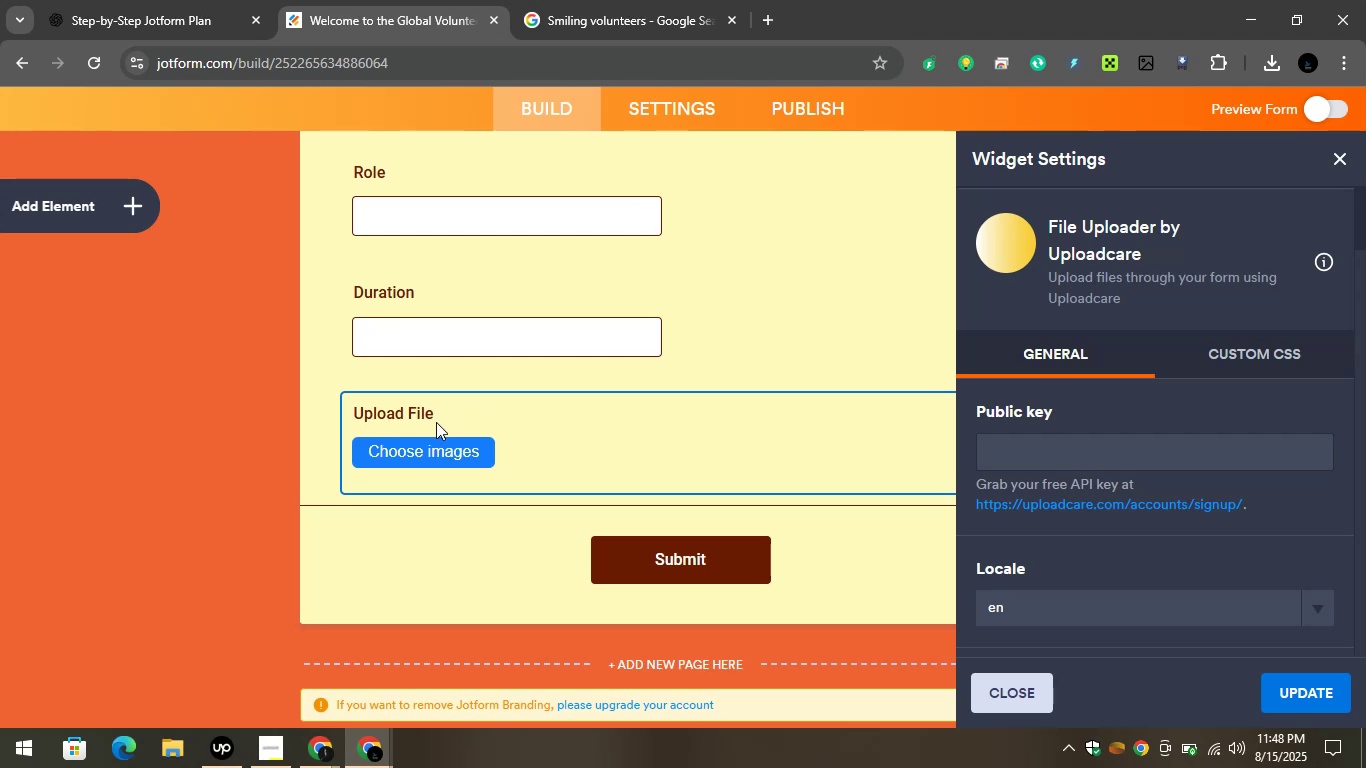 
left_click([436, 422])
 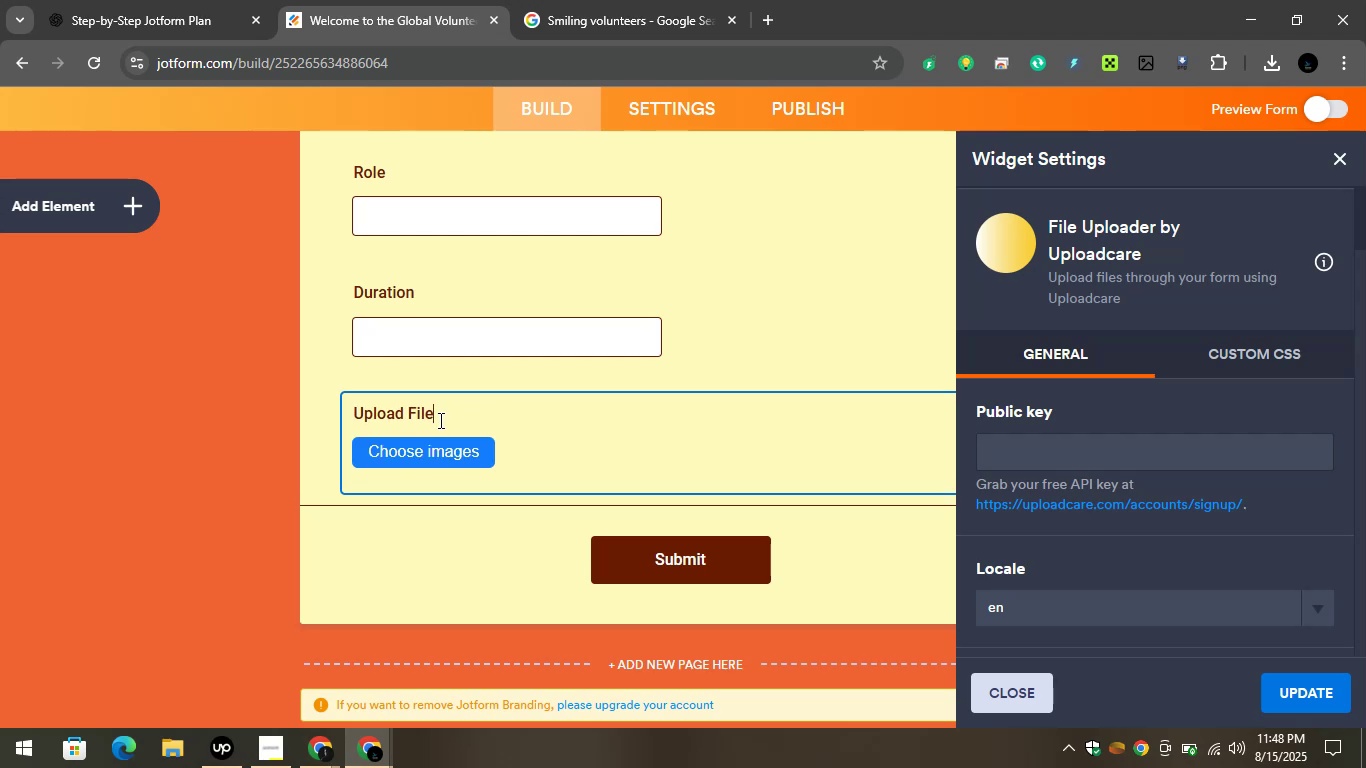 
left_click_drag(start_coordinate=[440, 419], to_coordinate=[323, 404])
 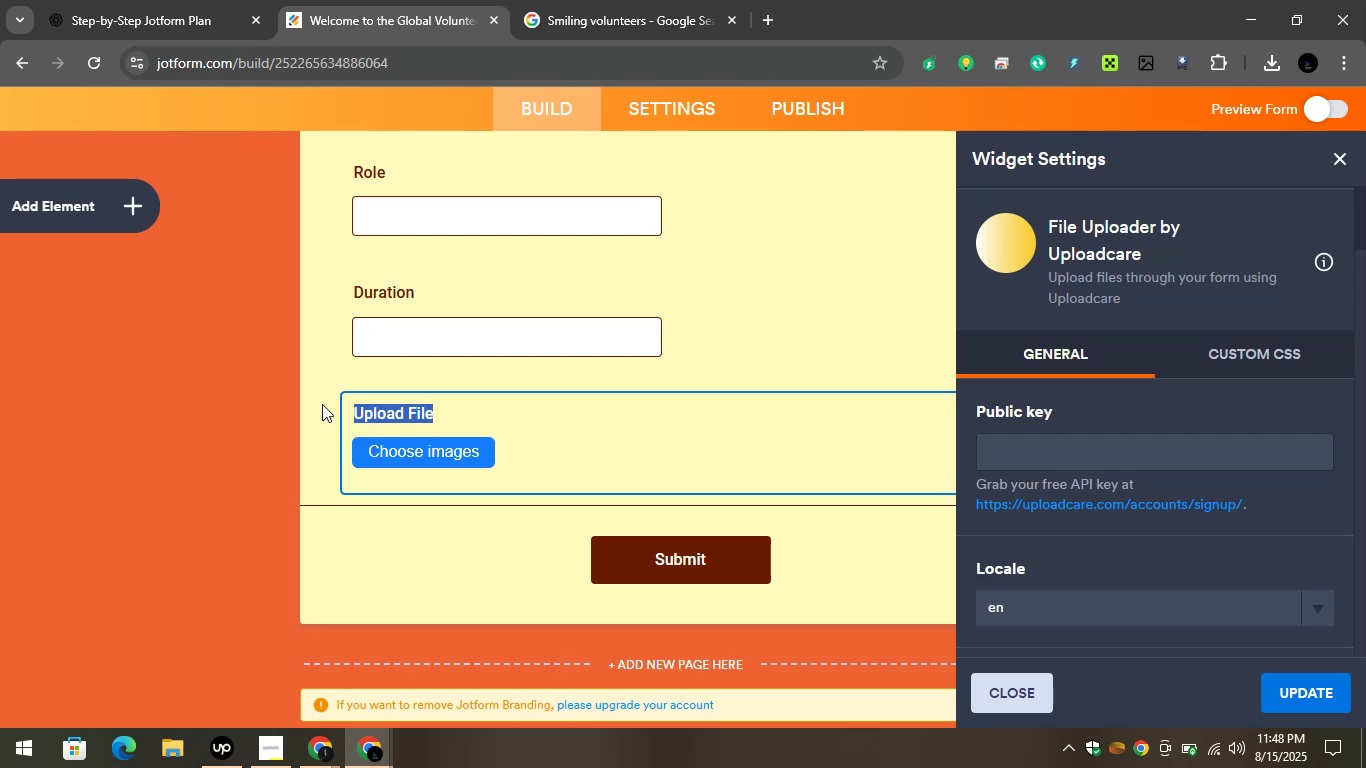 
key(Control+V)
 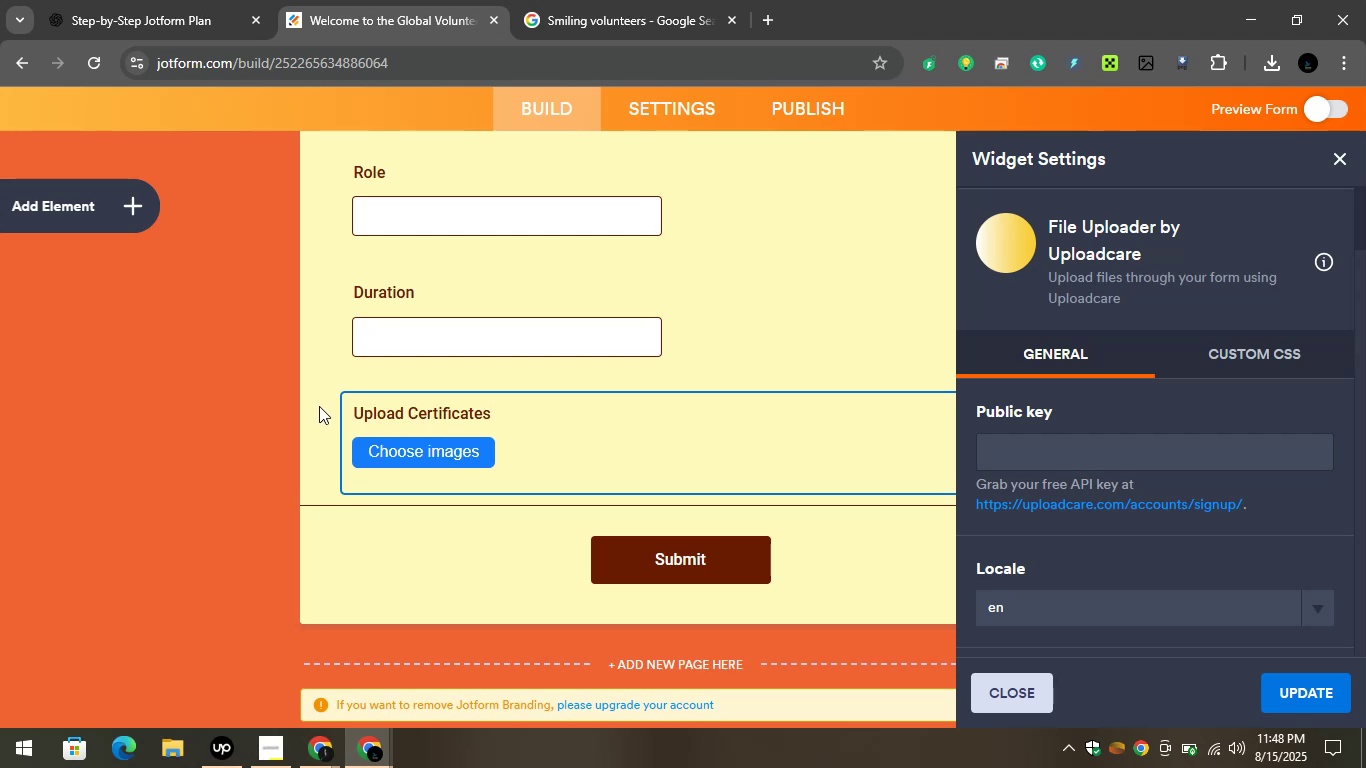 
left_click([316, 405])
 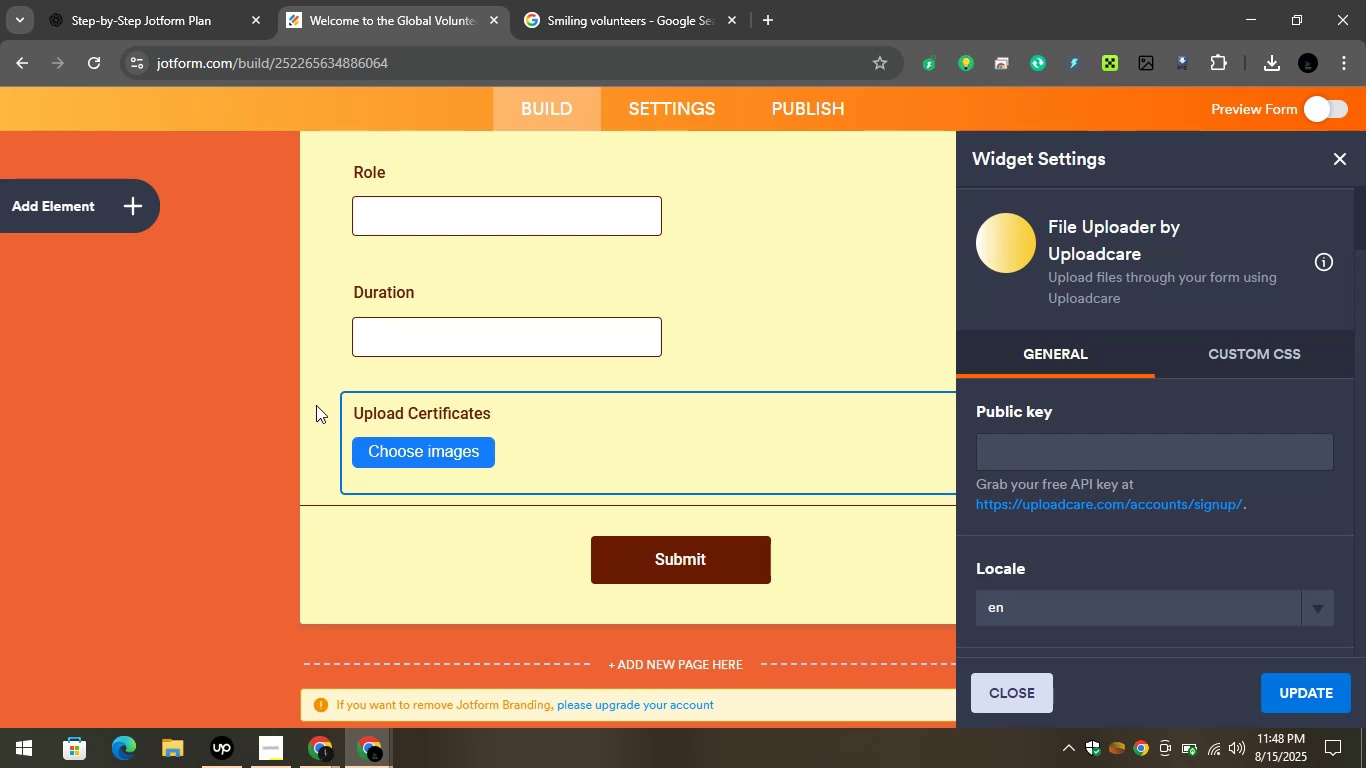 
left_click([316, 405])
 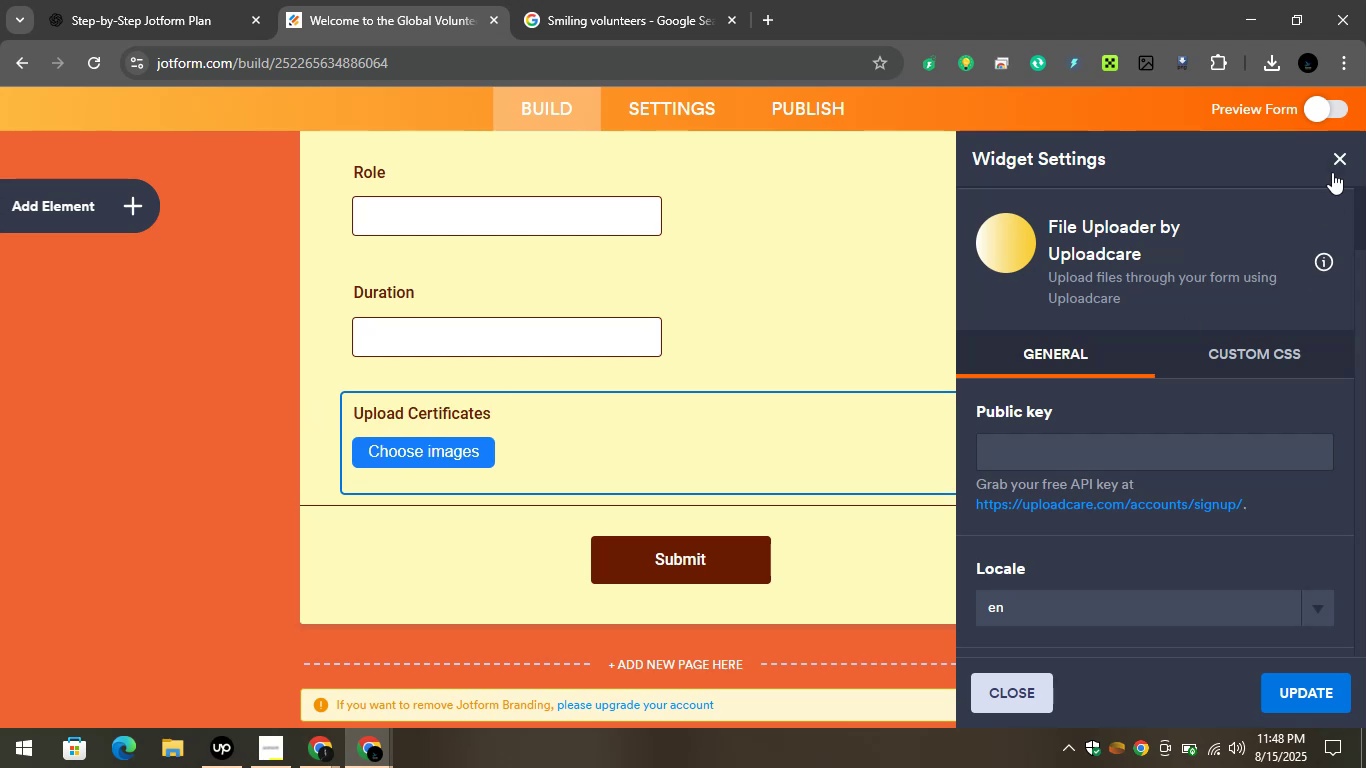 
left_click([1337, 162])
 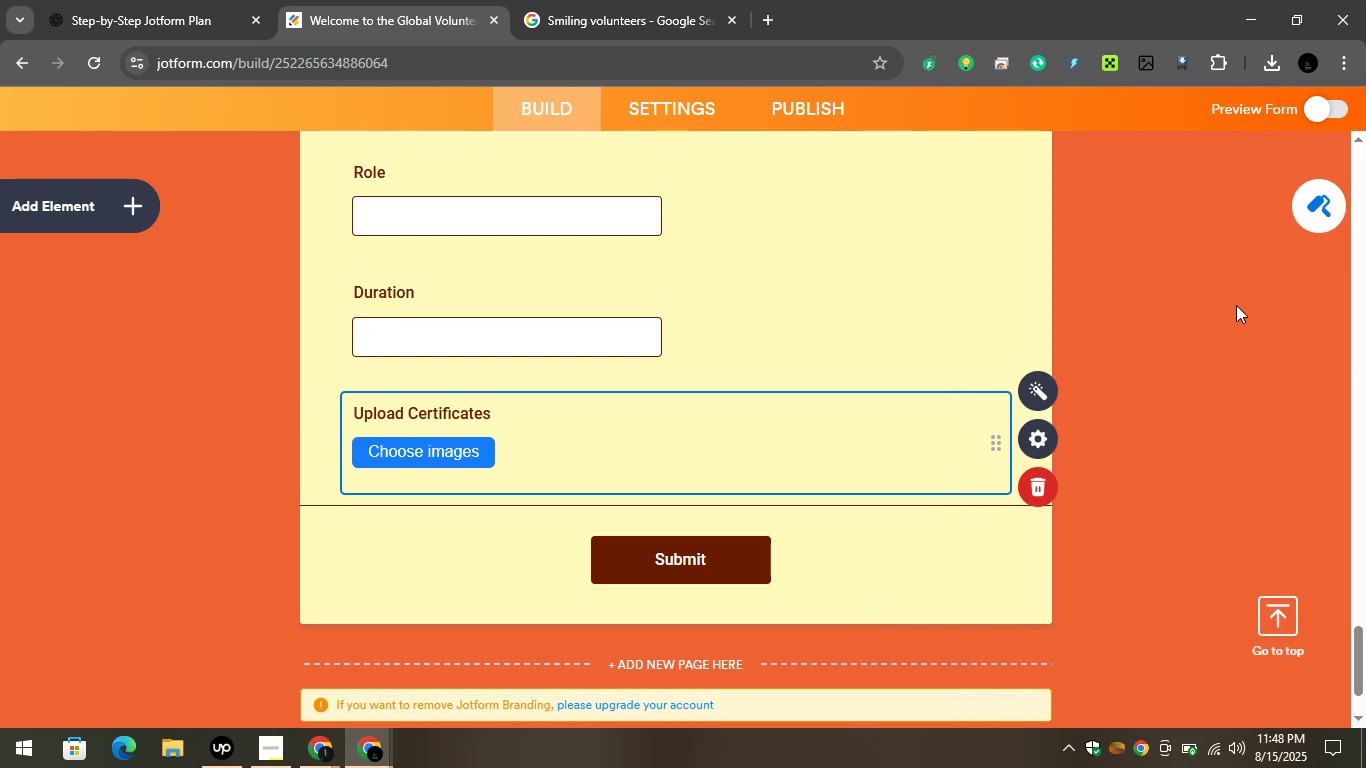 
left_click([1154, 332])
 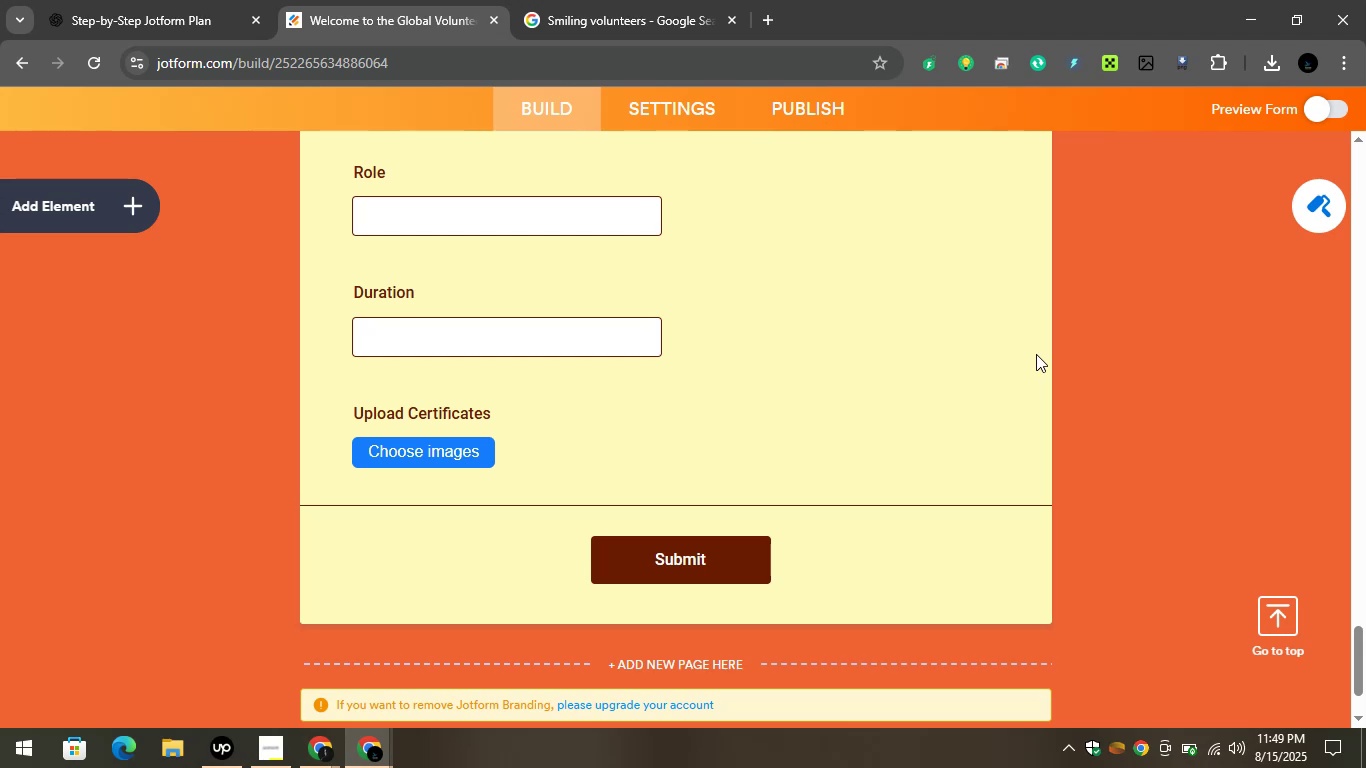 
wait(20.17)
 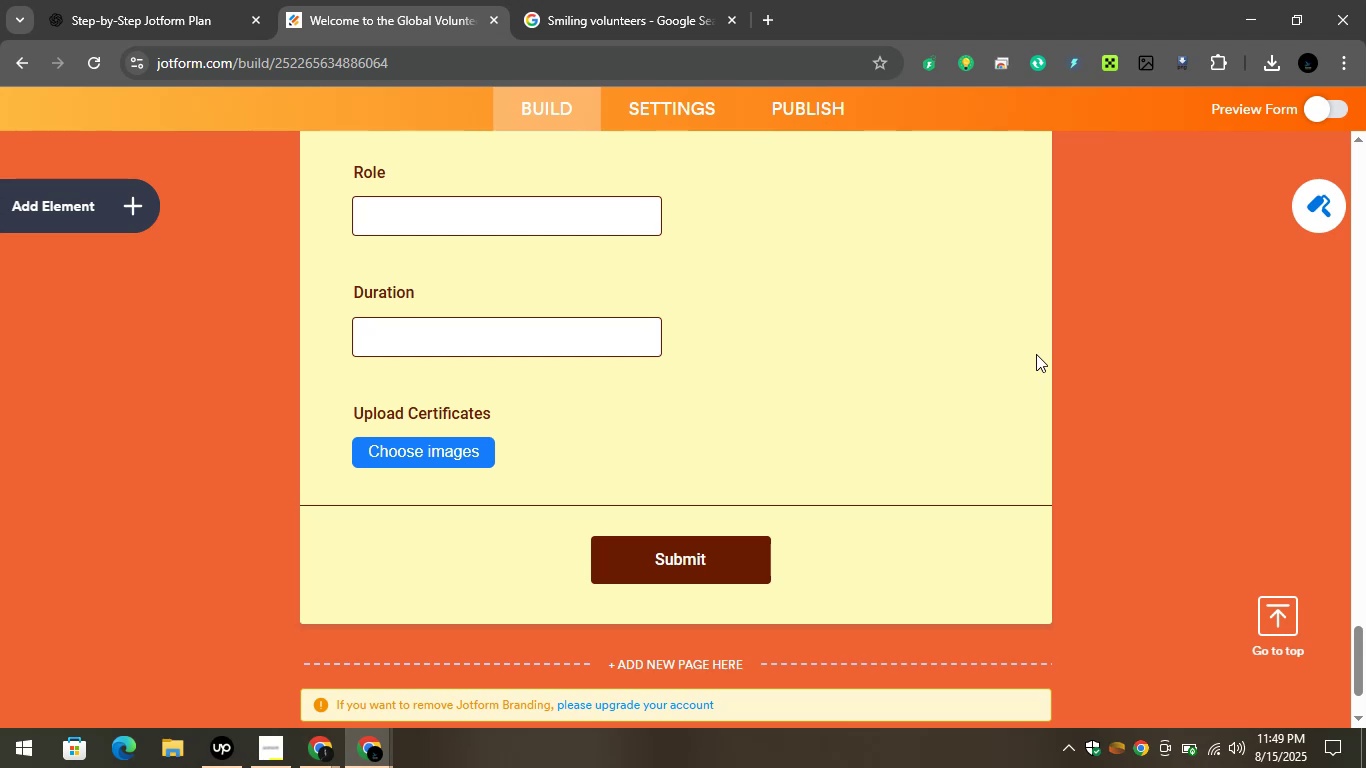 
left_click([190, 0])
 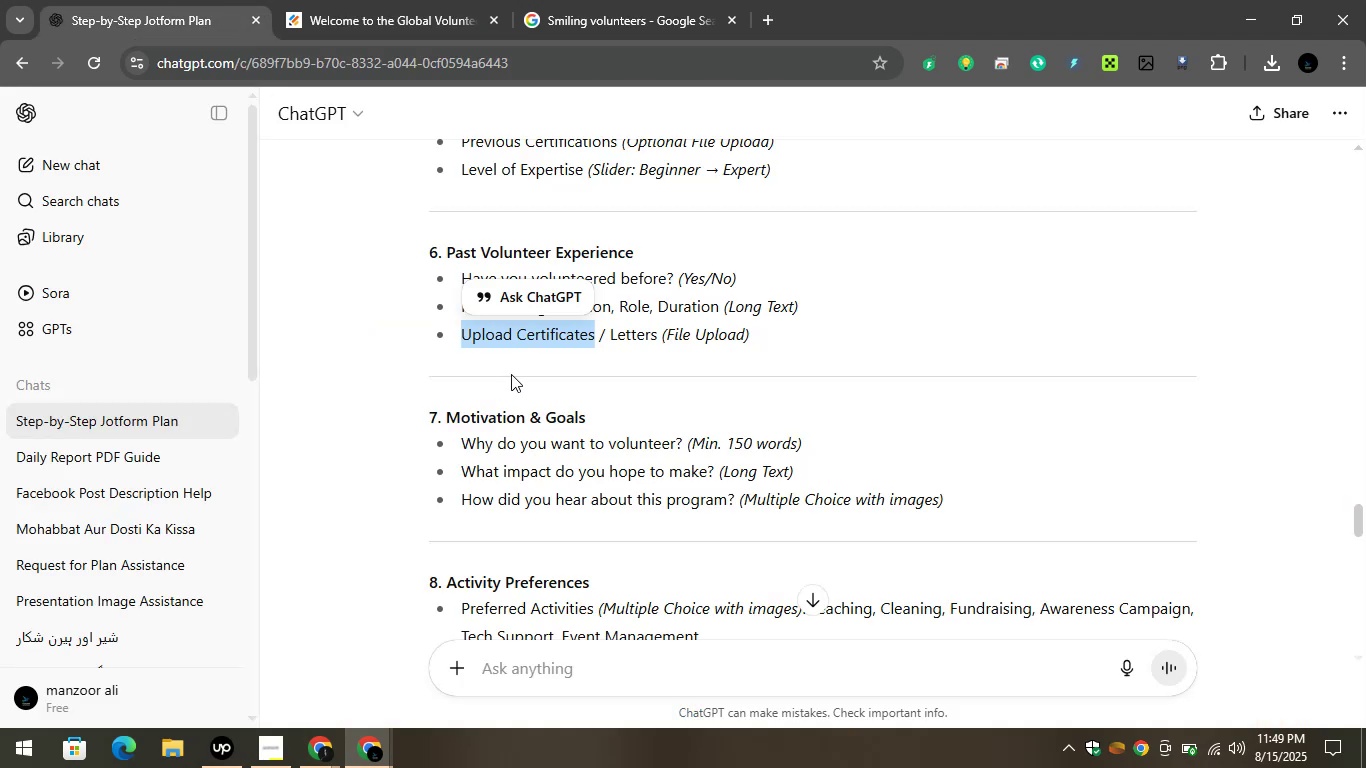 
left_click_drag(start_coordinate=[594, 418], to_coordinate=[447, 411])
 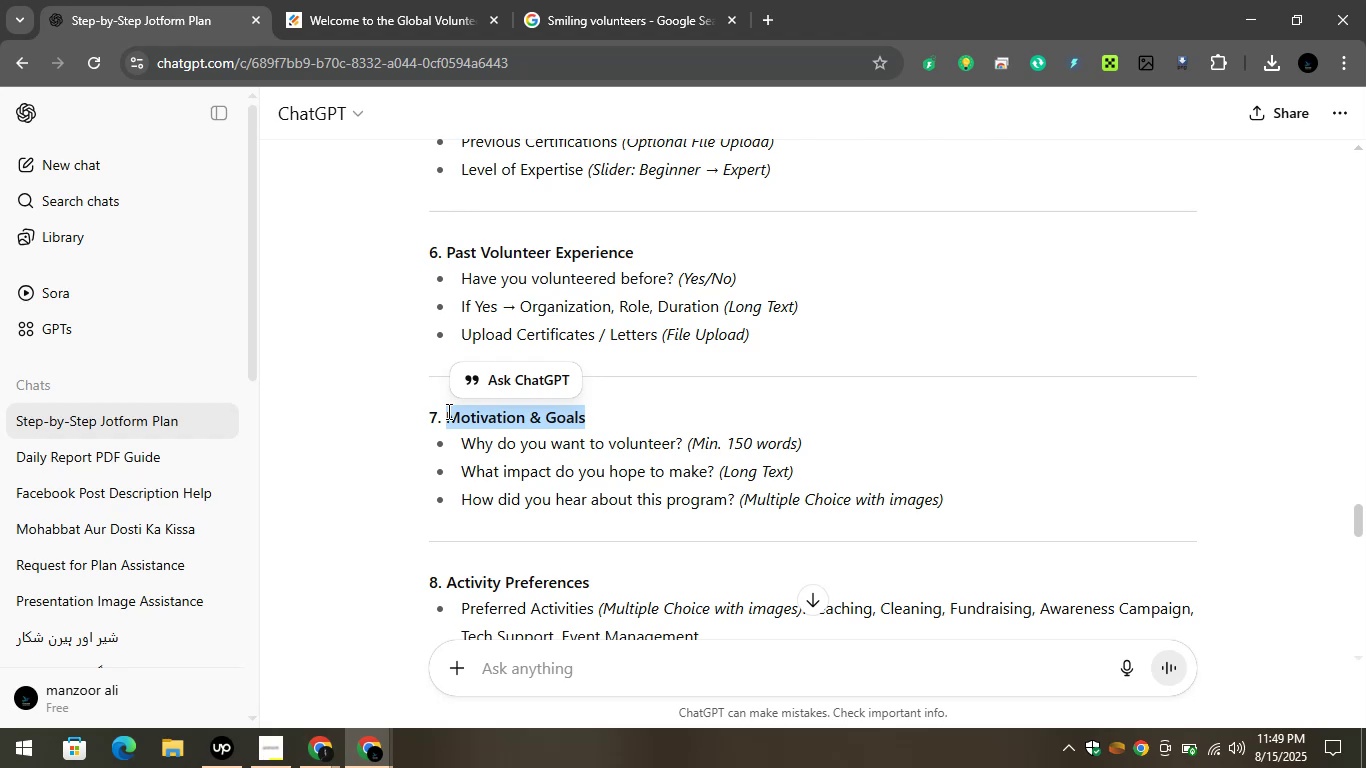 
key(Control+C)
 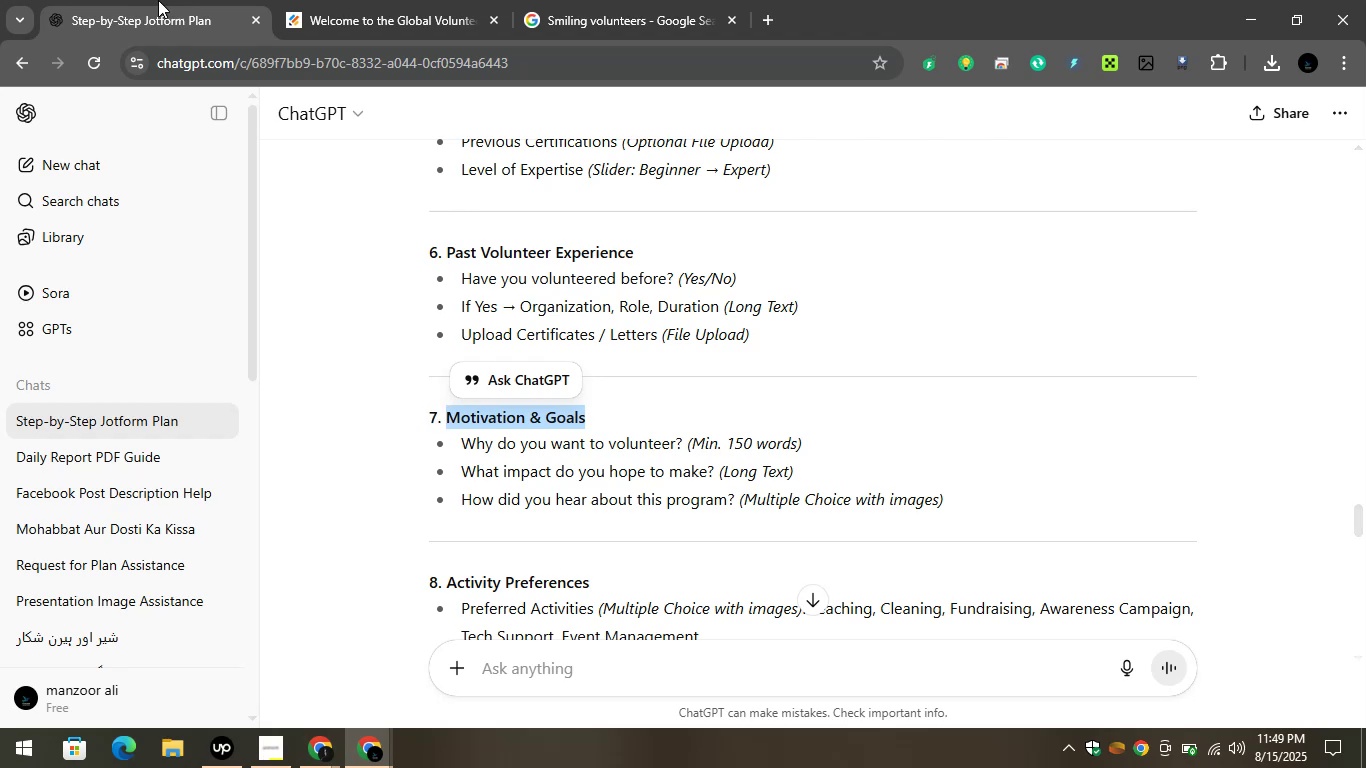 
left_click([406, 0])
 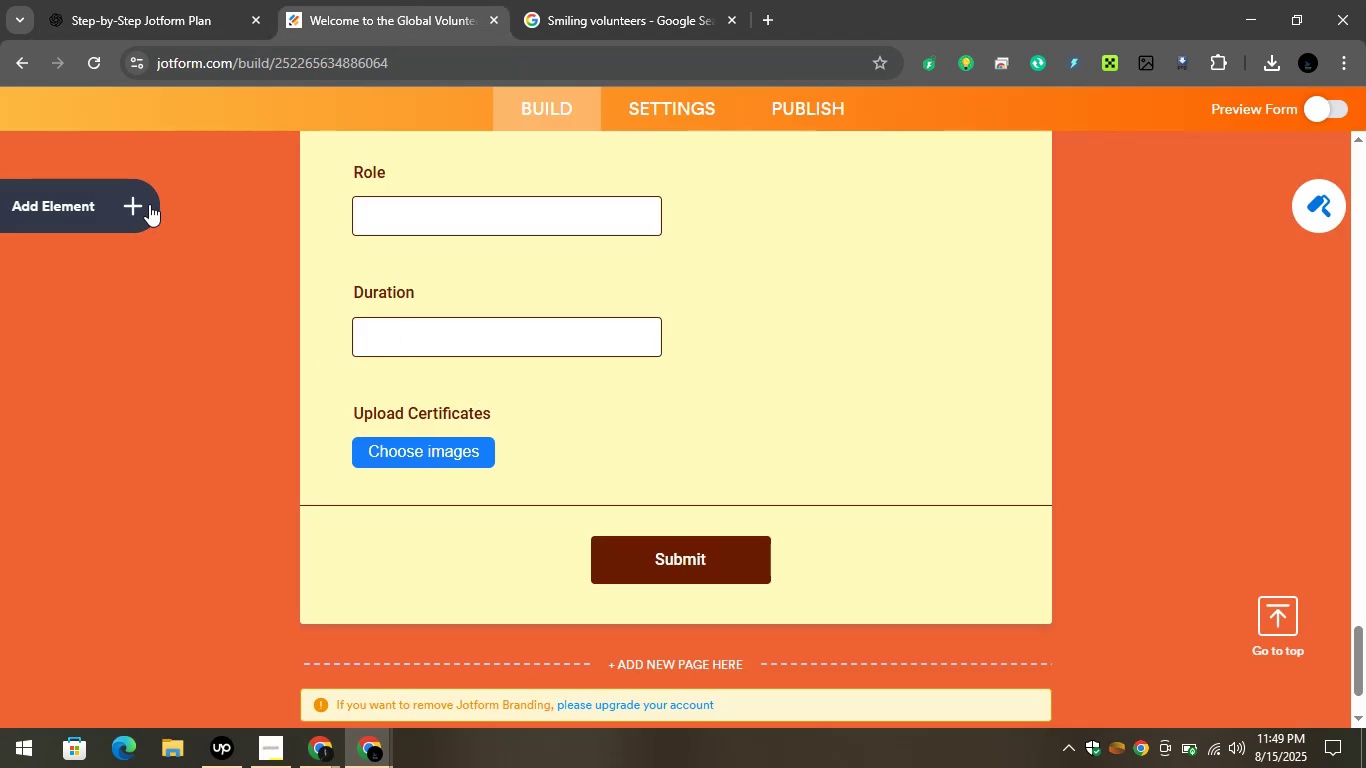 
left_click([118, 198])
 